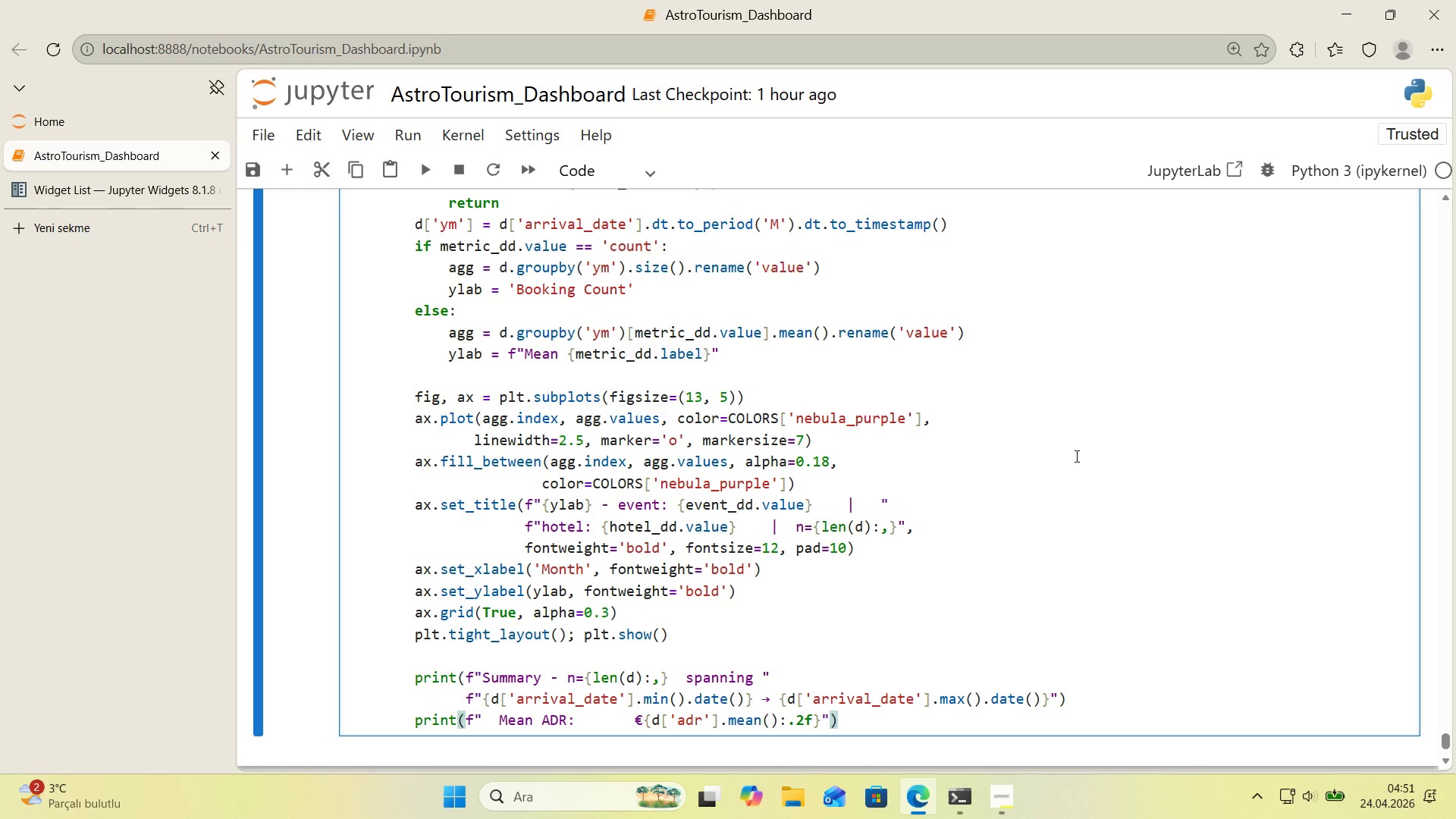 
key(ArrowLeft)
 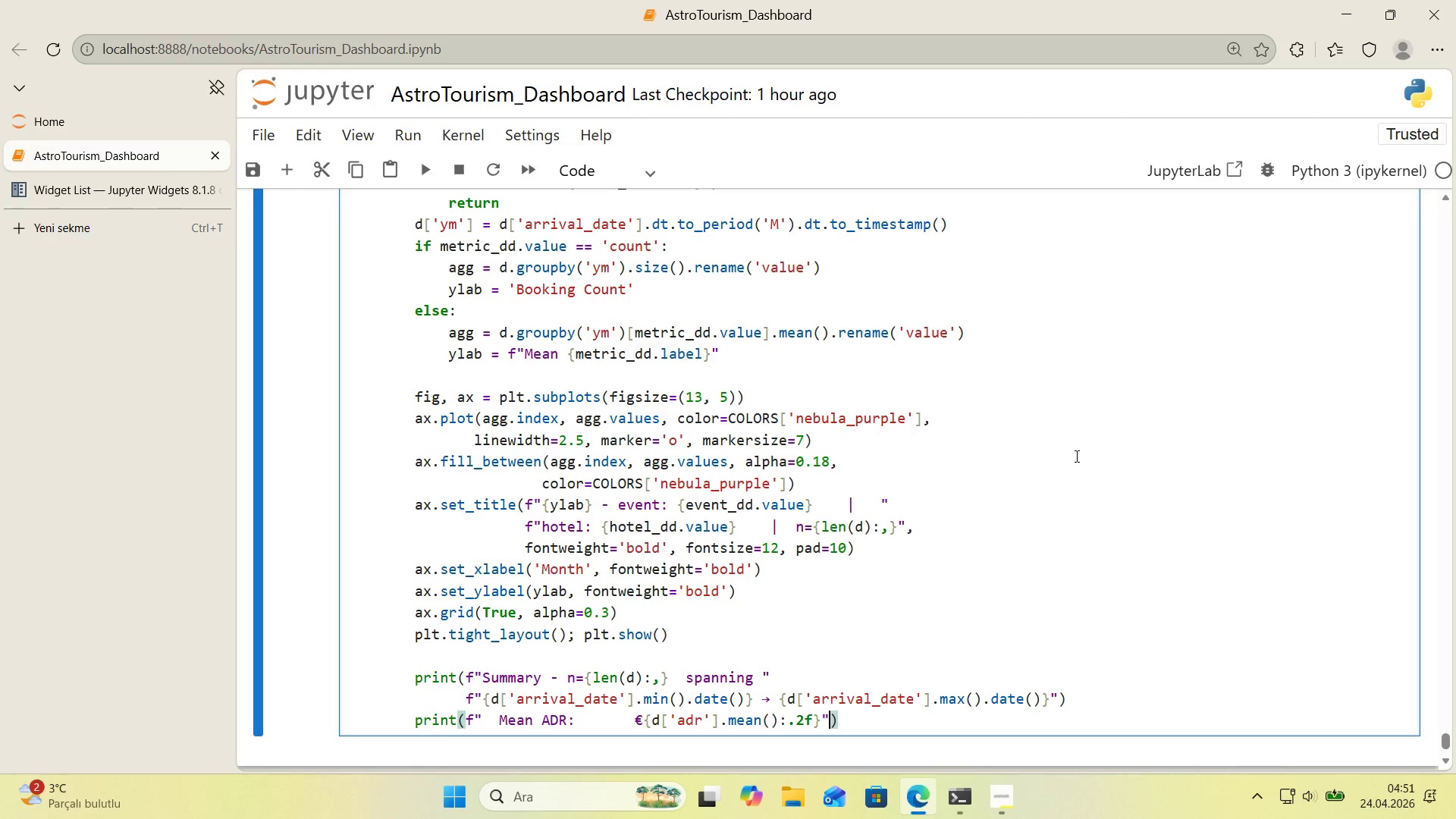 
key(ArrowLeft)
 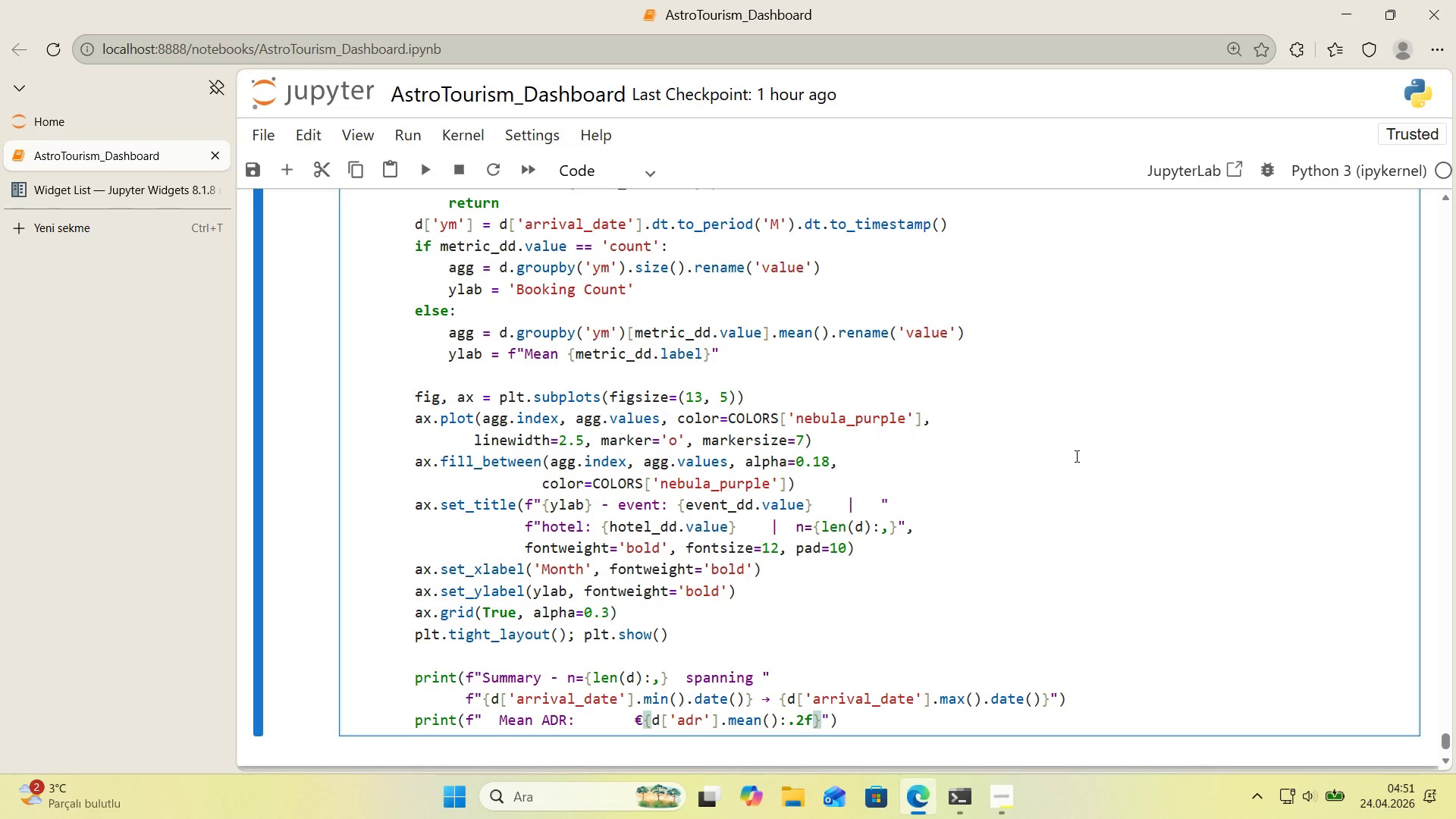 
key(Space)
 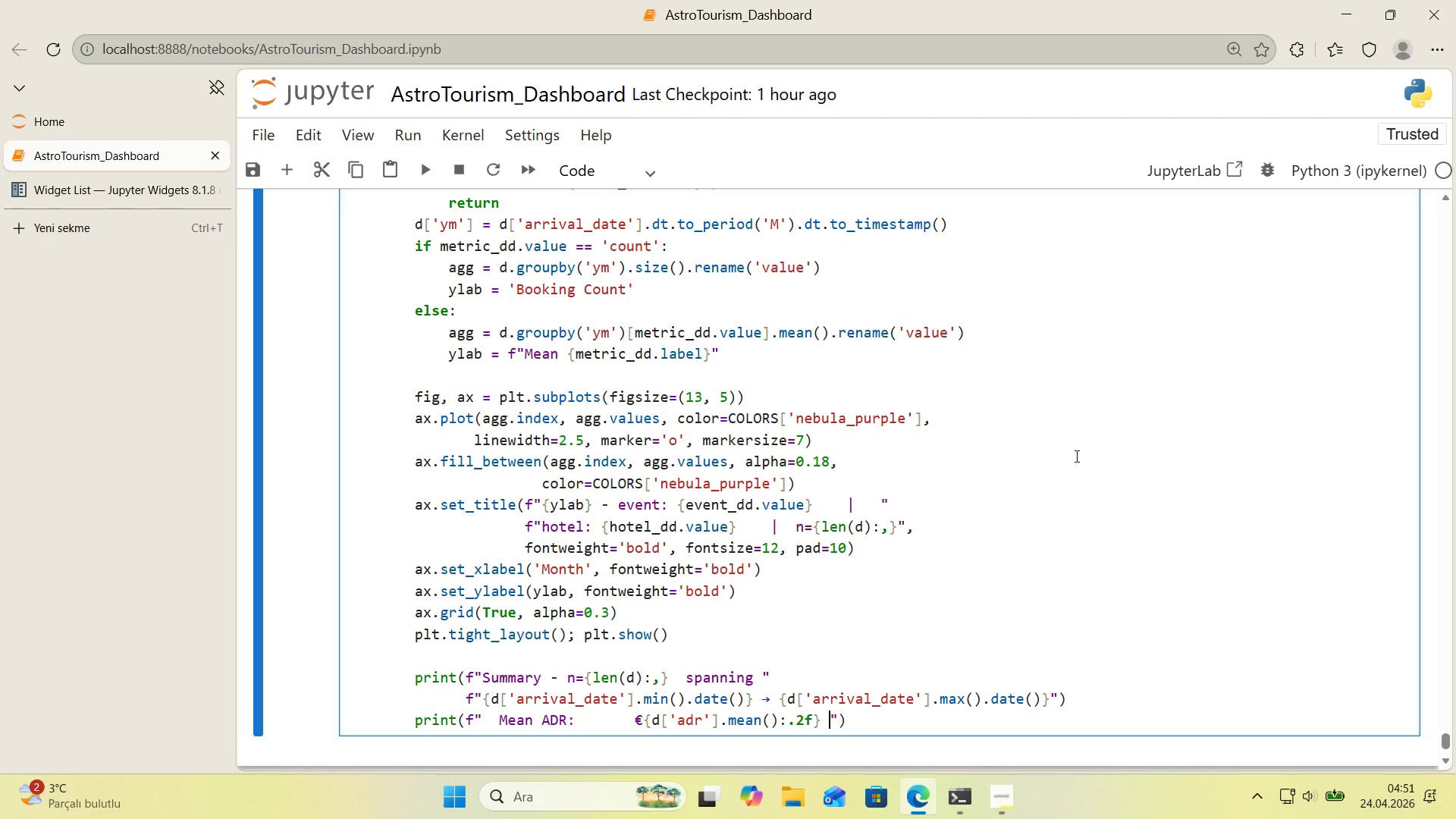 
key(Space)
 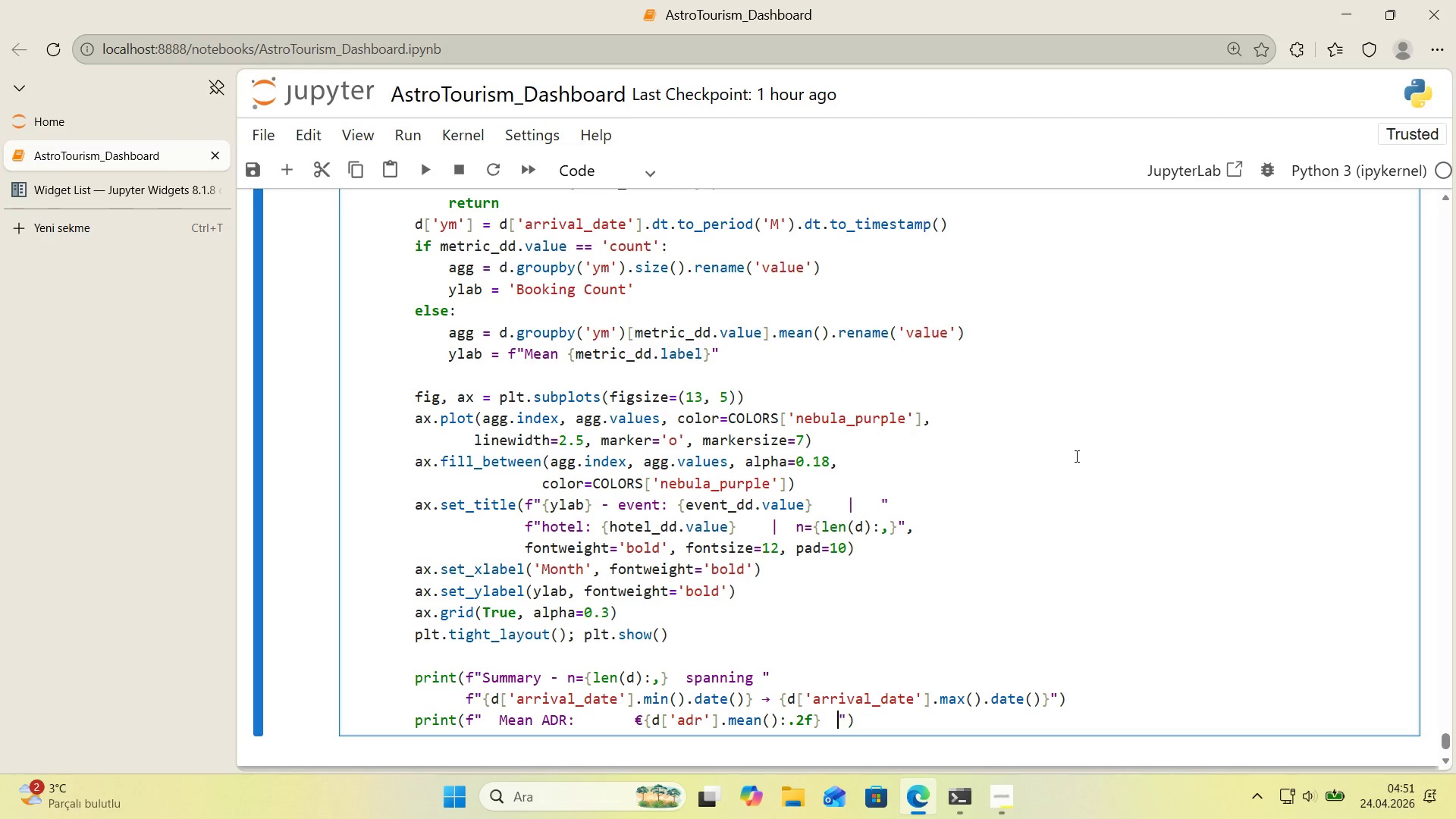 
key(Space)
 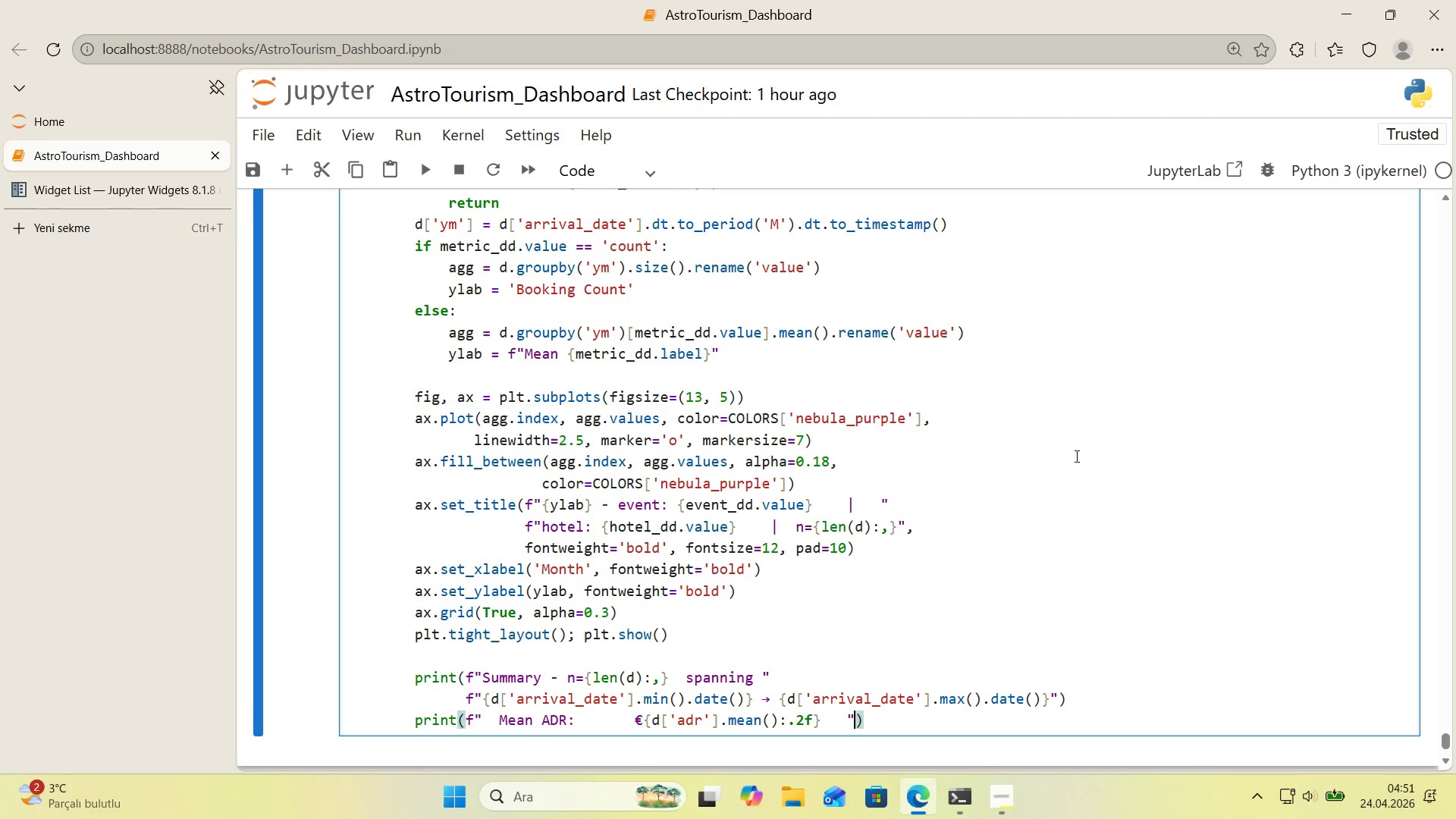 
key(ArrowRight)
 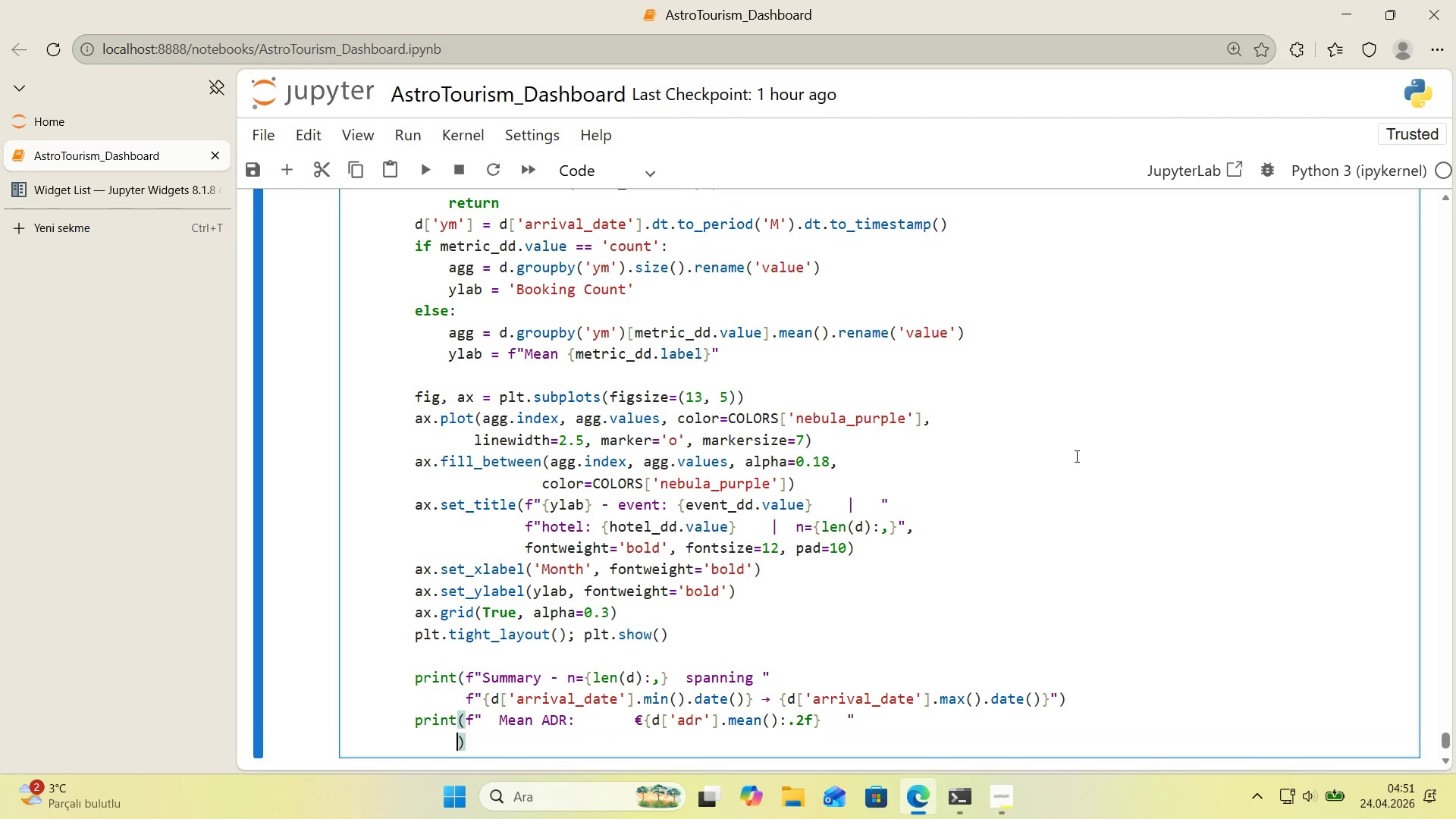 
key(Enter)
 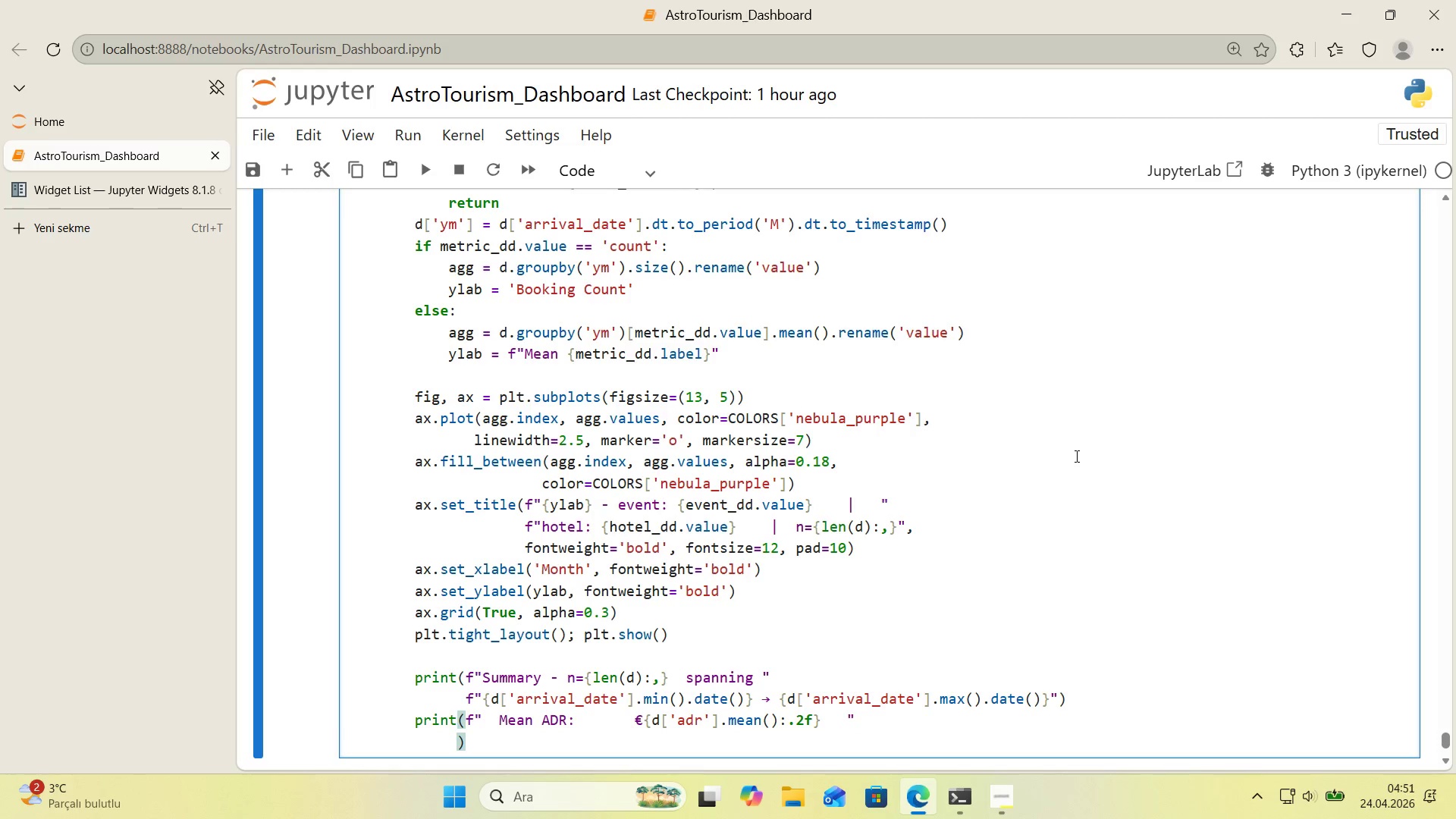 
scroll: coordinate [1075, 457], scroll_direction: down, amount: 1.0
 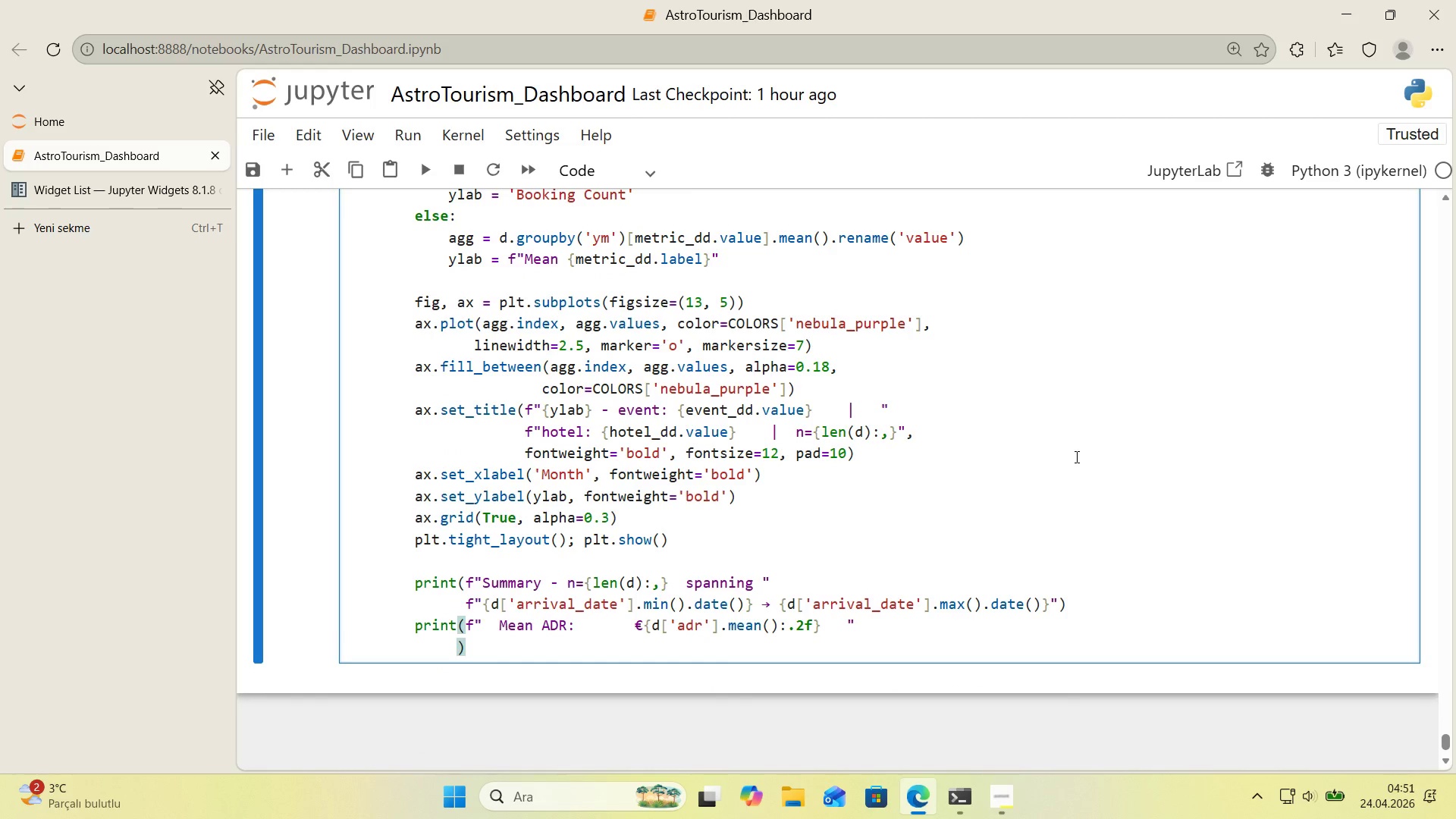 
wait(5.8)
 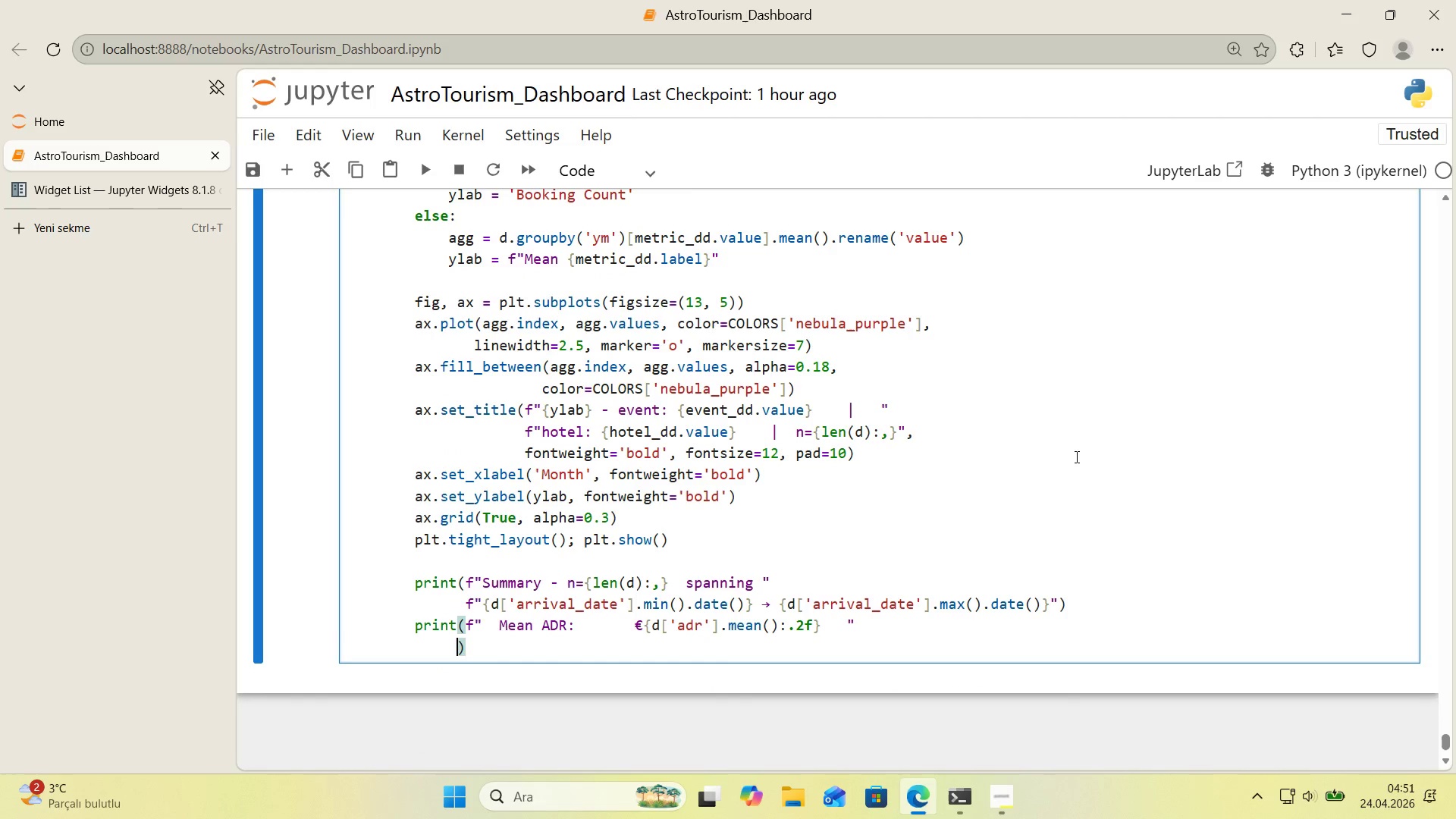 
key(F)
 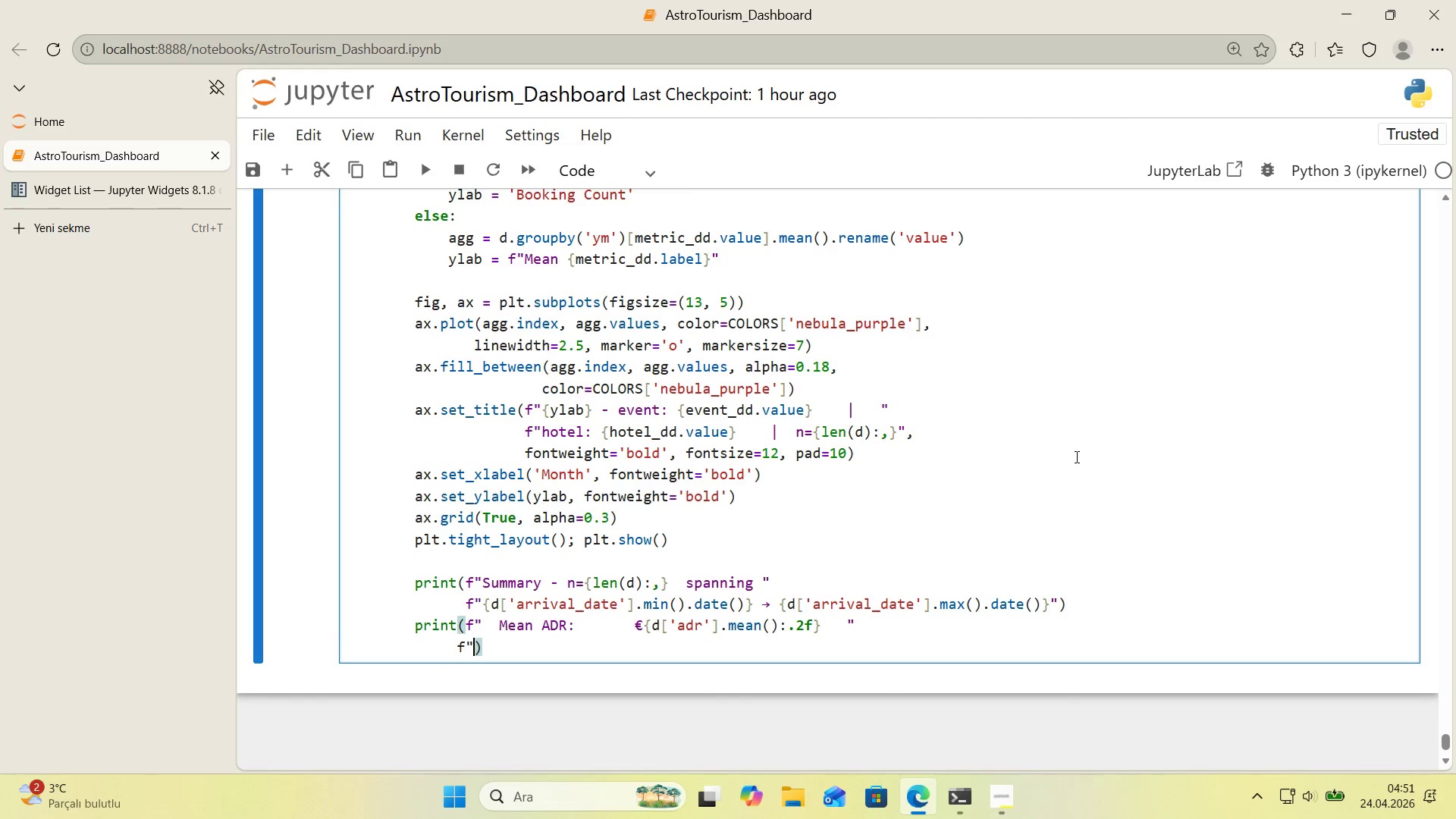 
key(Backquote)
 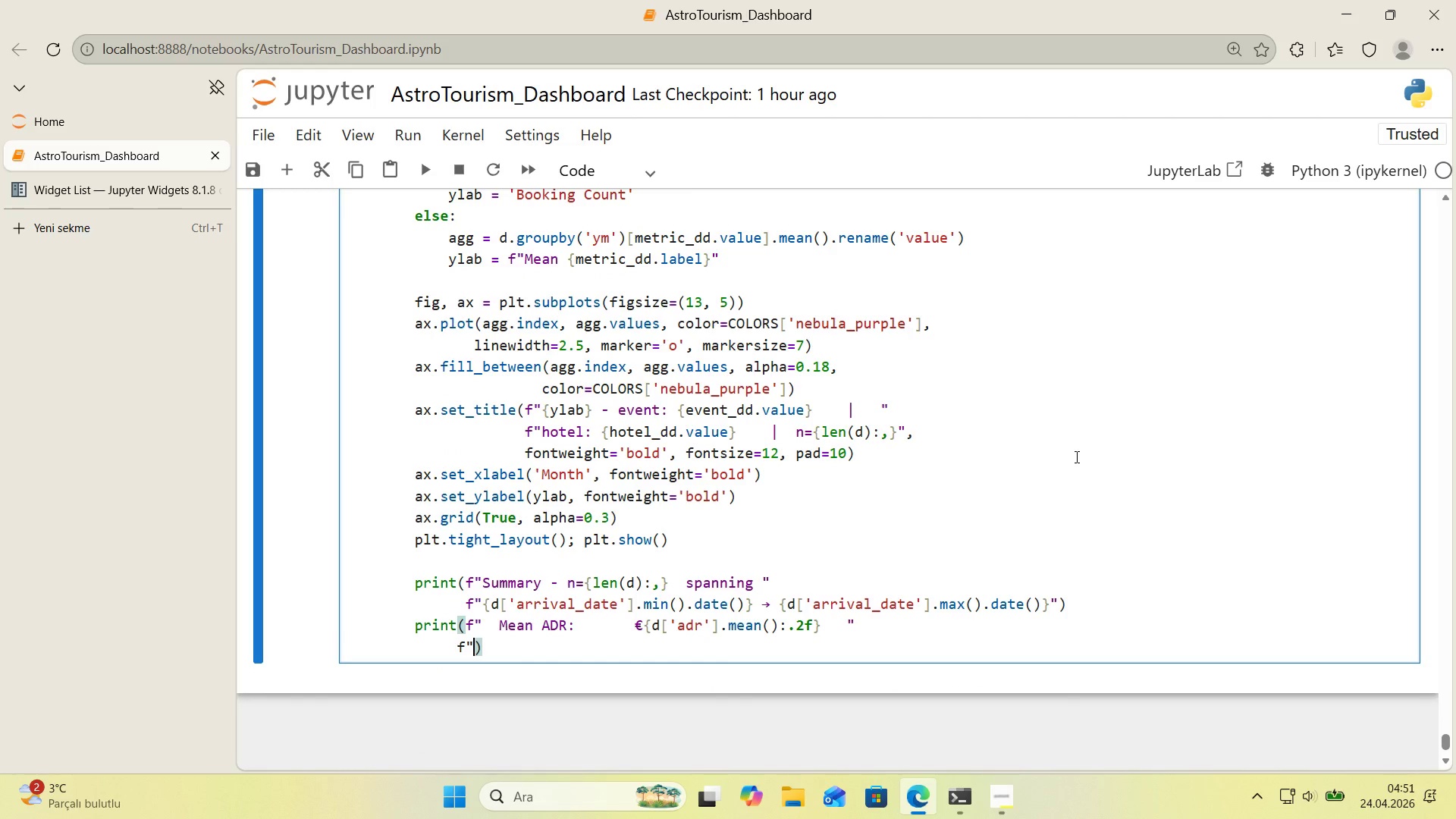 
key(Backquote)
 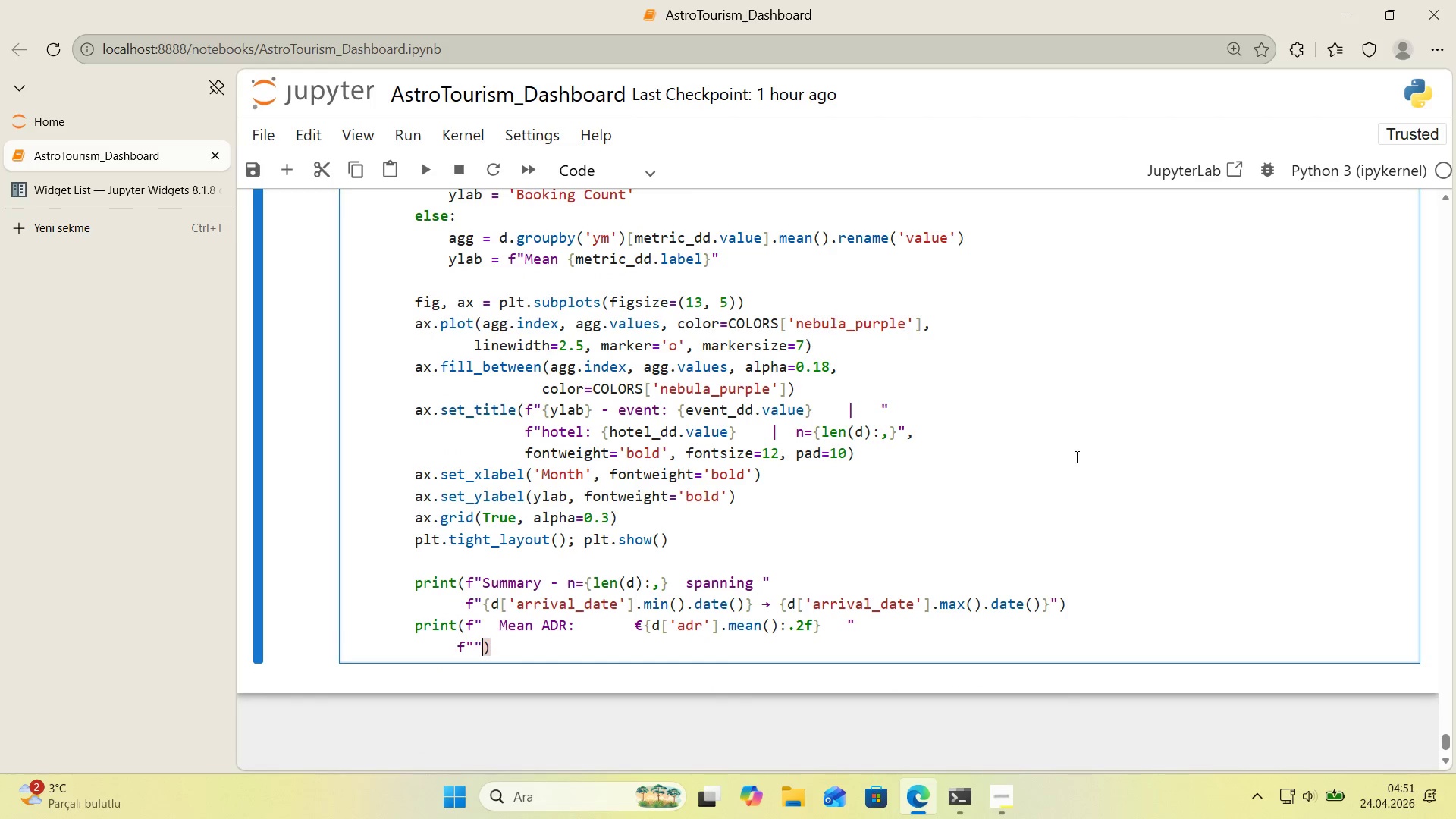 
key(ArrowLeft)
 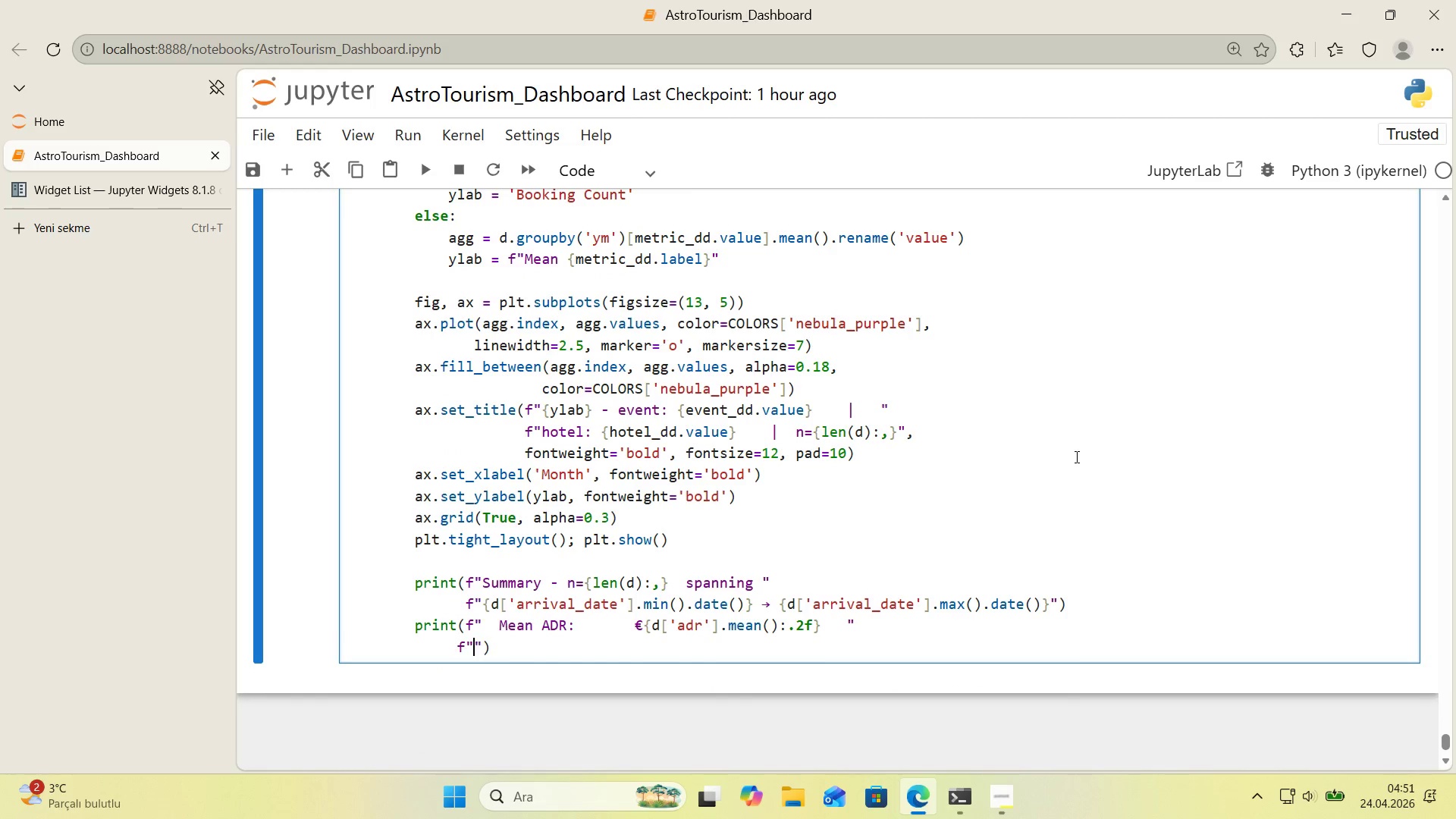 
key(ArrowLeft)
 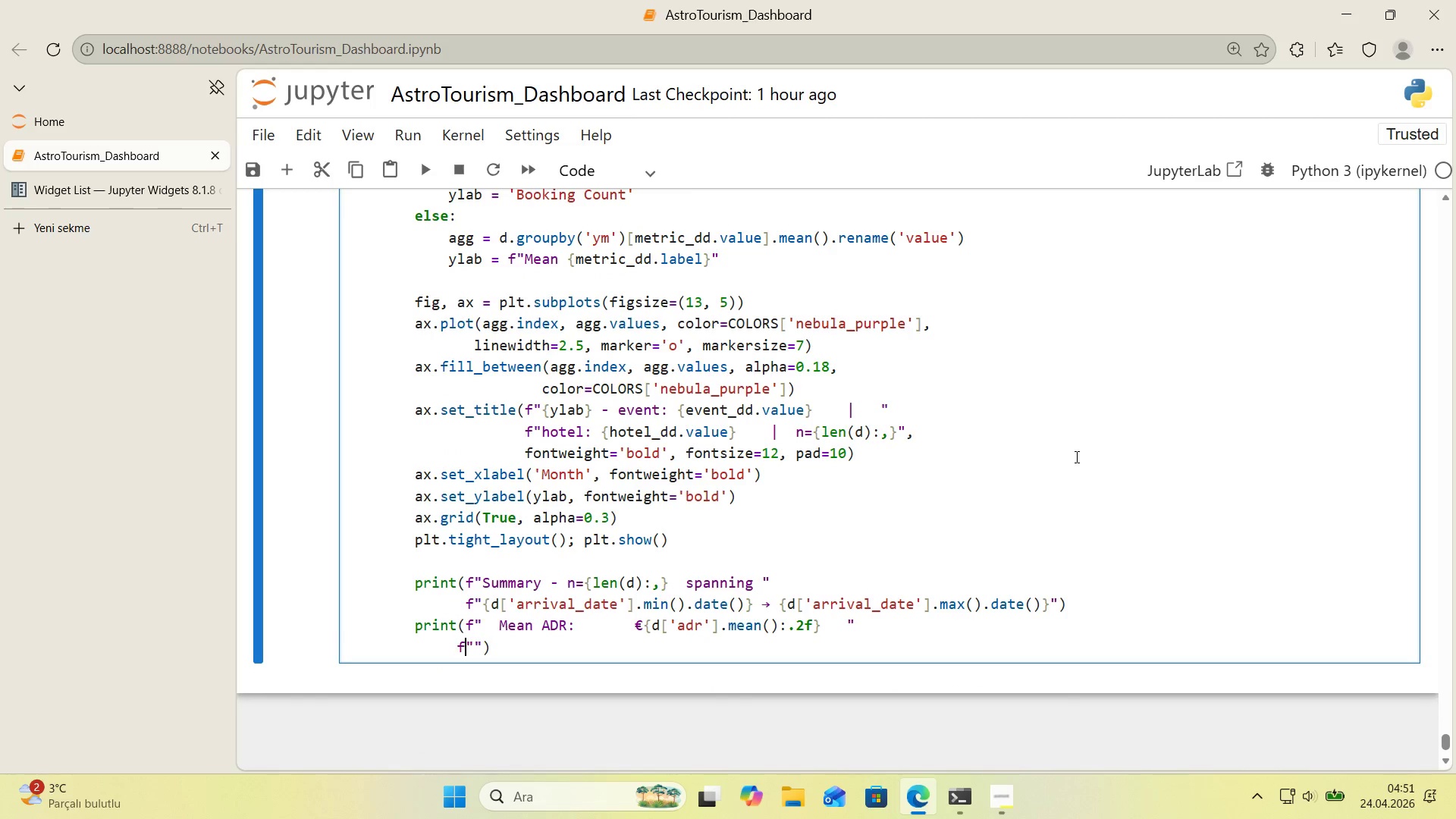 
key(ArrowLeft)
 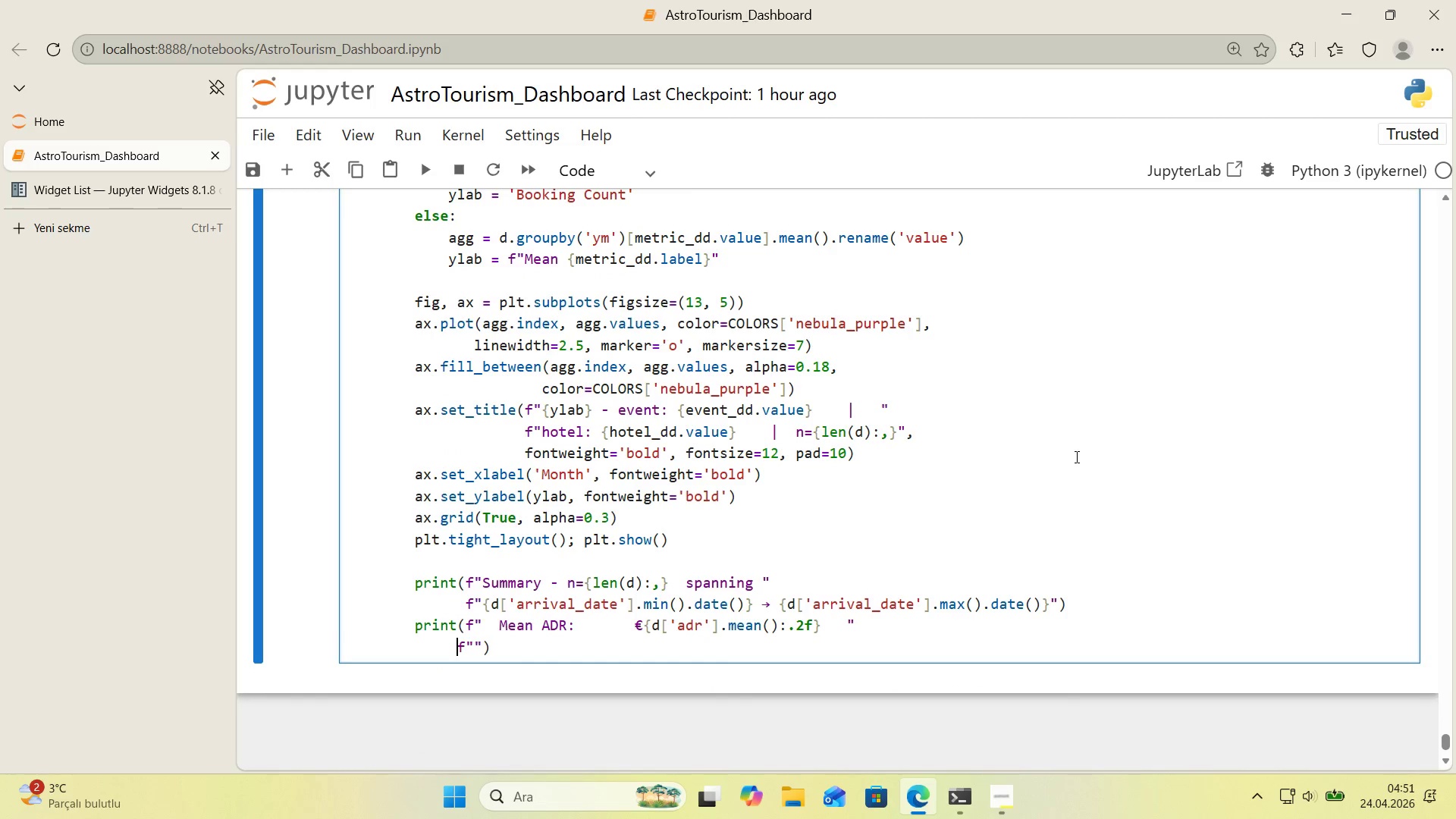 
key(Space)
 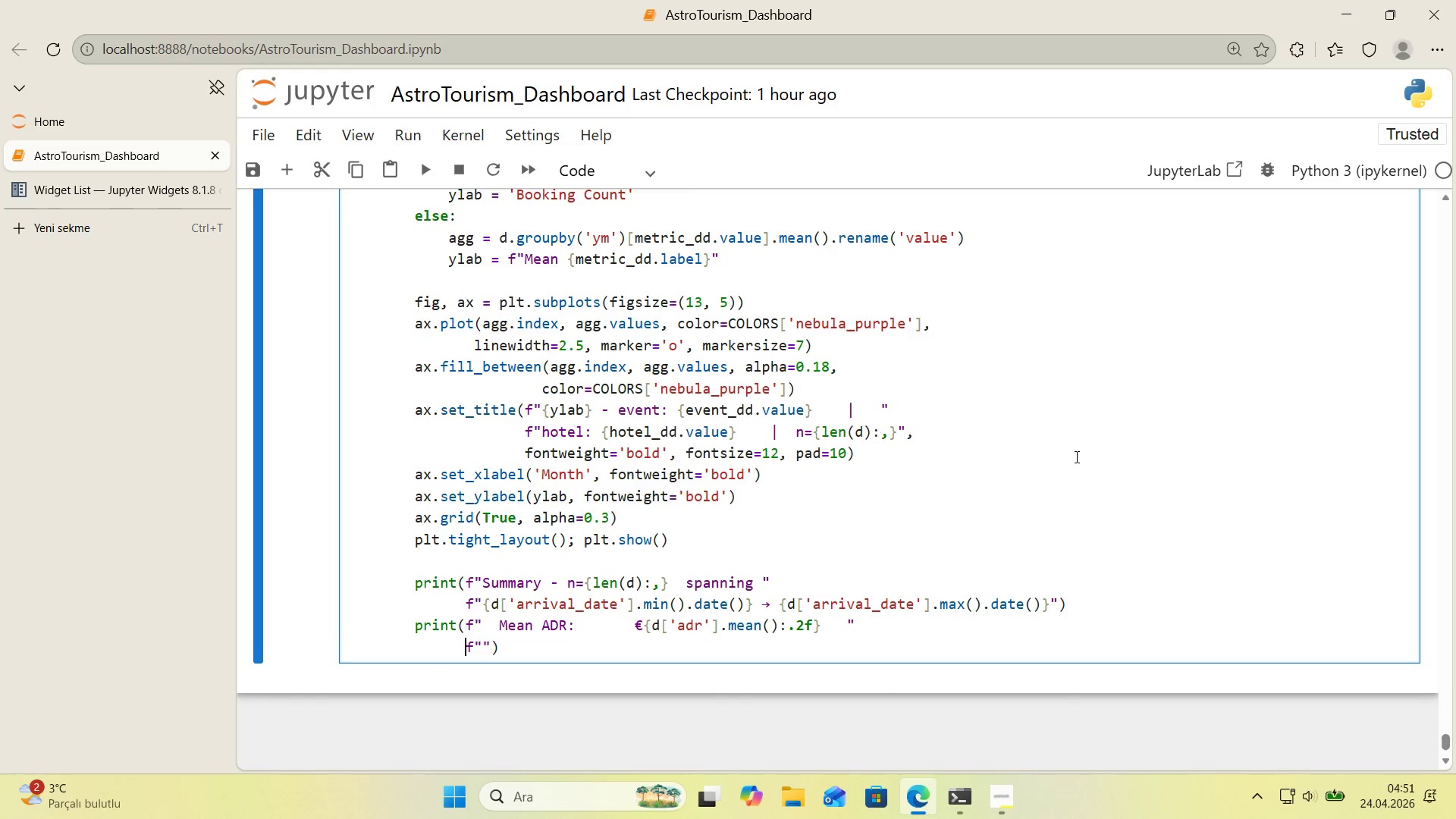 
key(ArrowRight)
 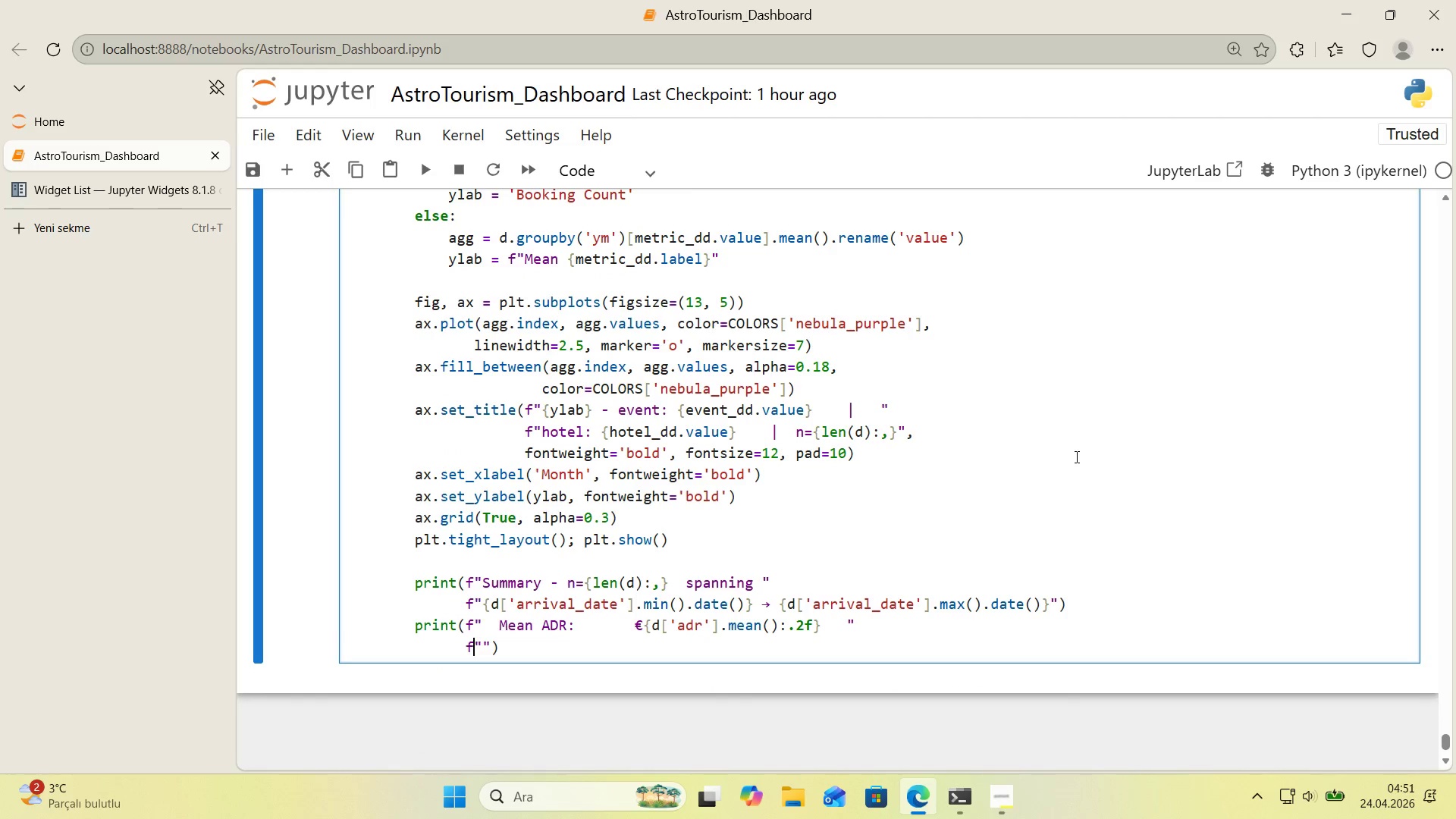 
key(ArrowRight)
 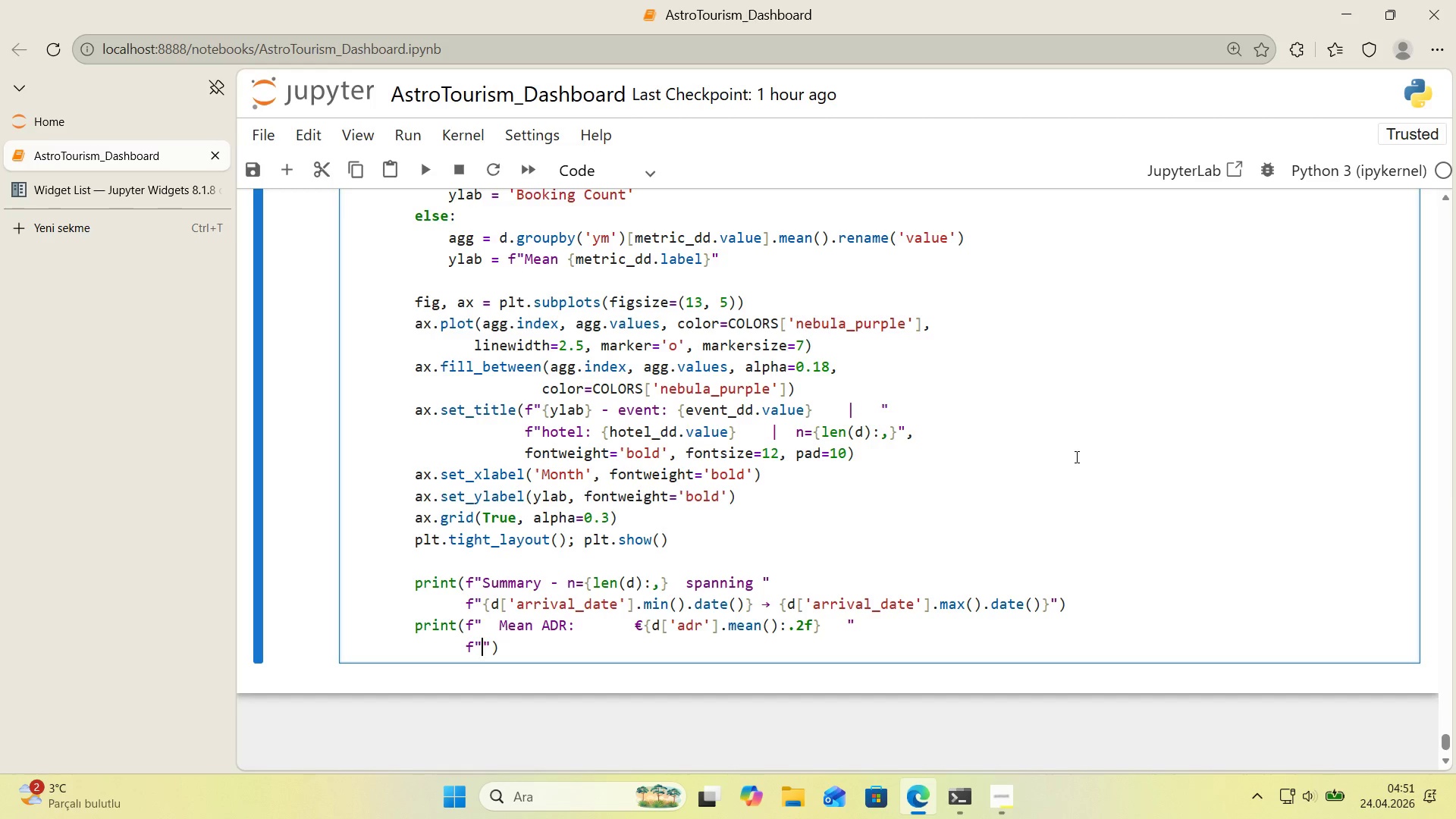 
type(*()
 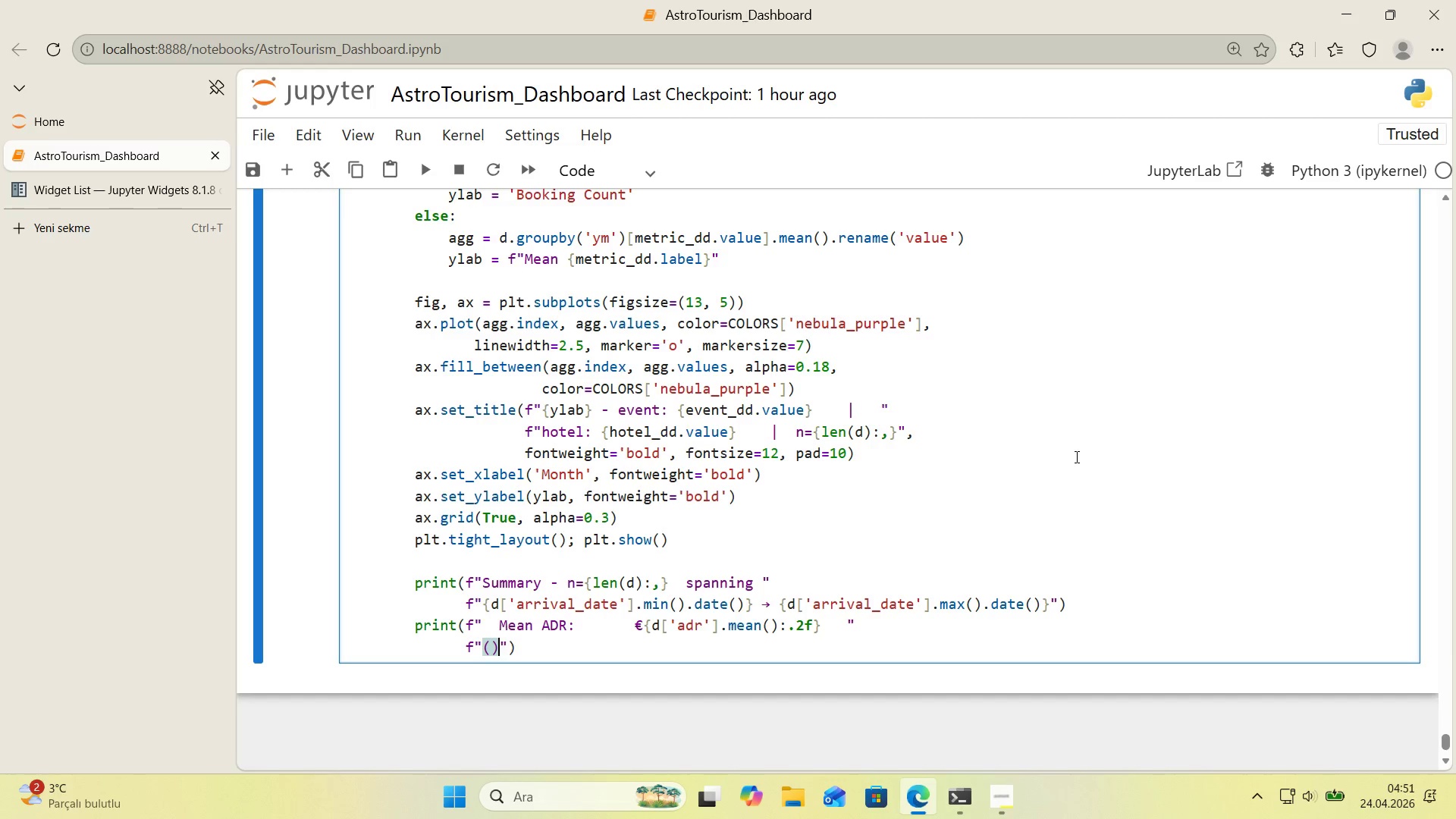 
key(ArrowLeft)
 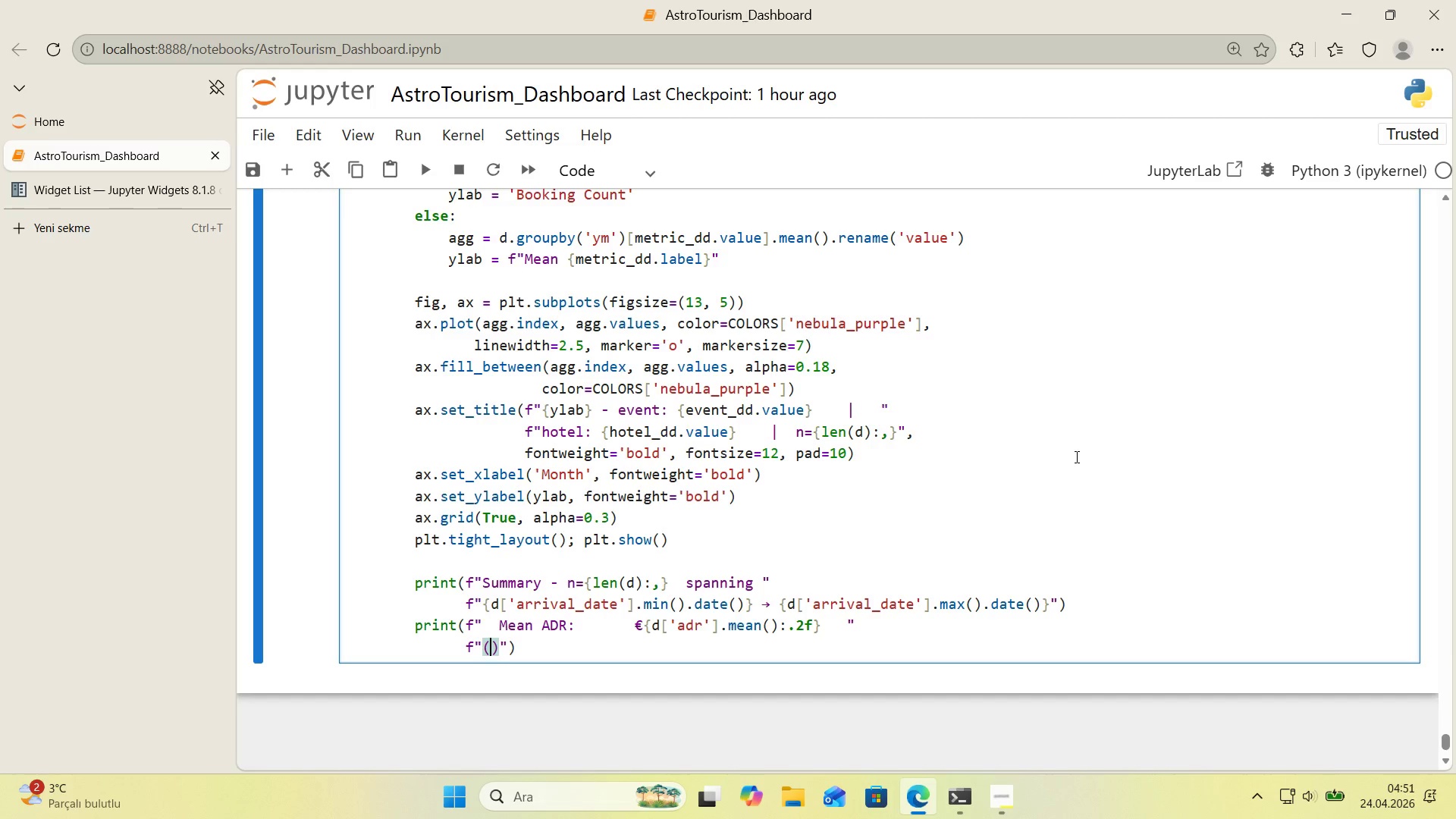 
type(med'an )
 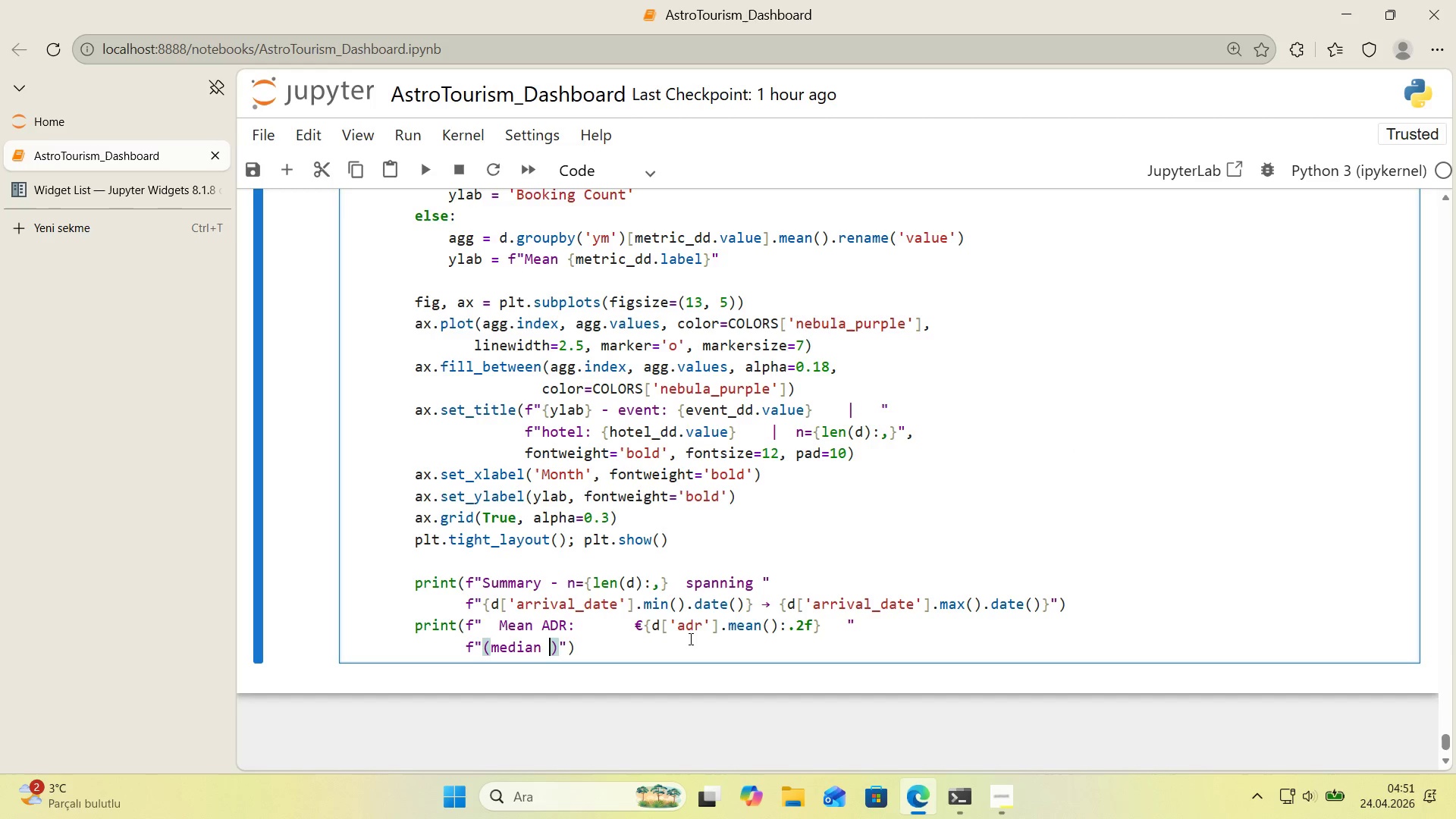 
left_click_drag(start_coordinate=[636, 631], to_coordinate=[641, 631])
 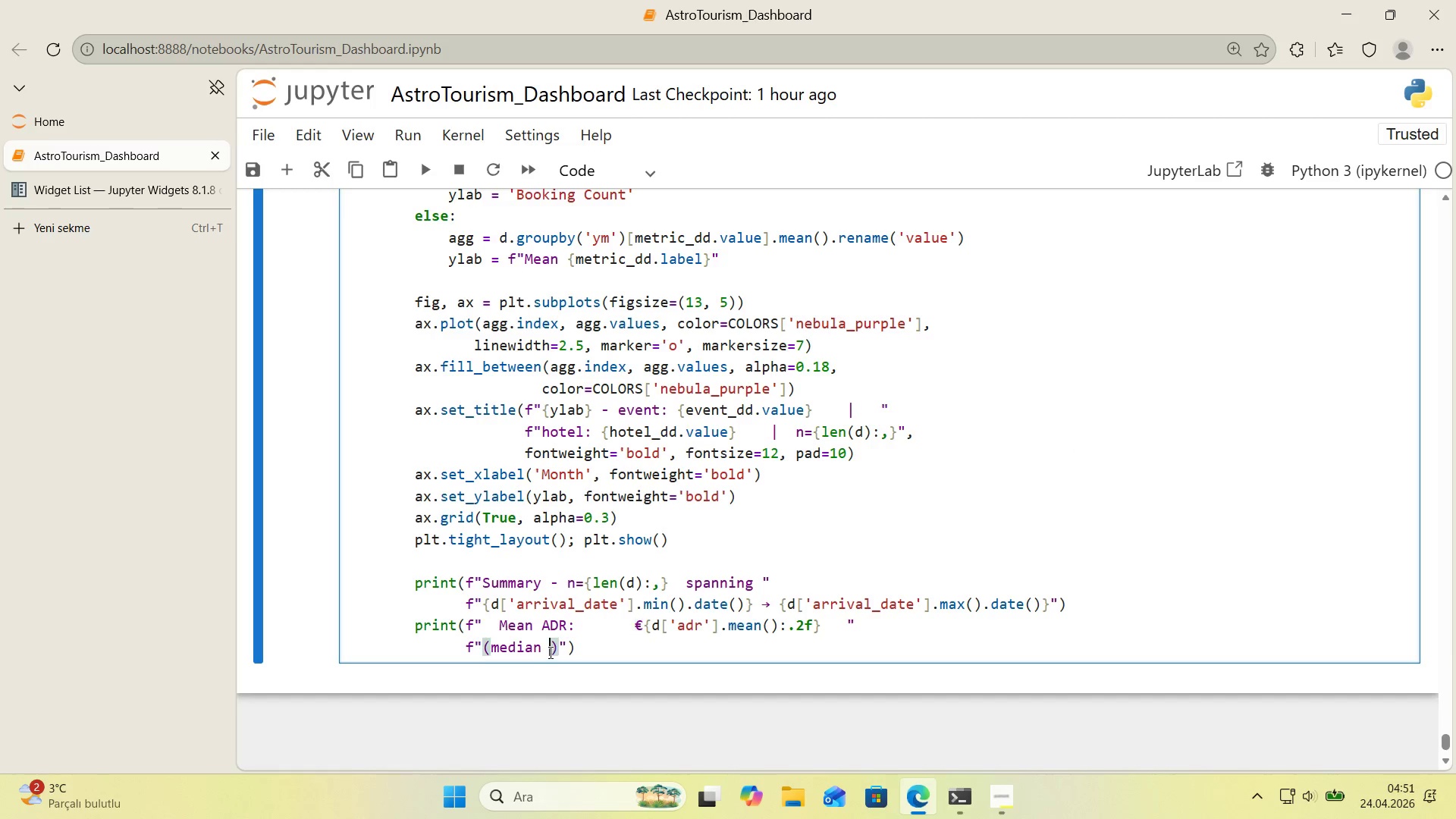 
key(Control+ControlLeft)
 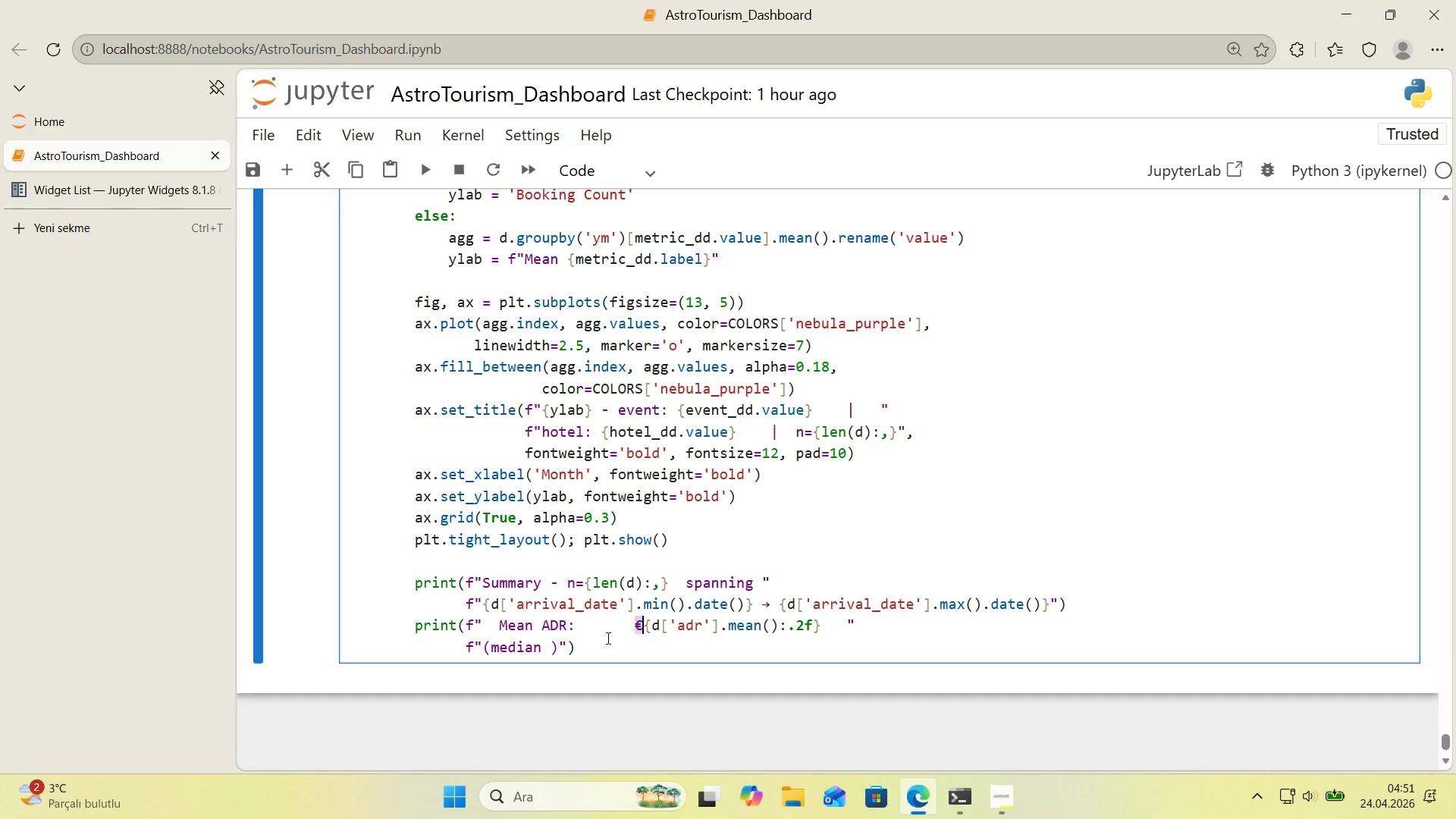 
key(Control+C)
 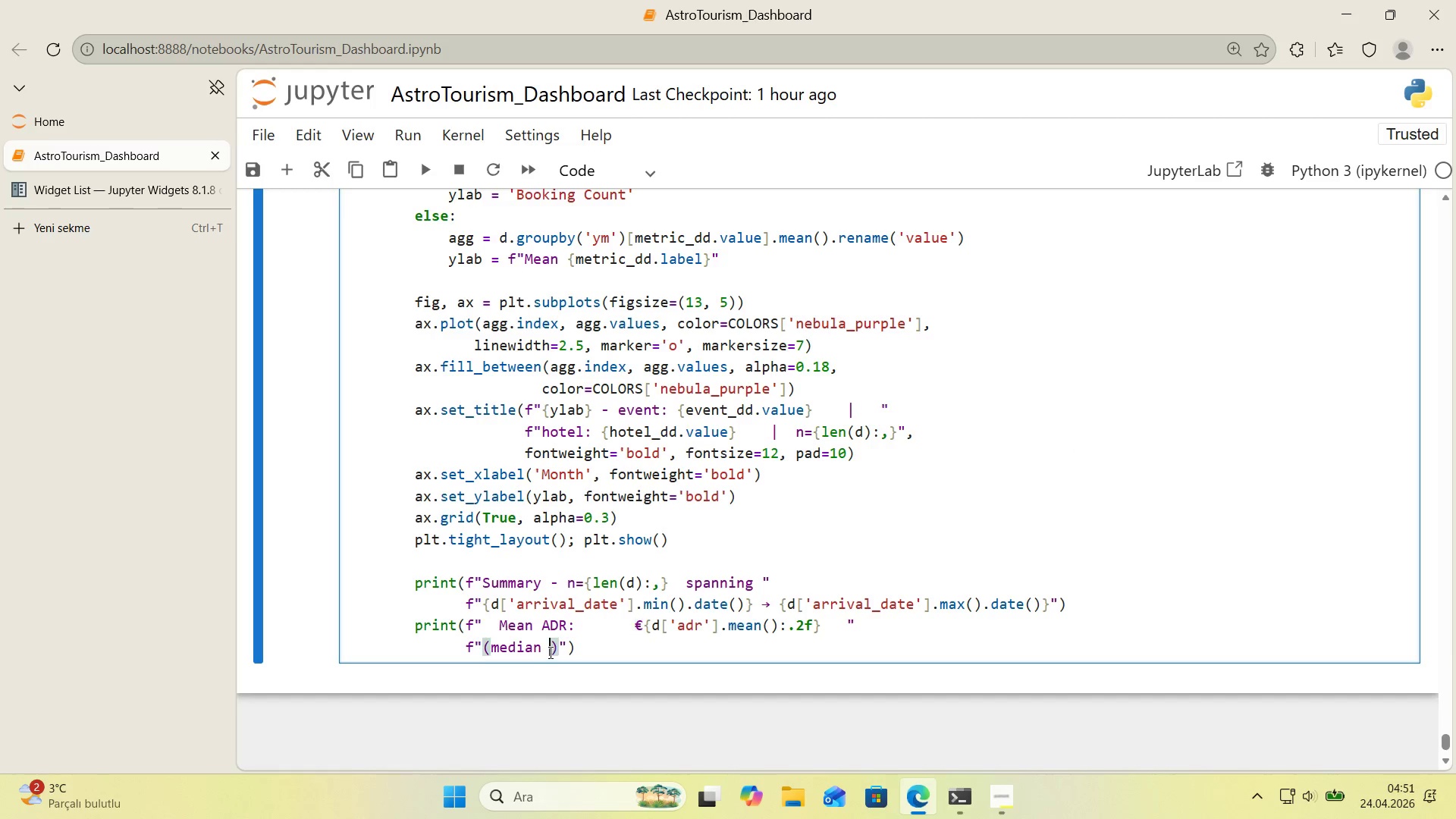 
key(Control+ControlLeft)
 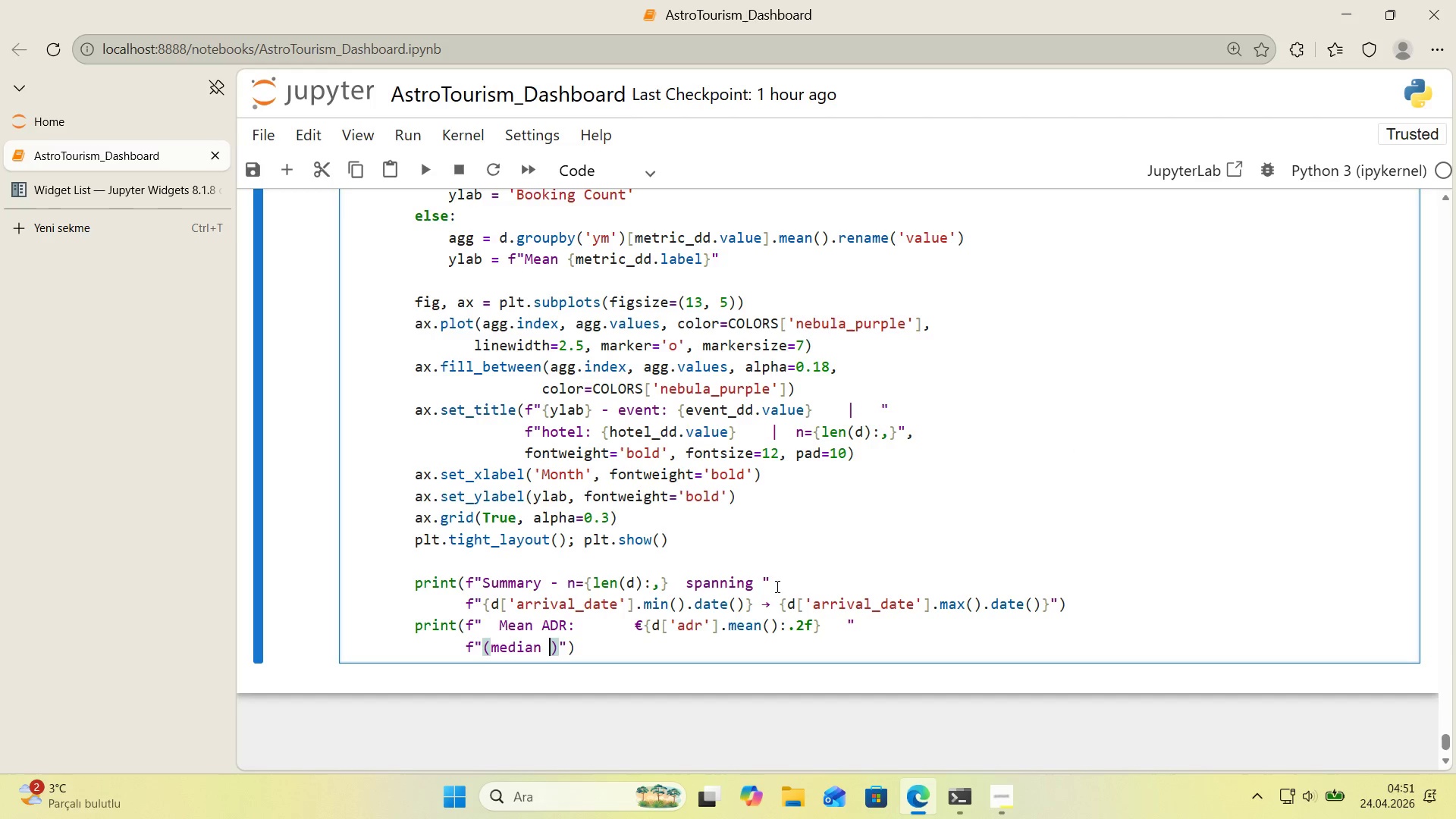 
key(Control+V)
 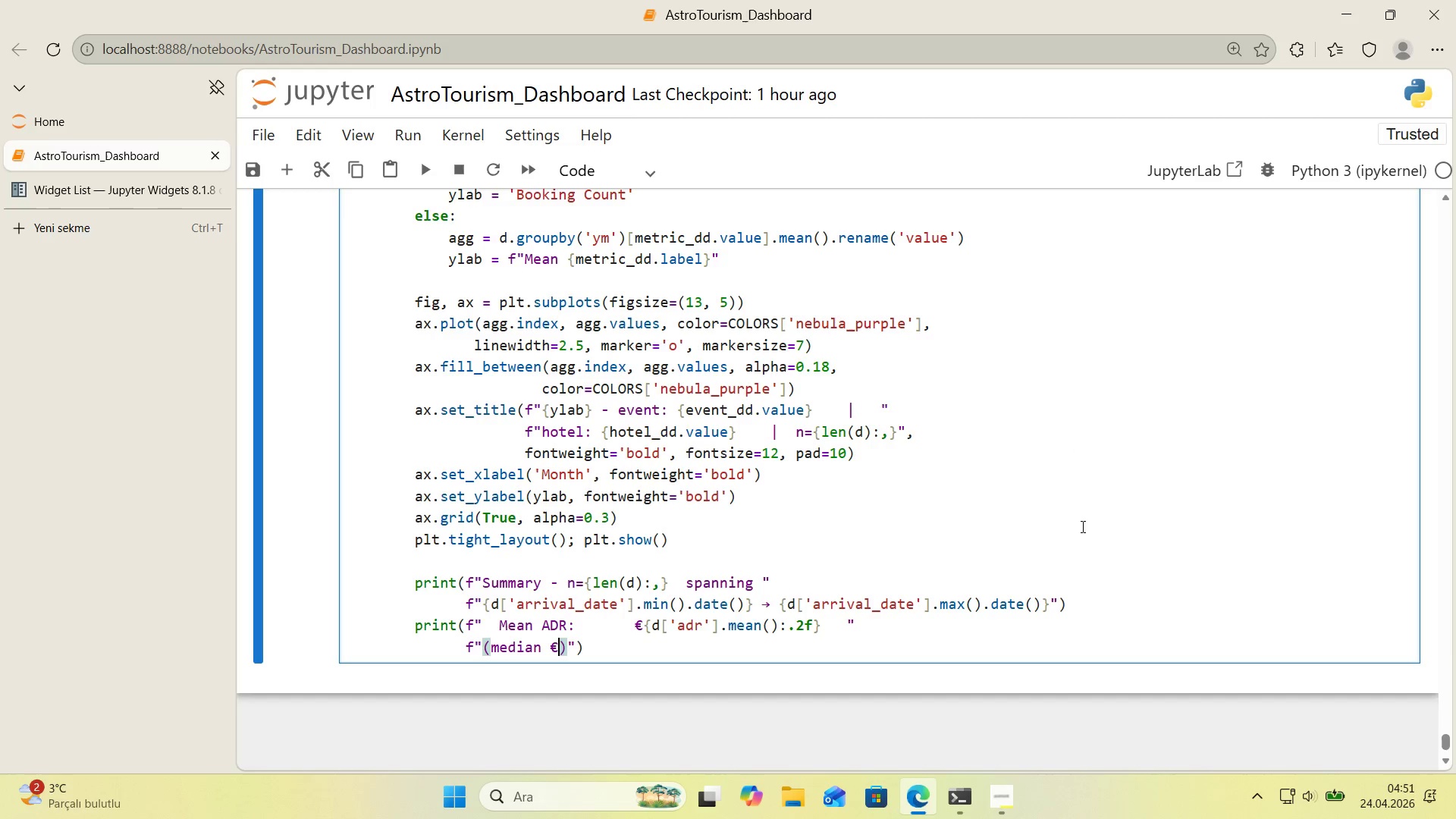 
key(Alt+Control+7)
 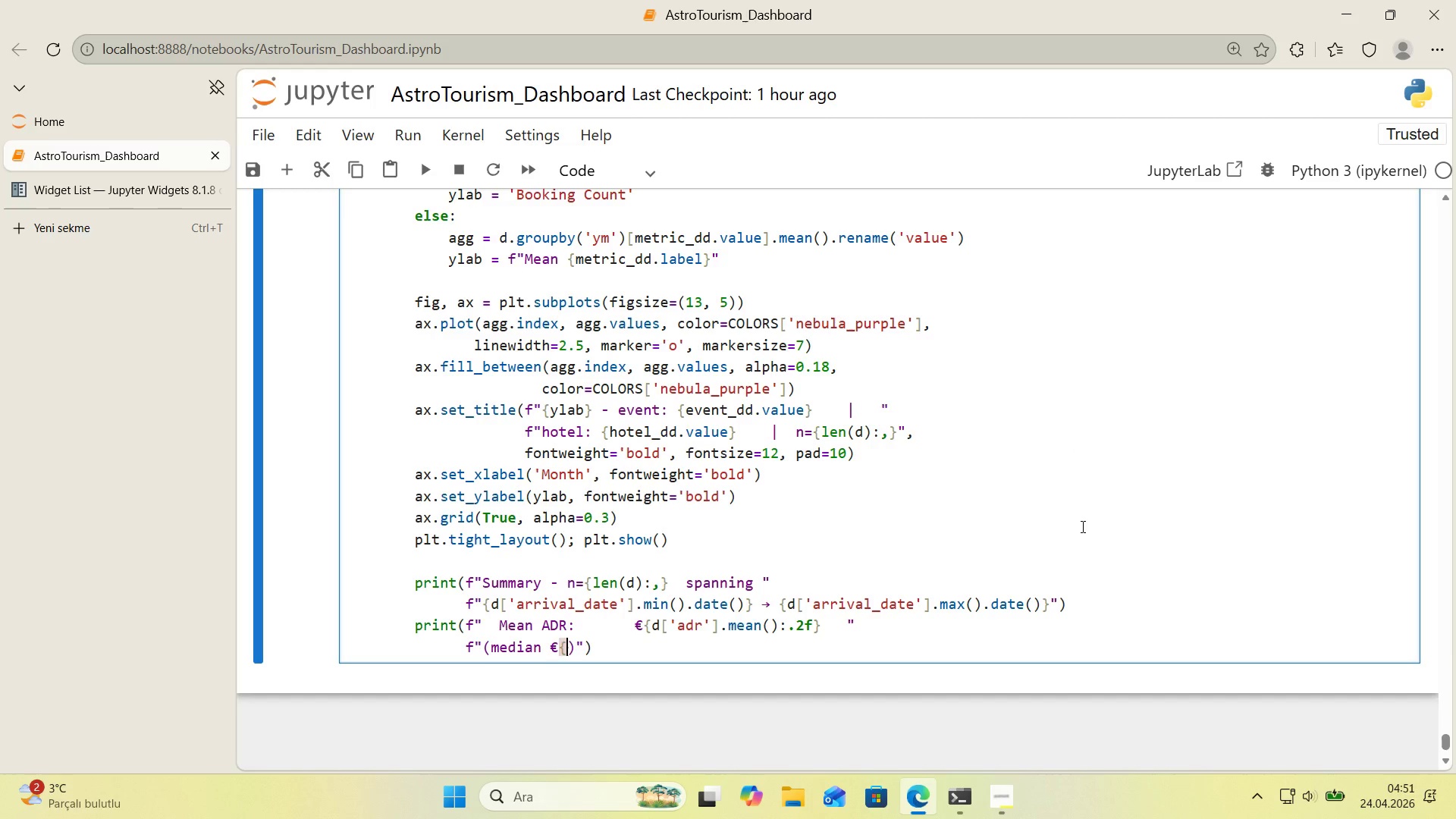 
key(Alt+Control+0)
 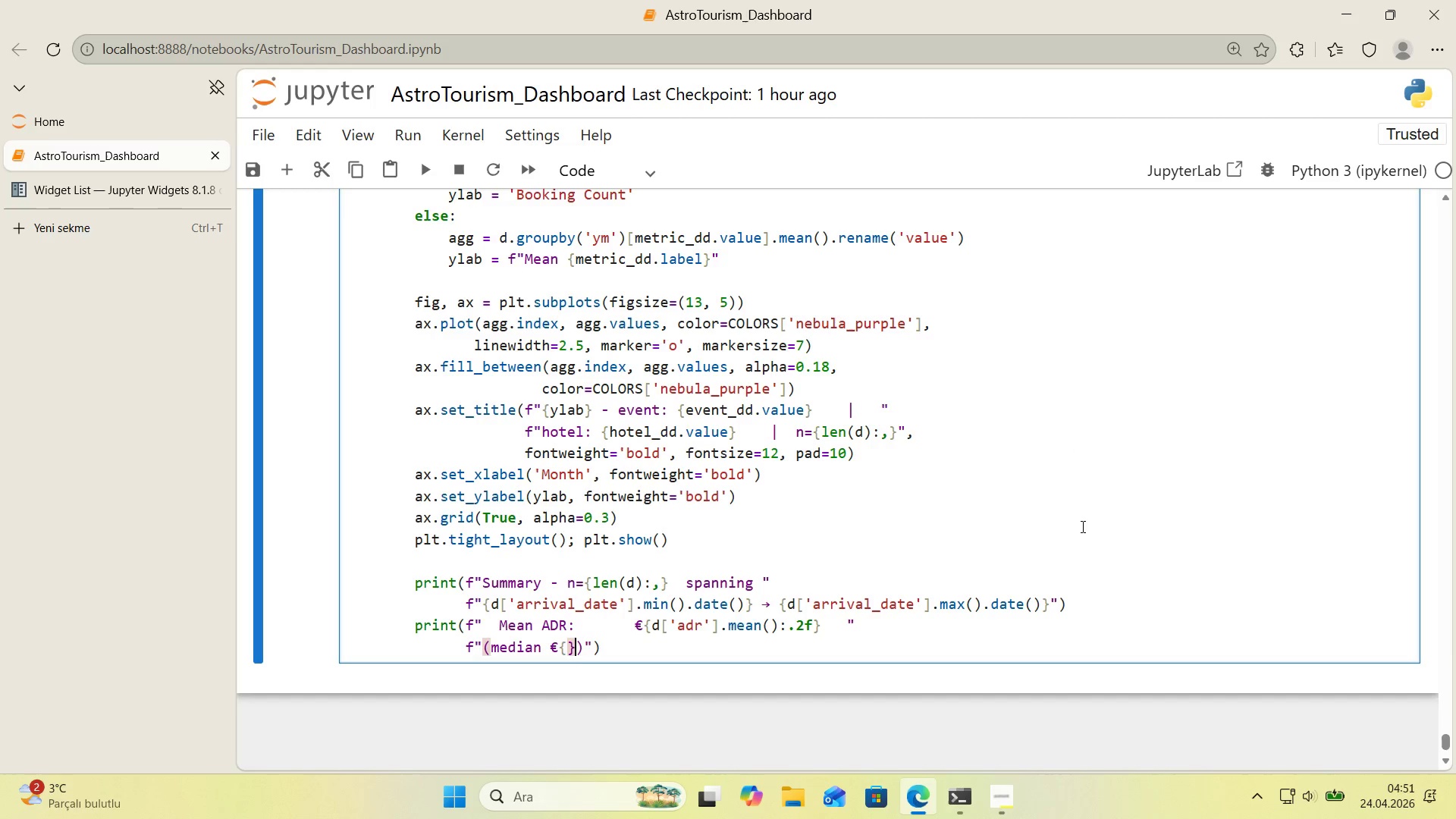 
key(ArrowLeft)
 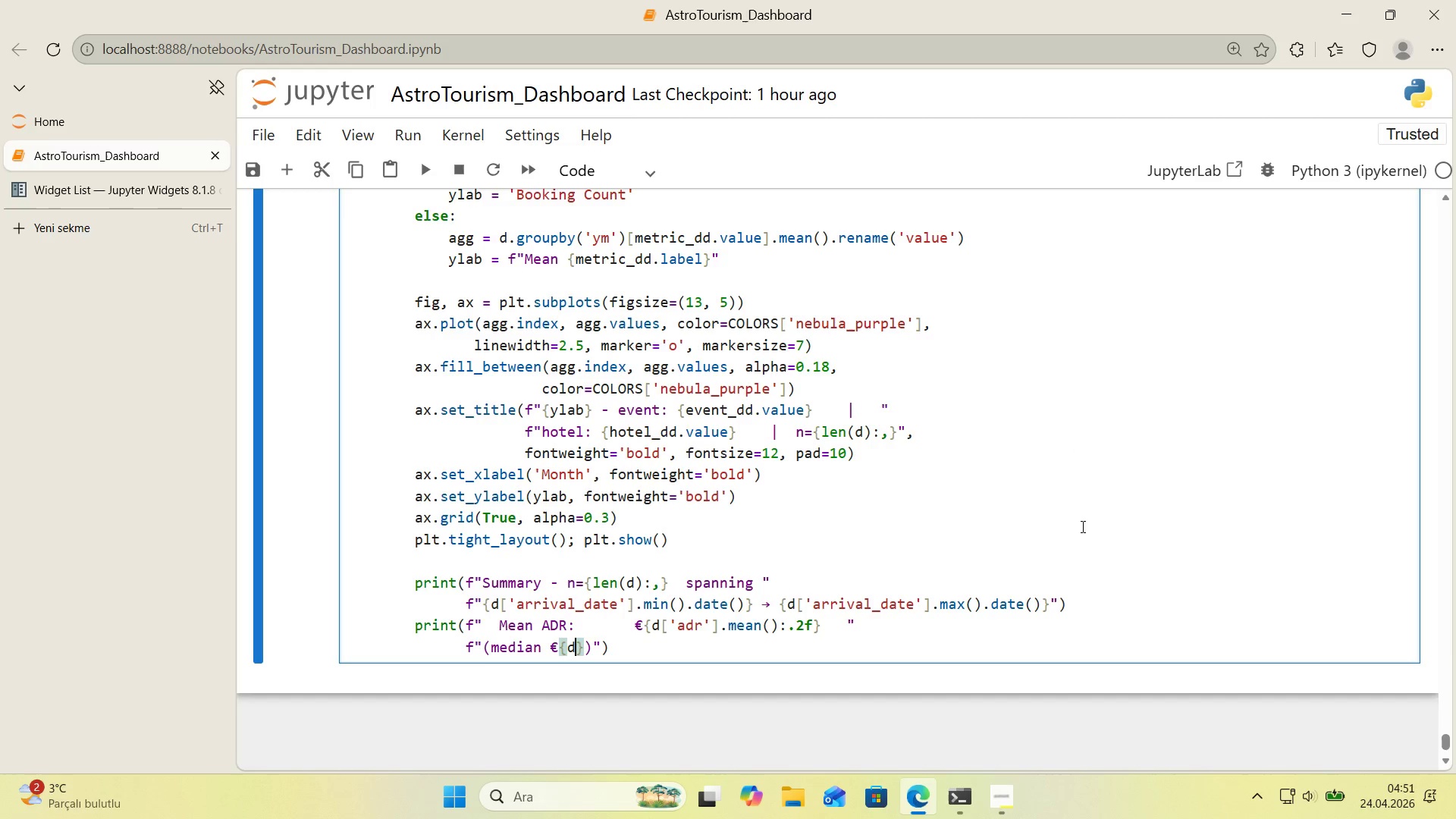 
key(D)
 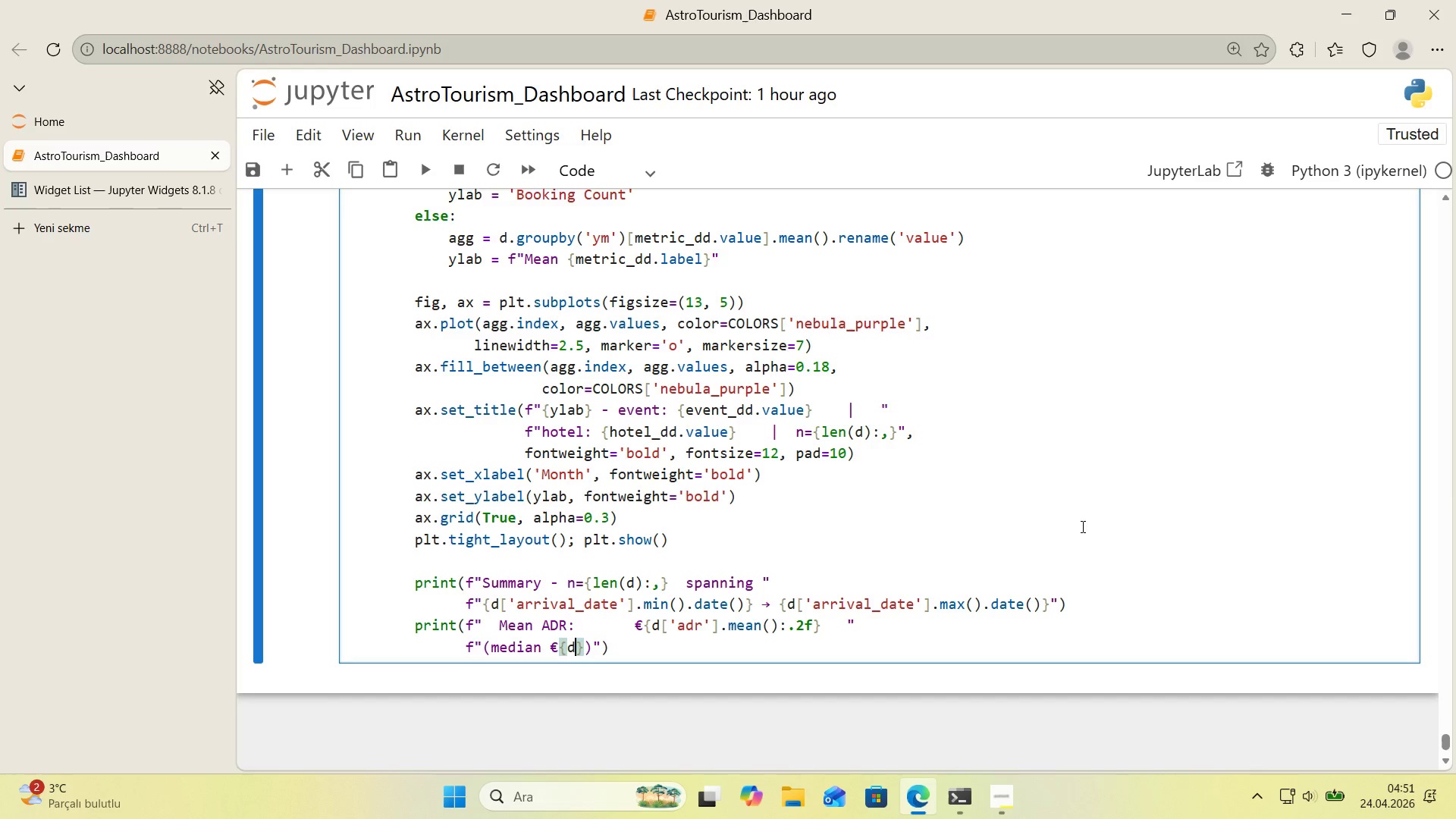 
key(Alt+Control+8)
 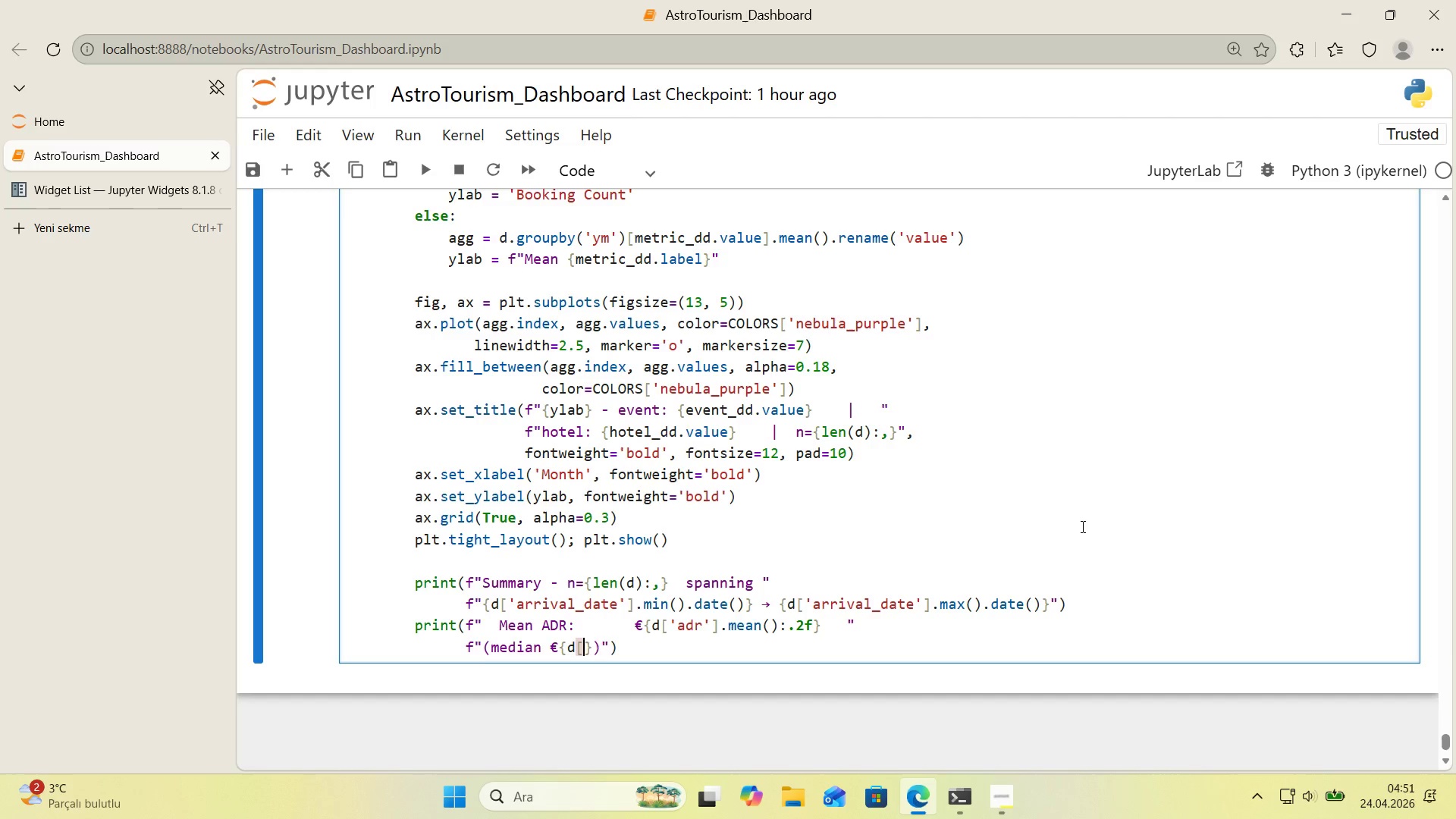 
key(Alt+Control+9)
 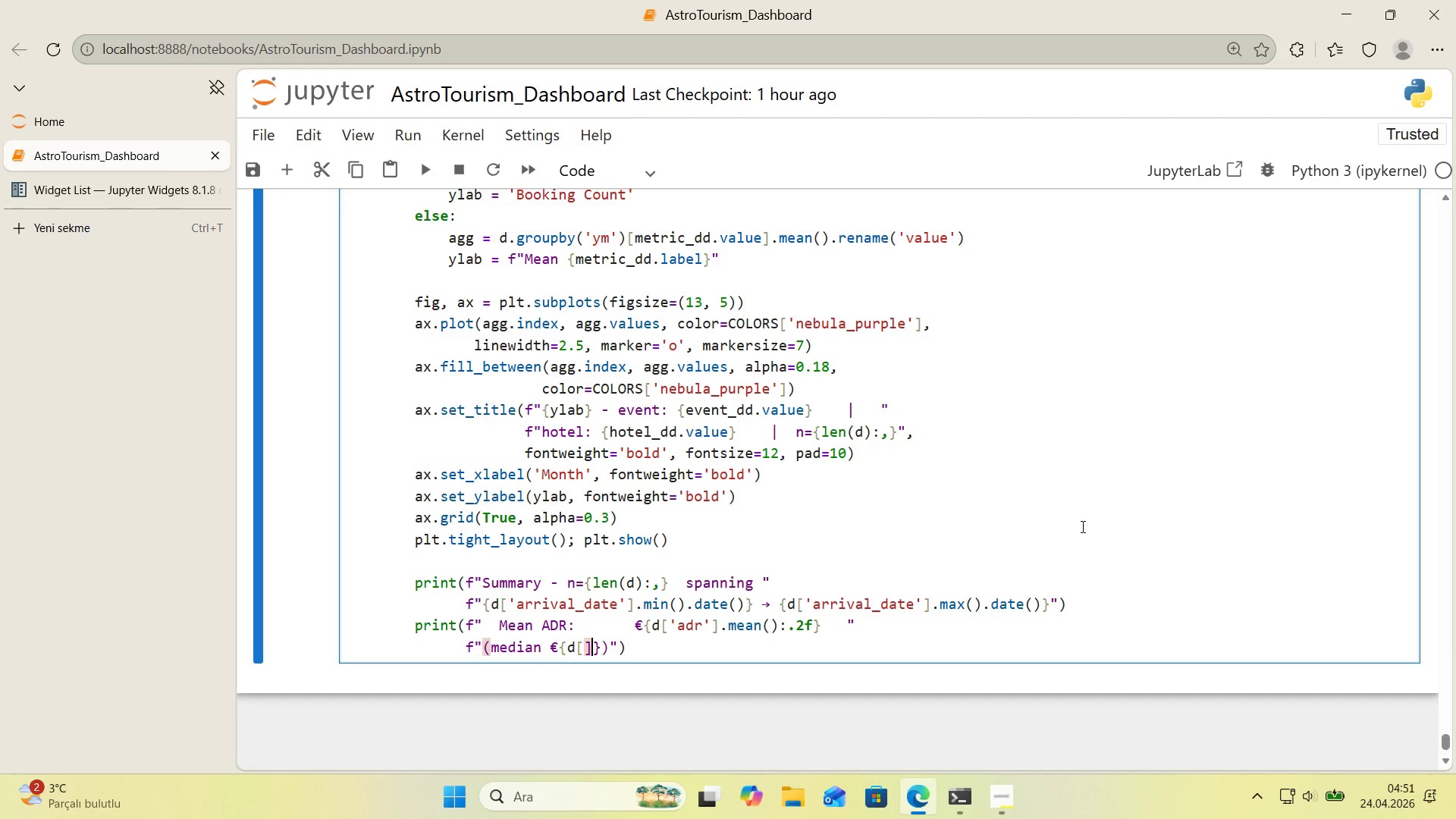 
key(ArrowLeft)
 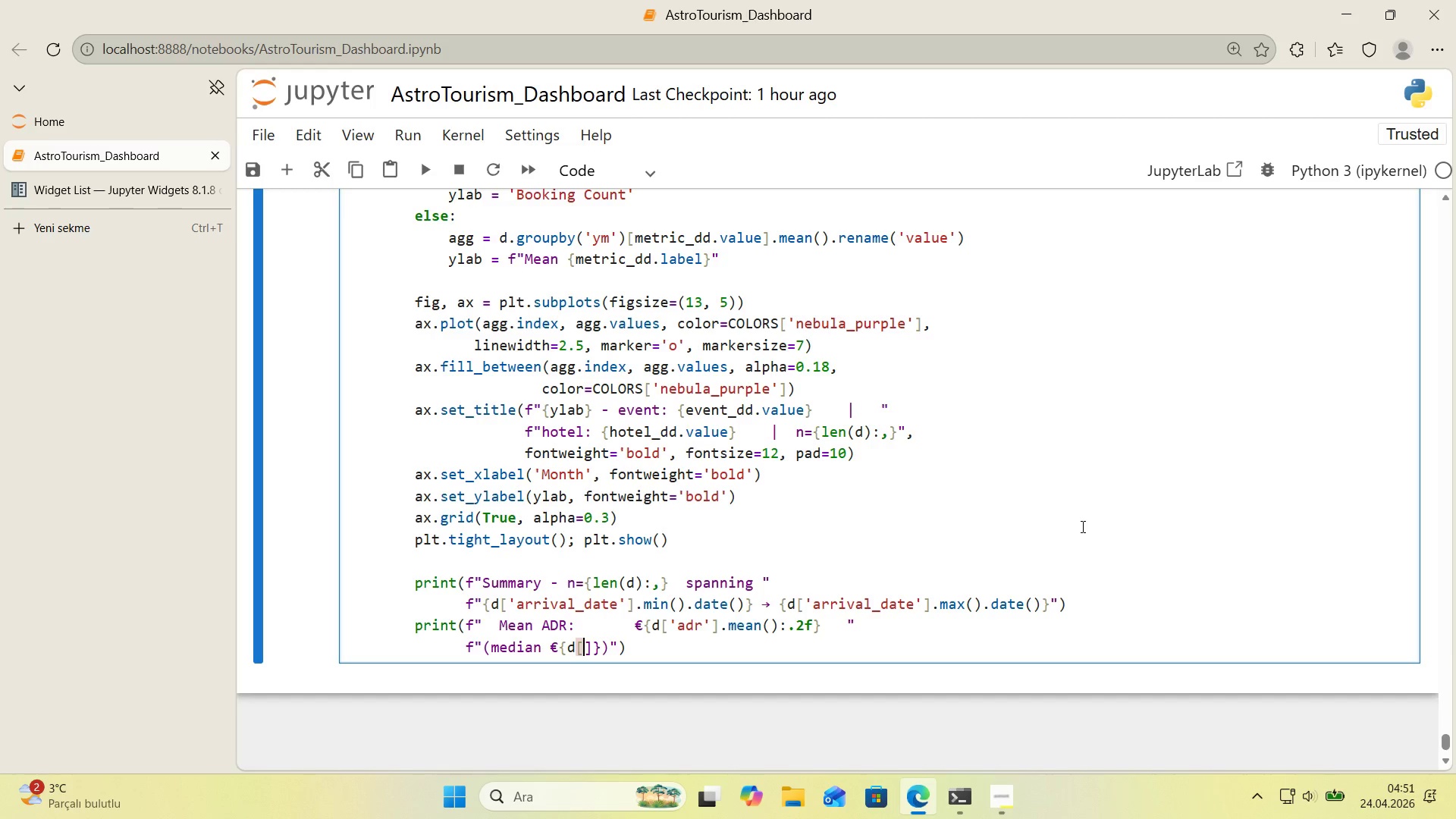 
type(@@a)
 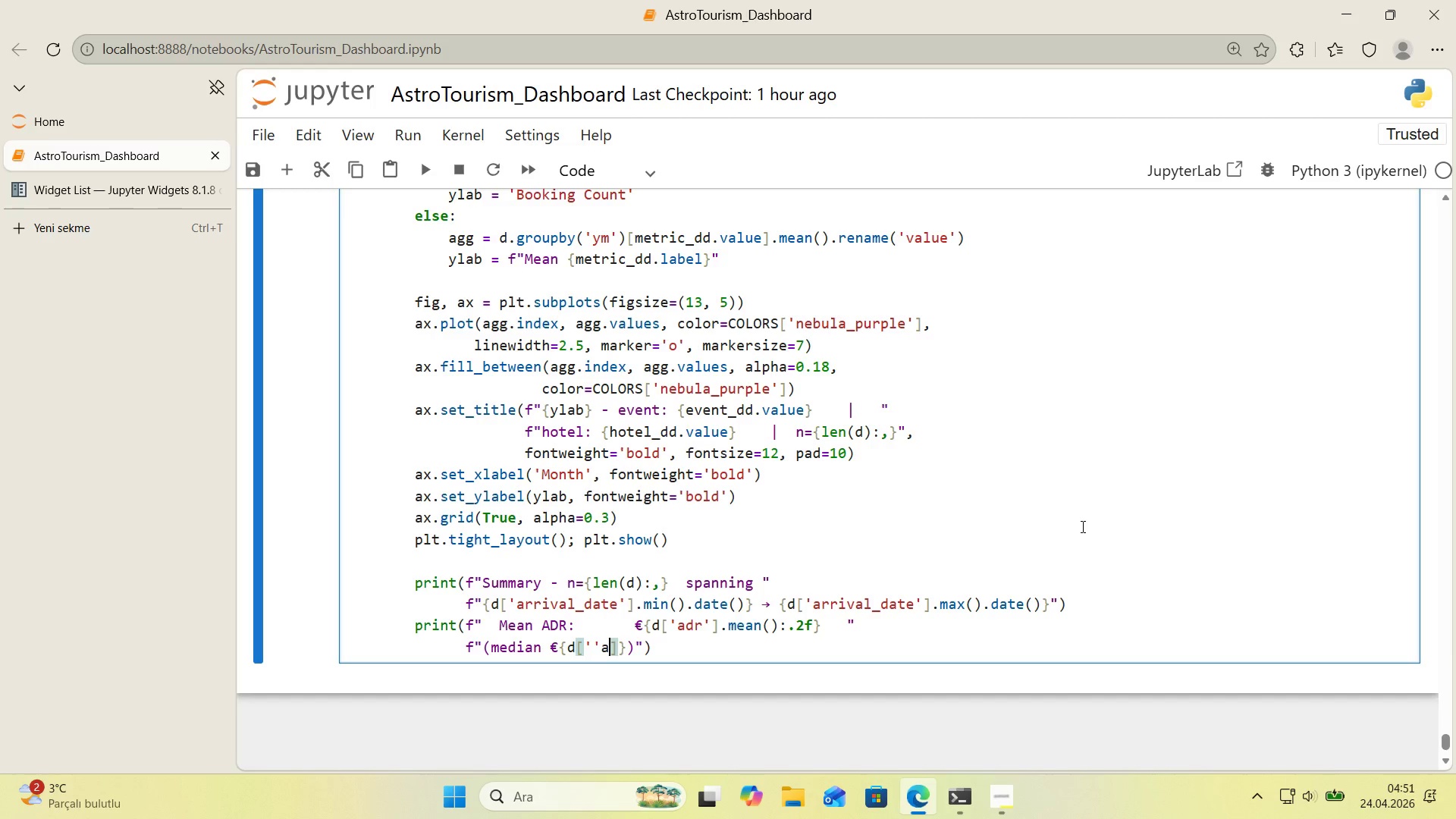 
key(ArrowLeft)
 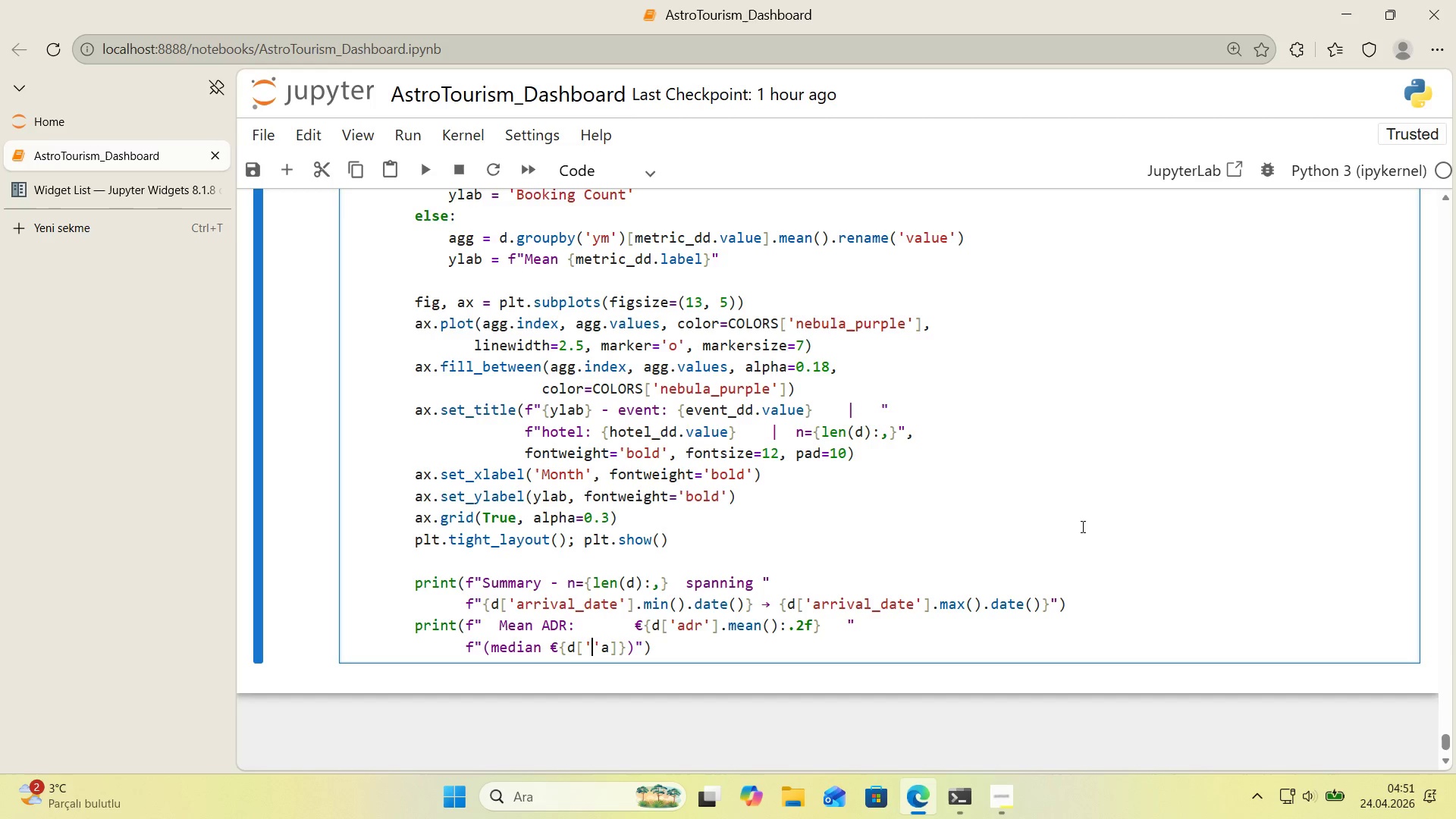 
key(ArrowLeft)
 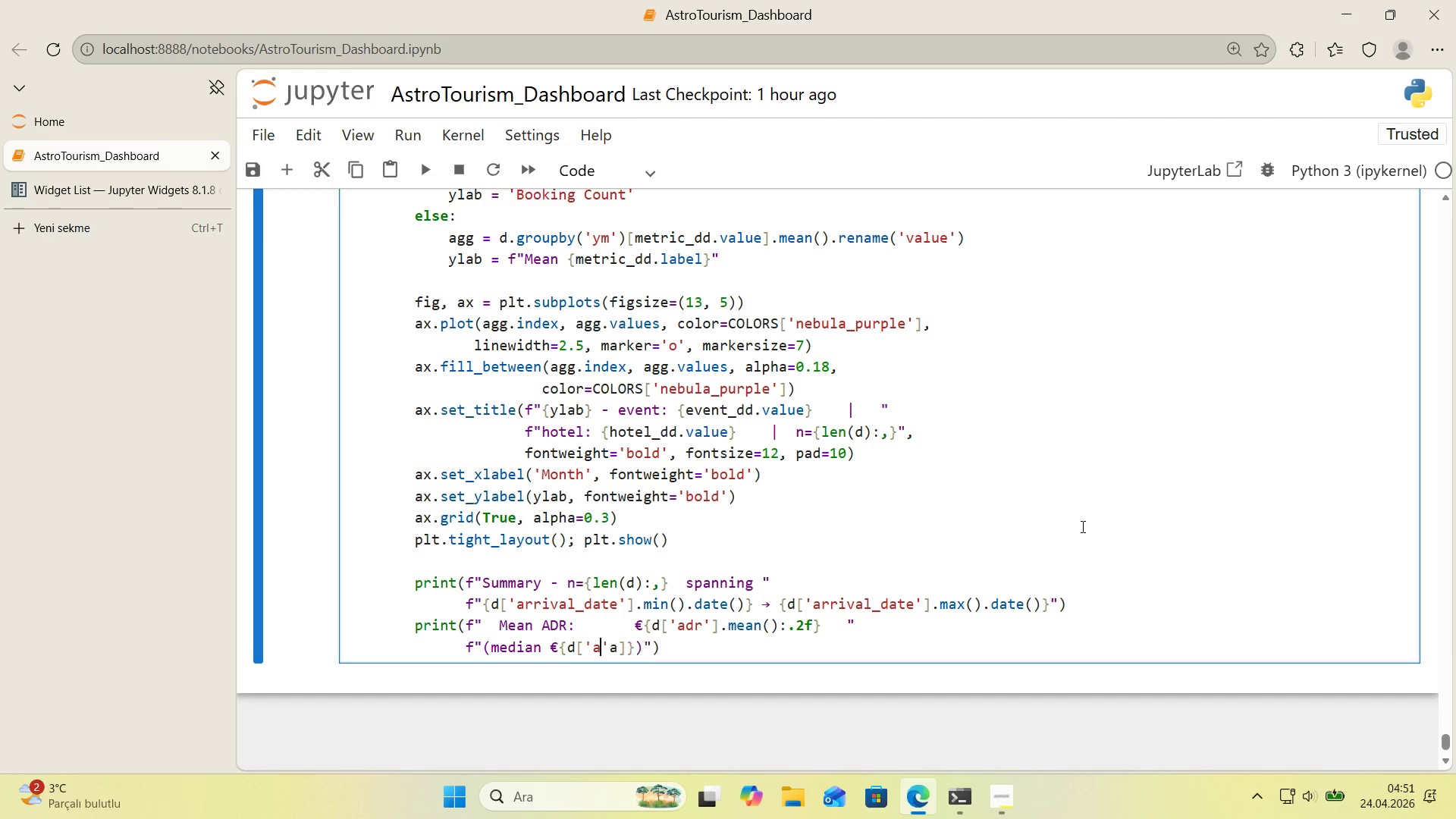 
type(adr)
 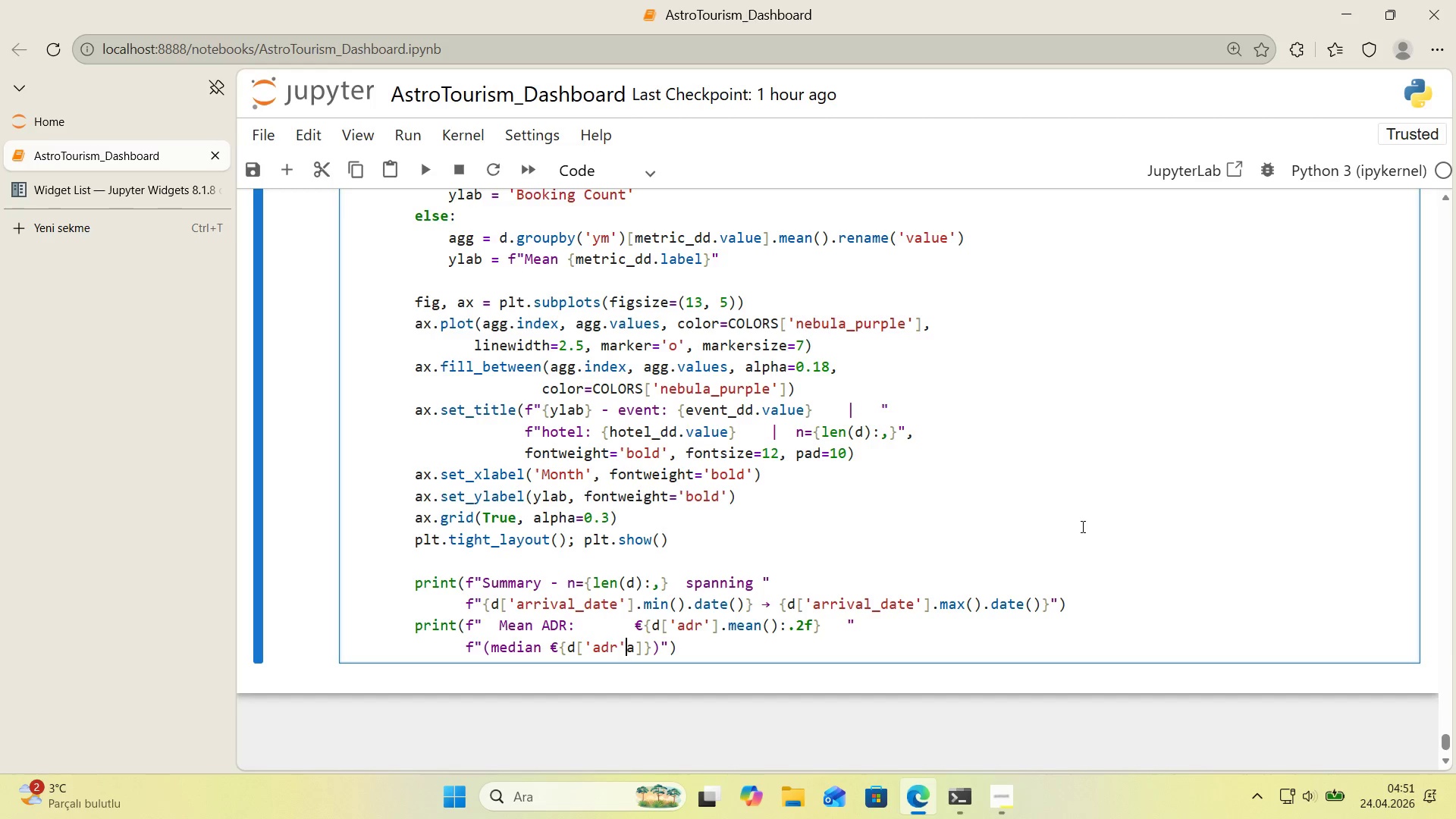 
key(ArrowRight)
 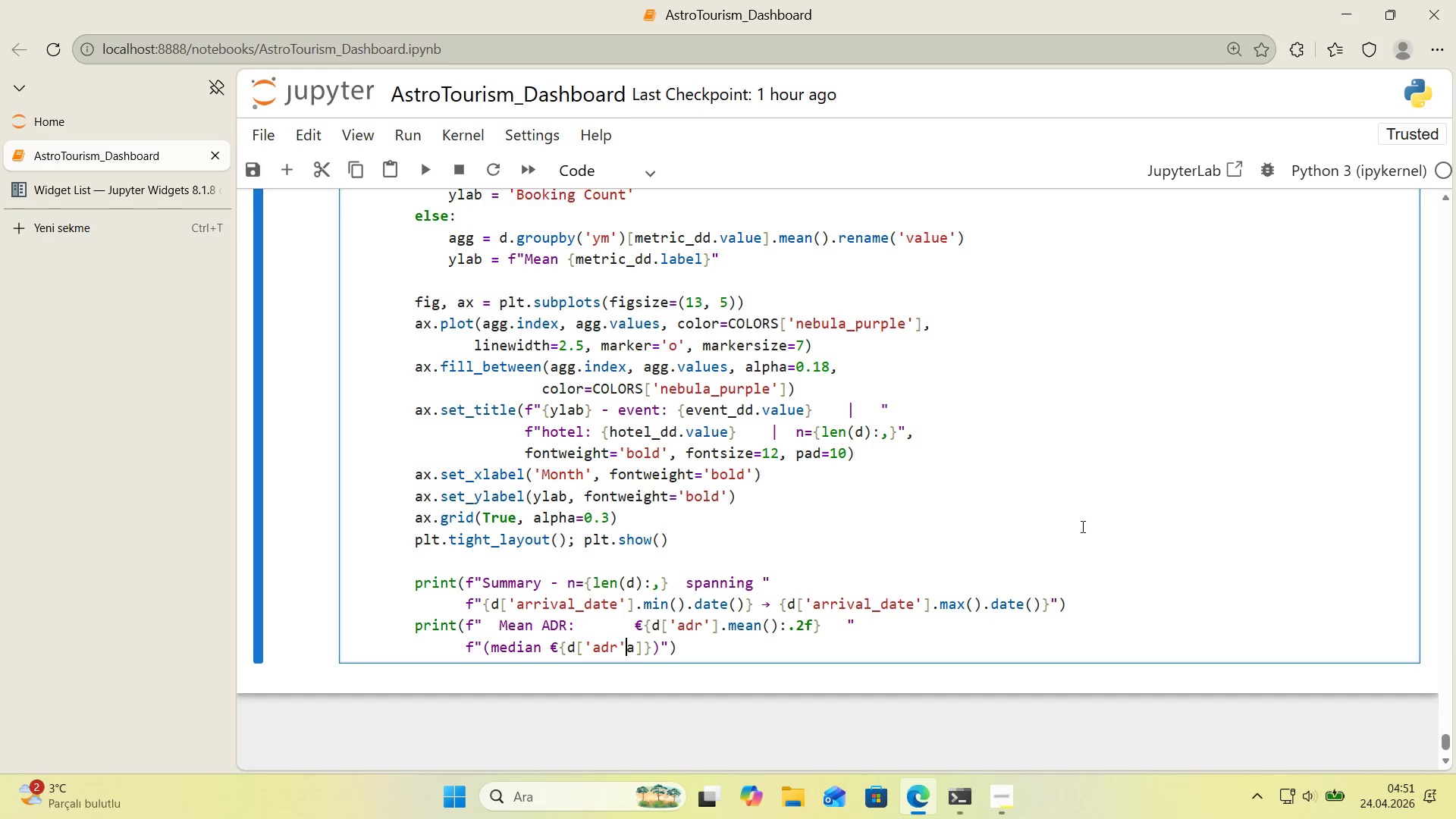 
key(ArrowRight)
 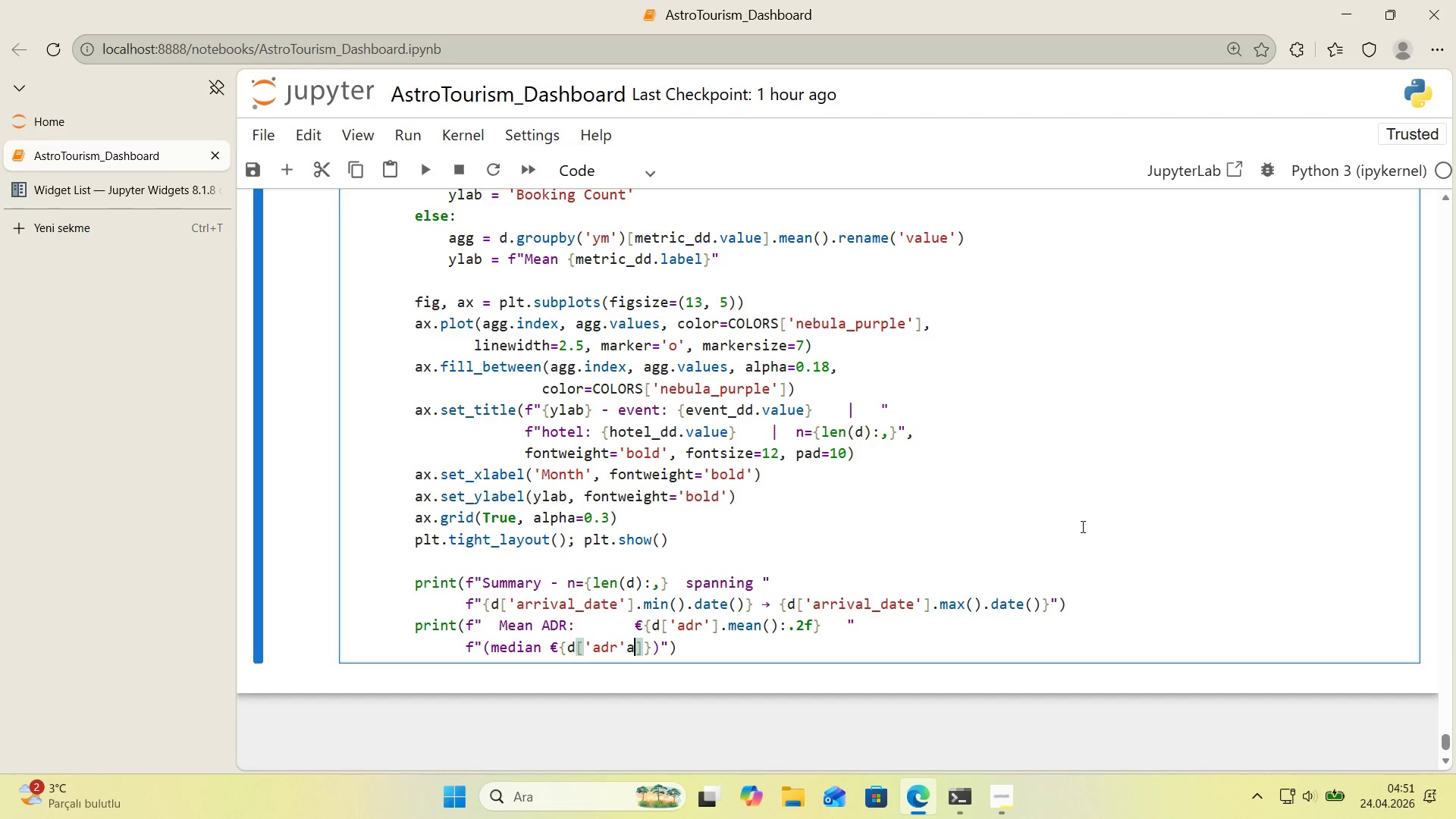 
key(Backspace)
 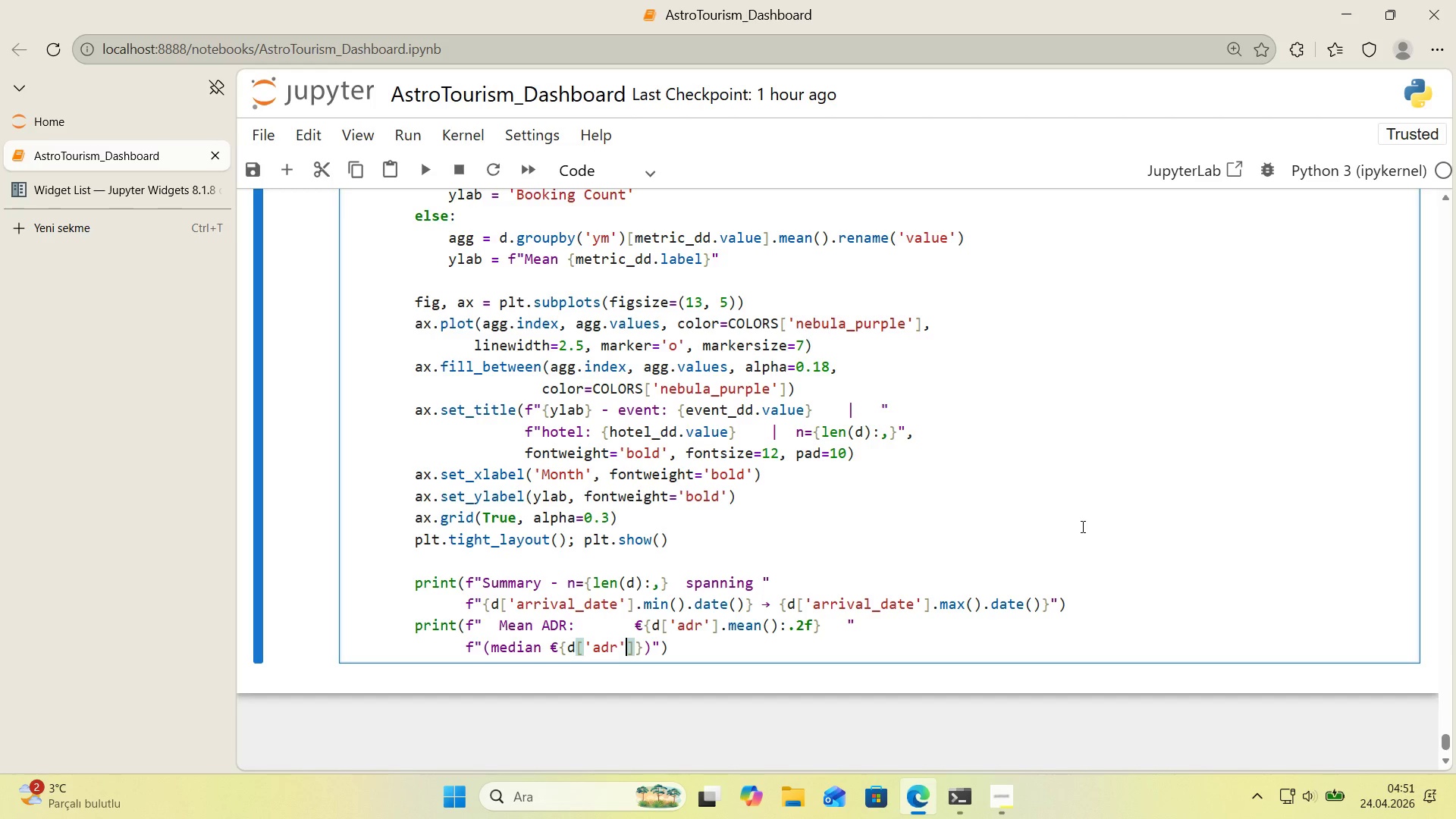 
key(ArrowRight)
 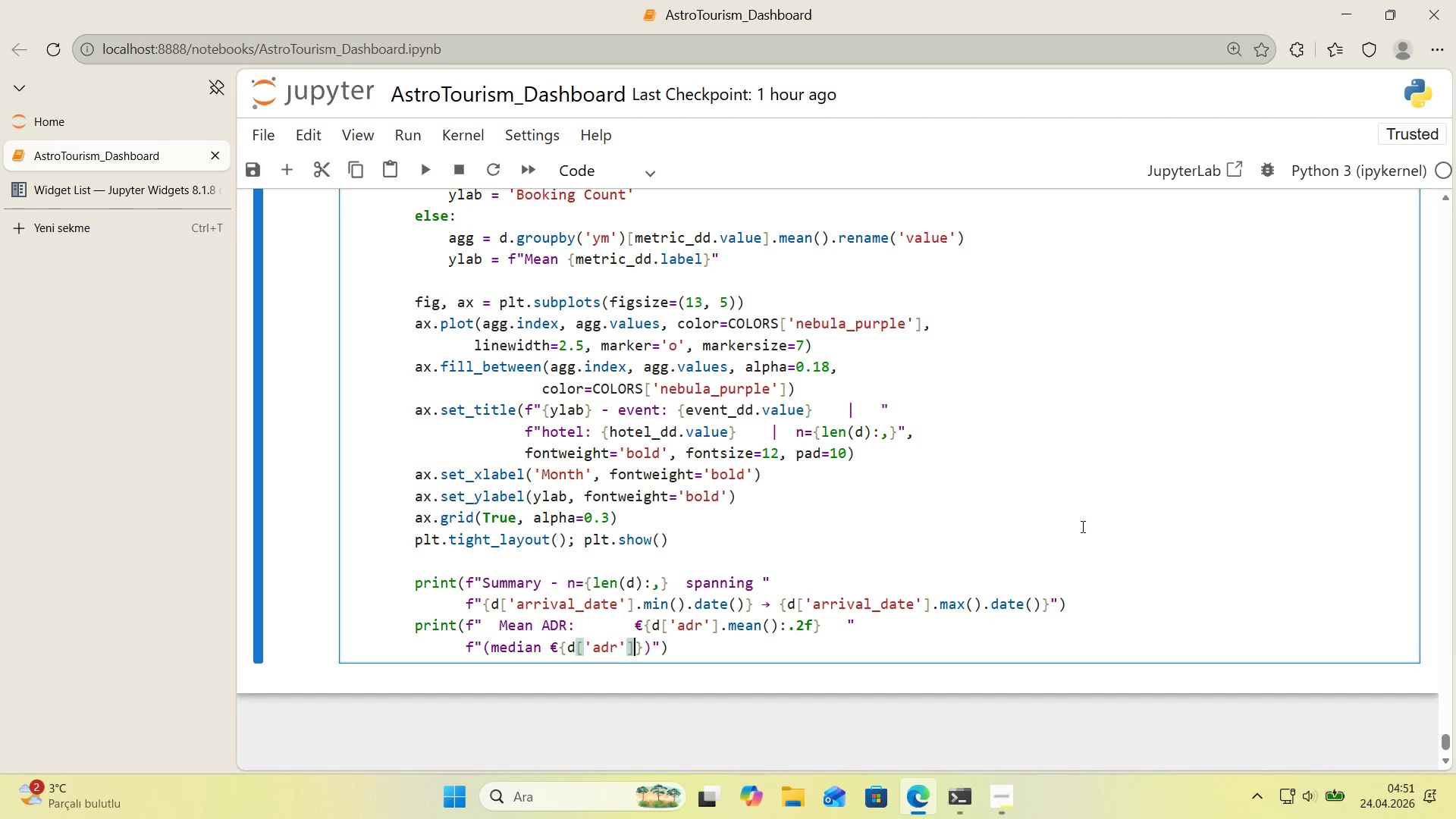 
type(.med'an*(>.2f)
 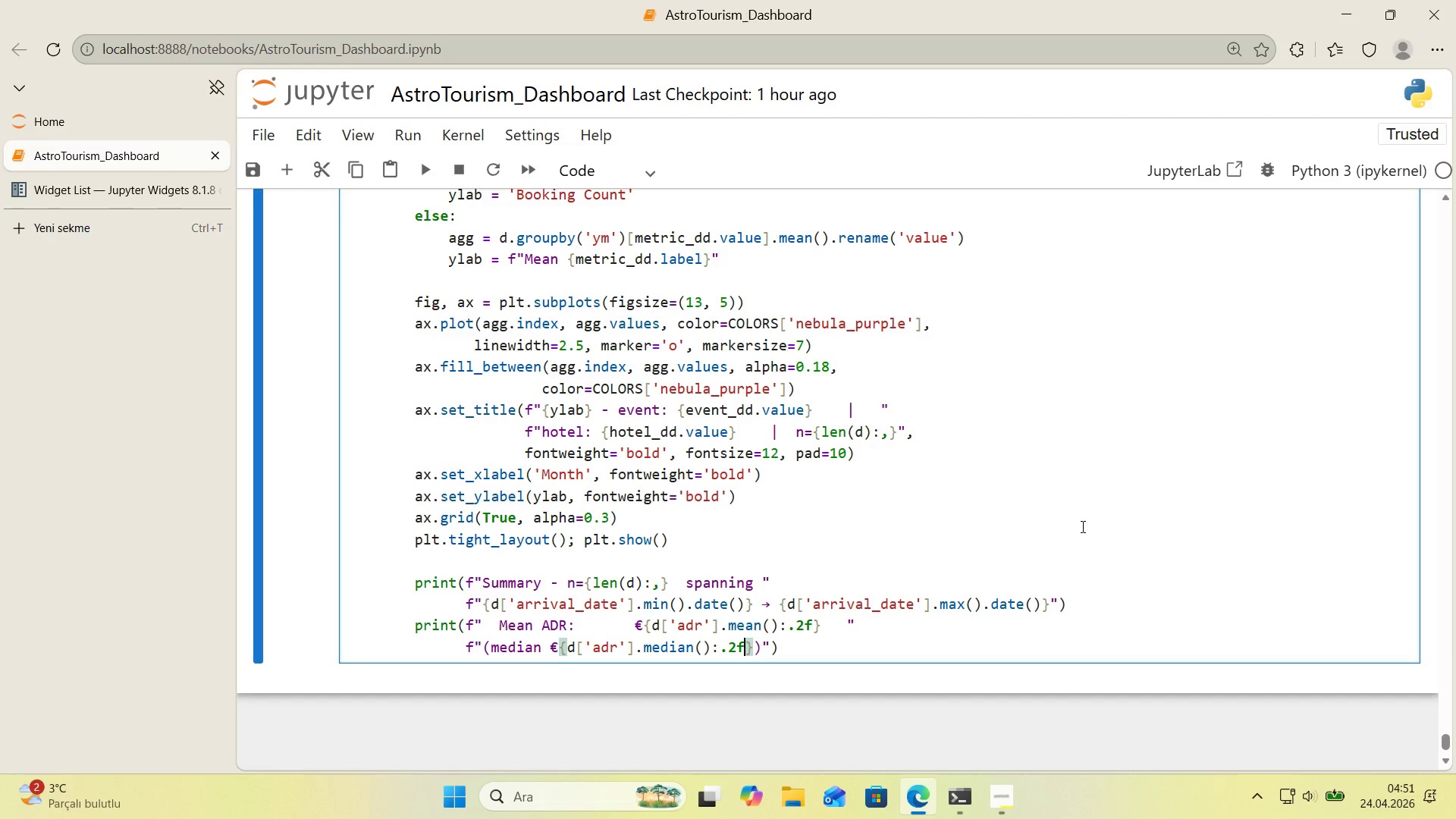 
key(ArrowRight)
 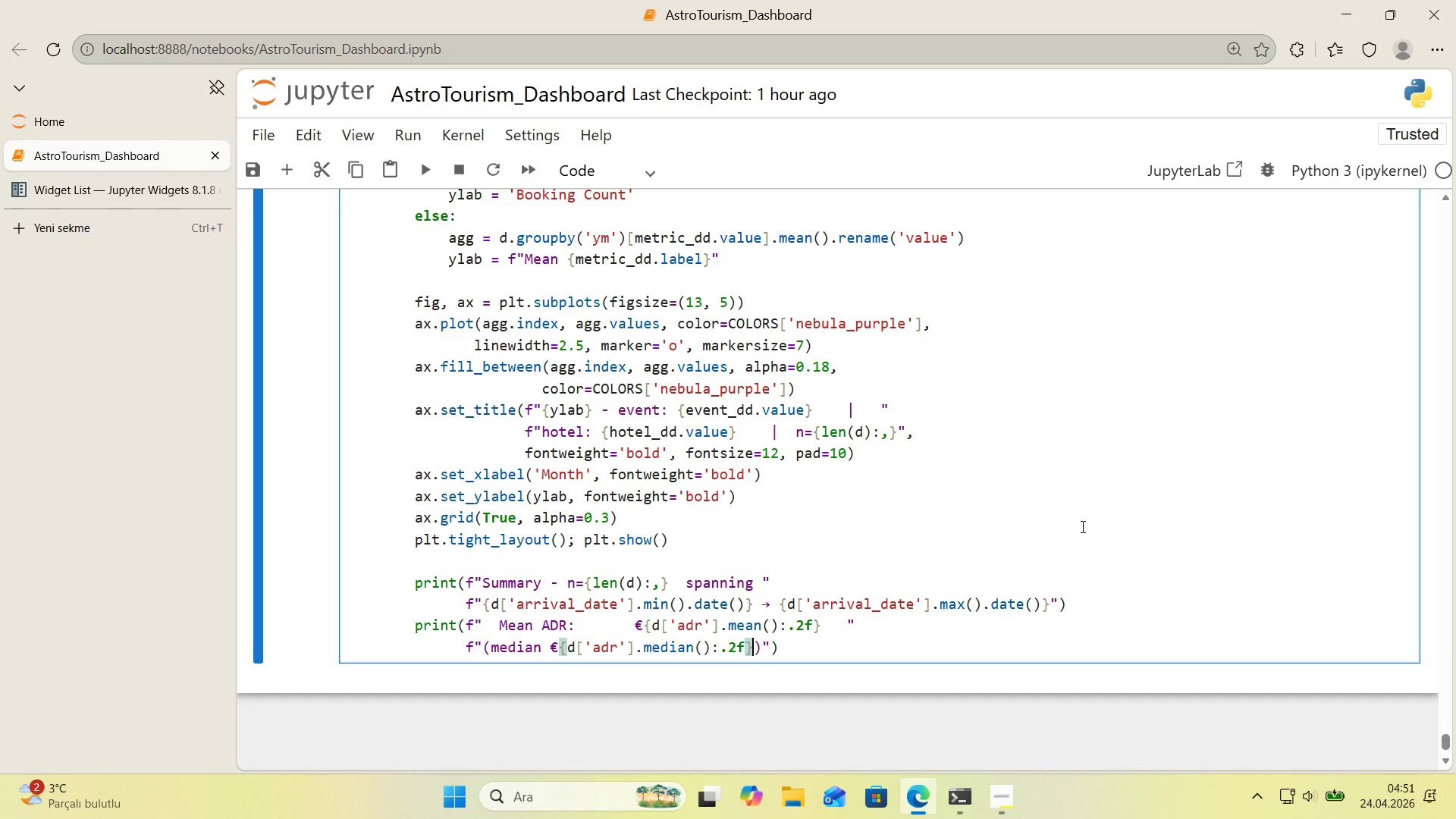 
key(ArrowRight)
 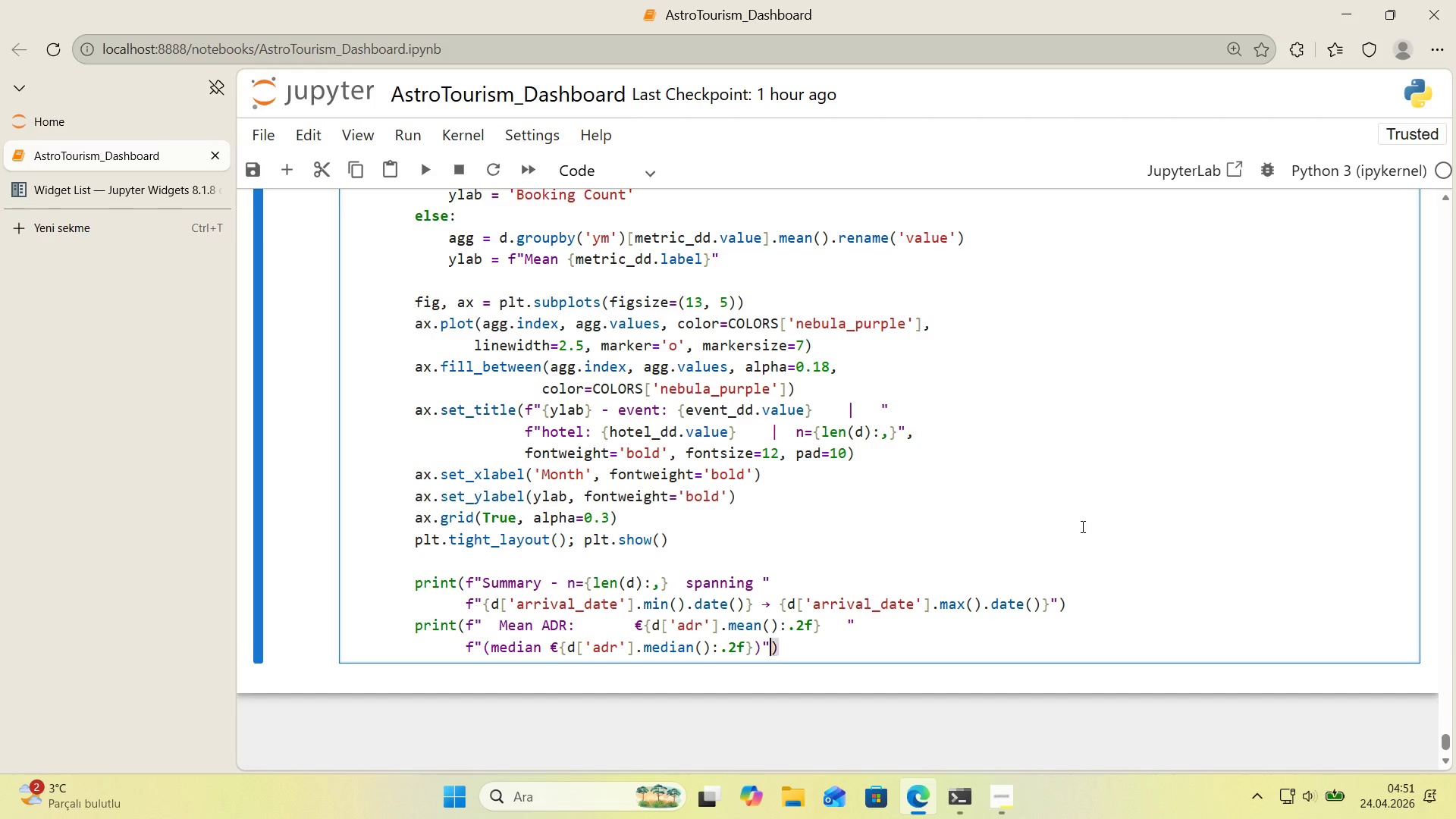 
key(ArrowRight)
 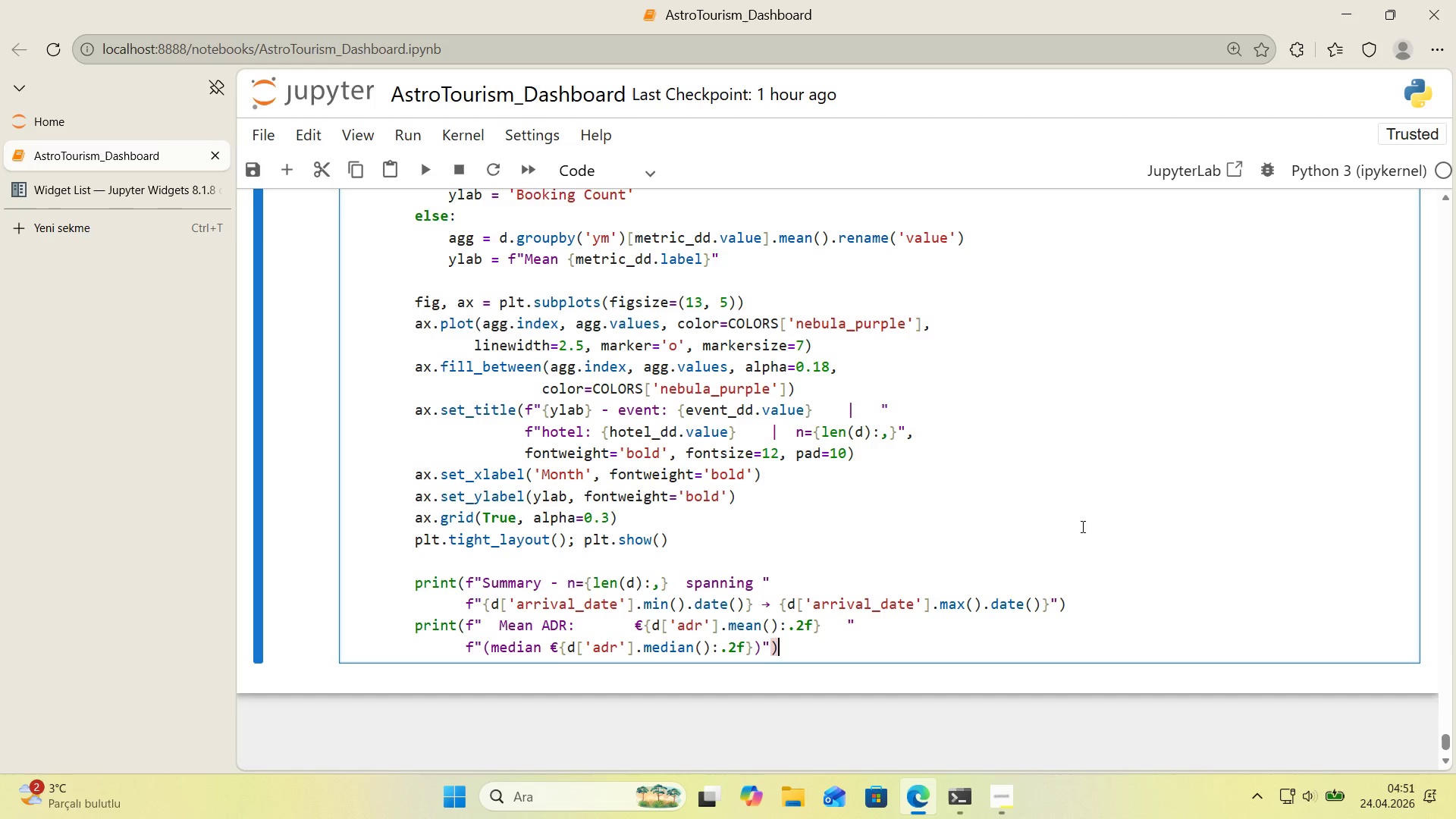 
key(ArrowRight)
 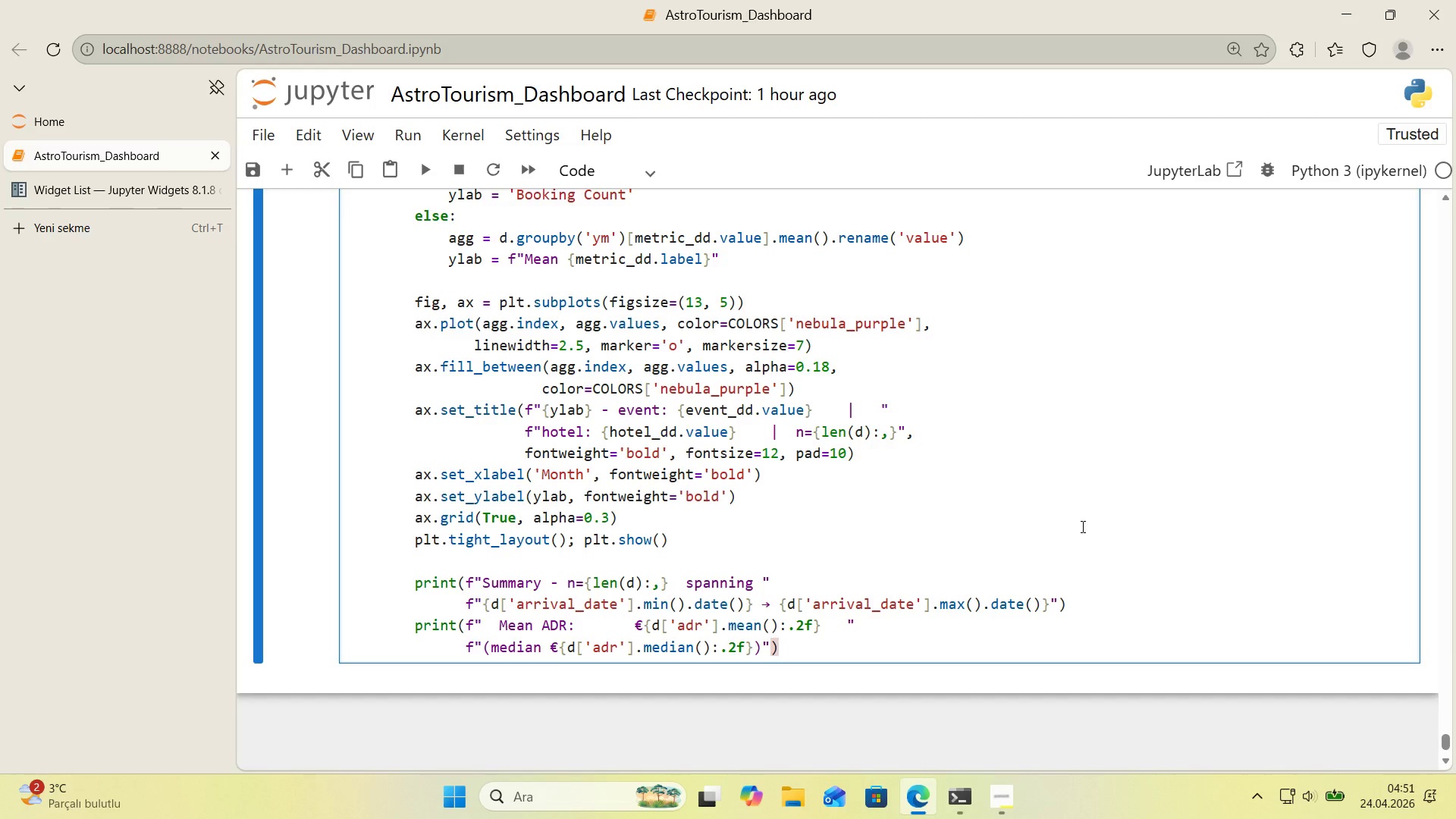 
key(Enter)
 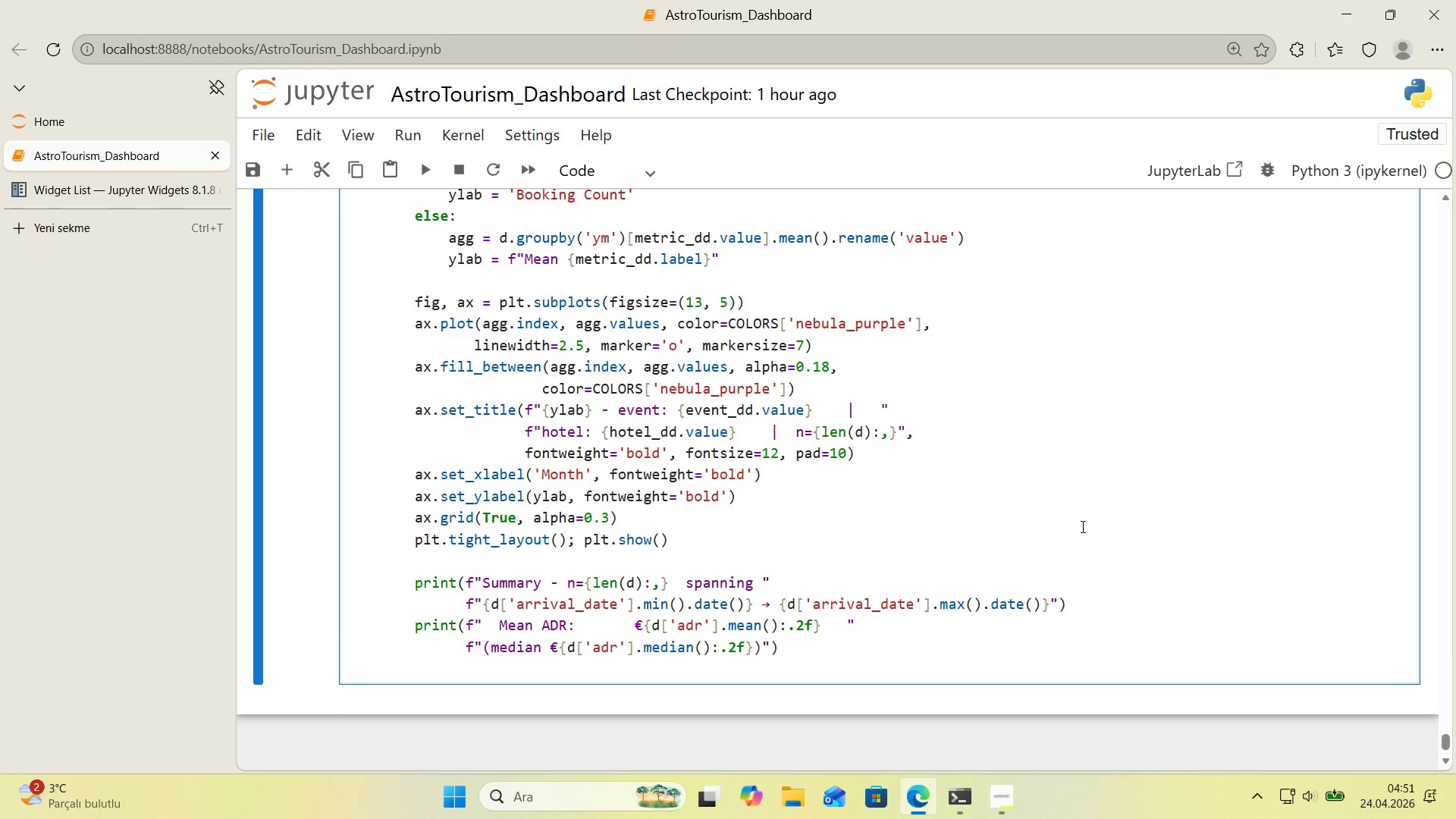 
type(pr'nt*()
 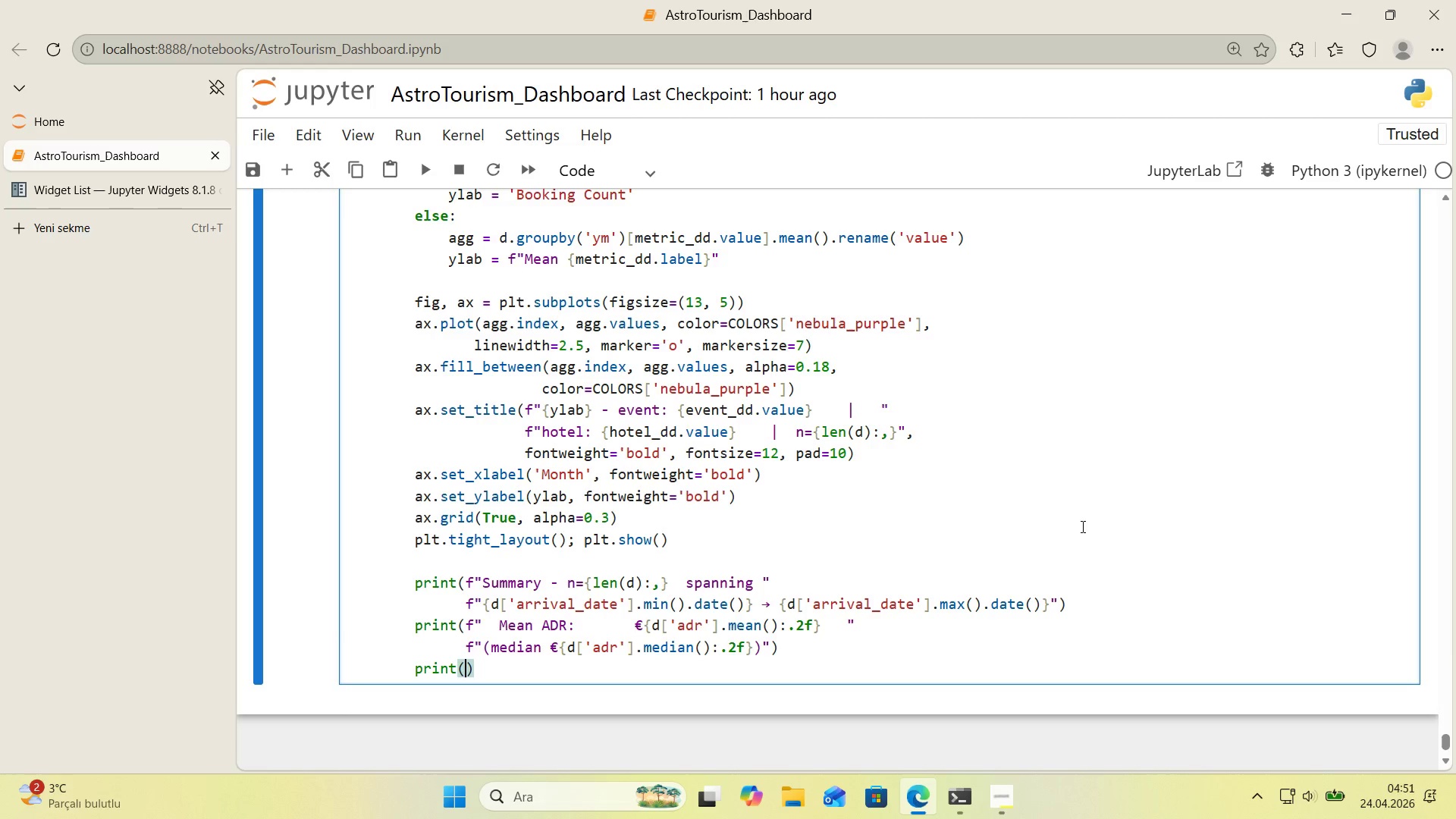 
 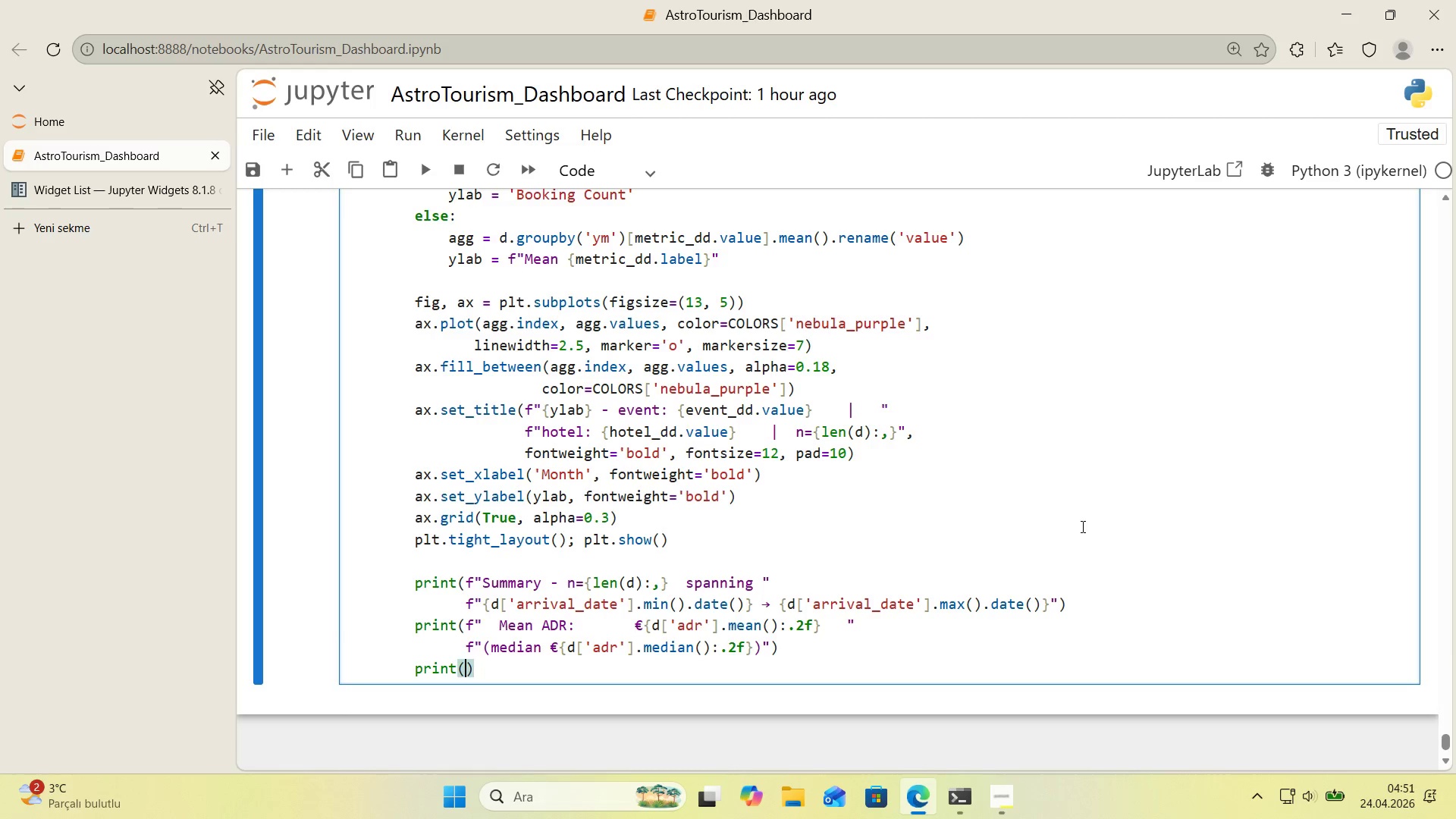 
key(ArrowLeft)
 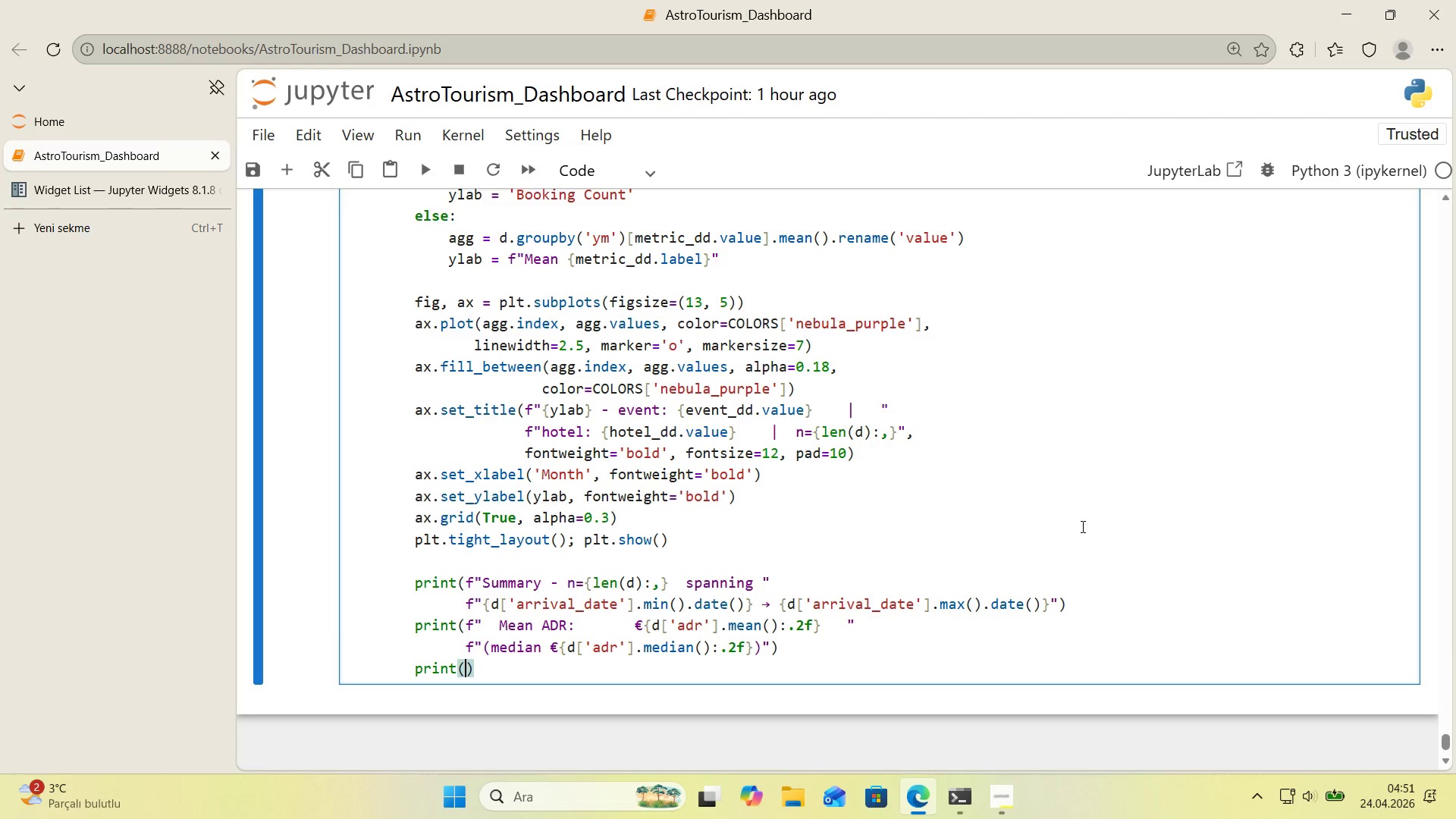 
key(F)
 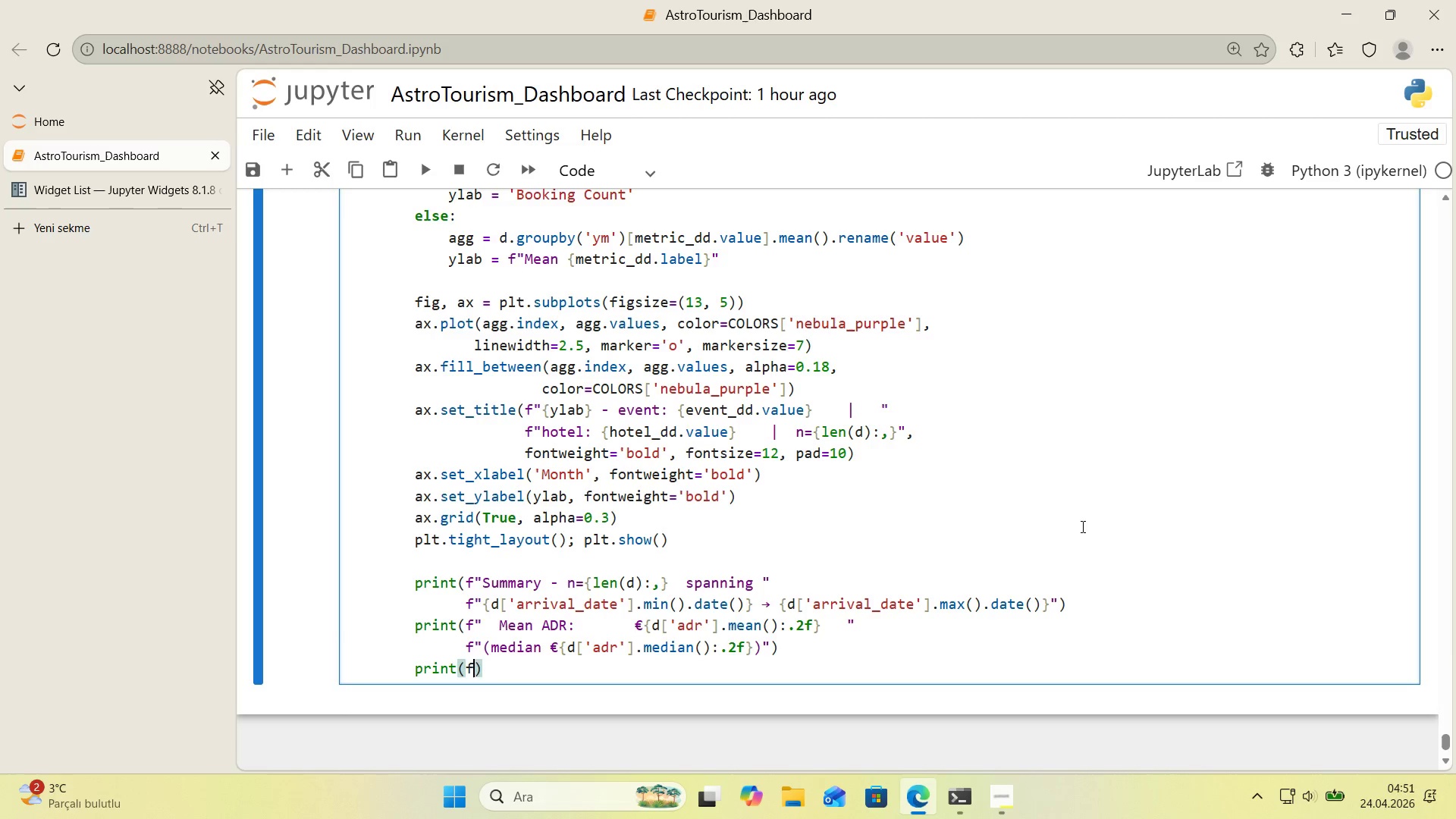 
key(Backquote)
 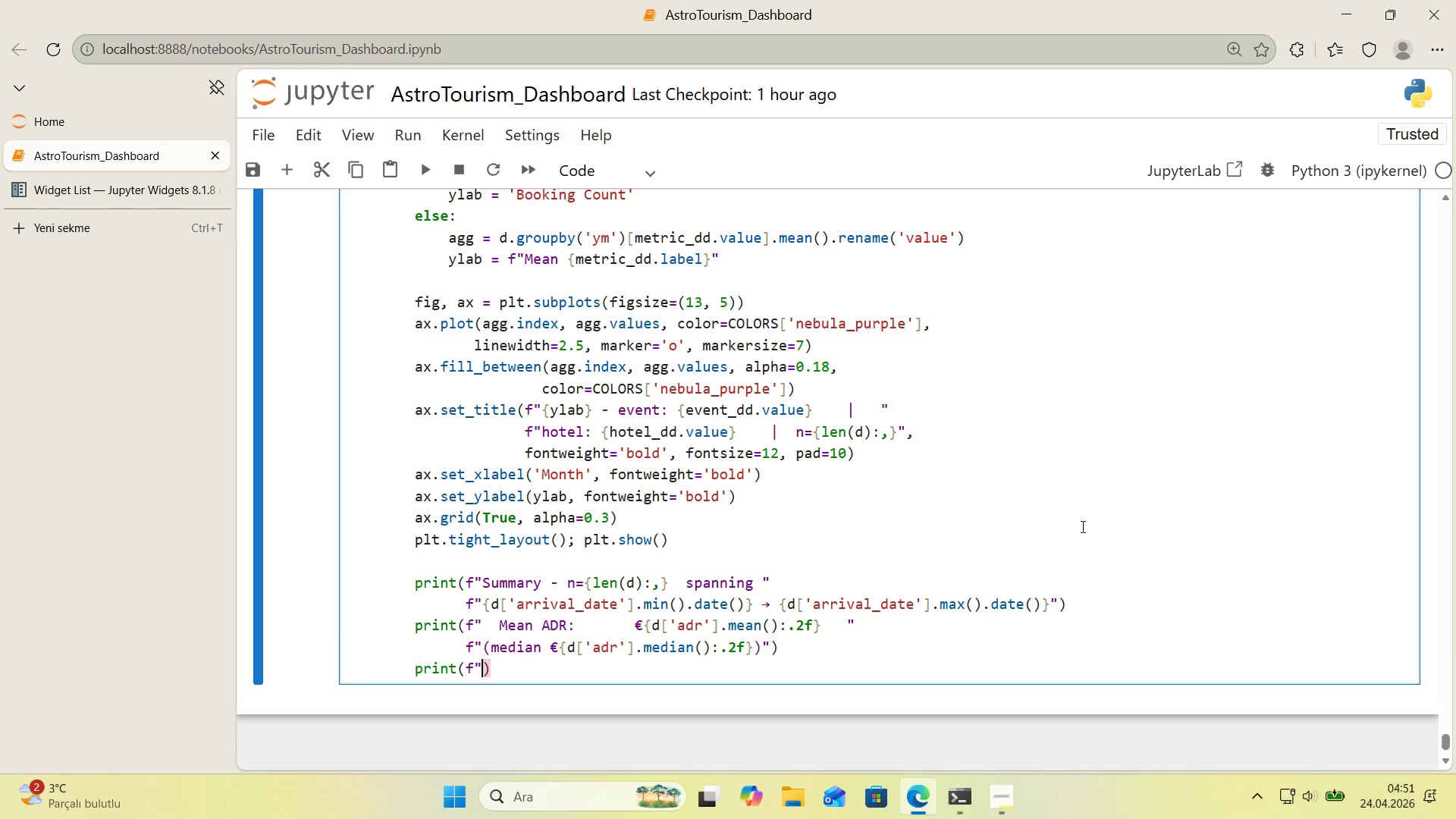 
key(Backquote)
 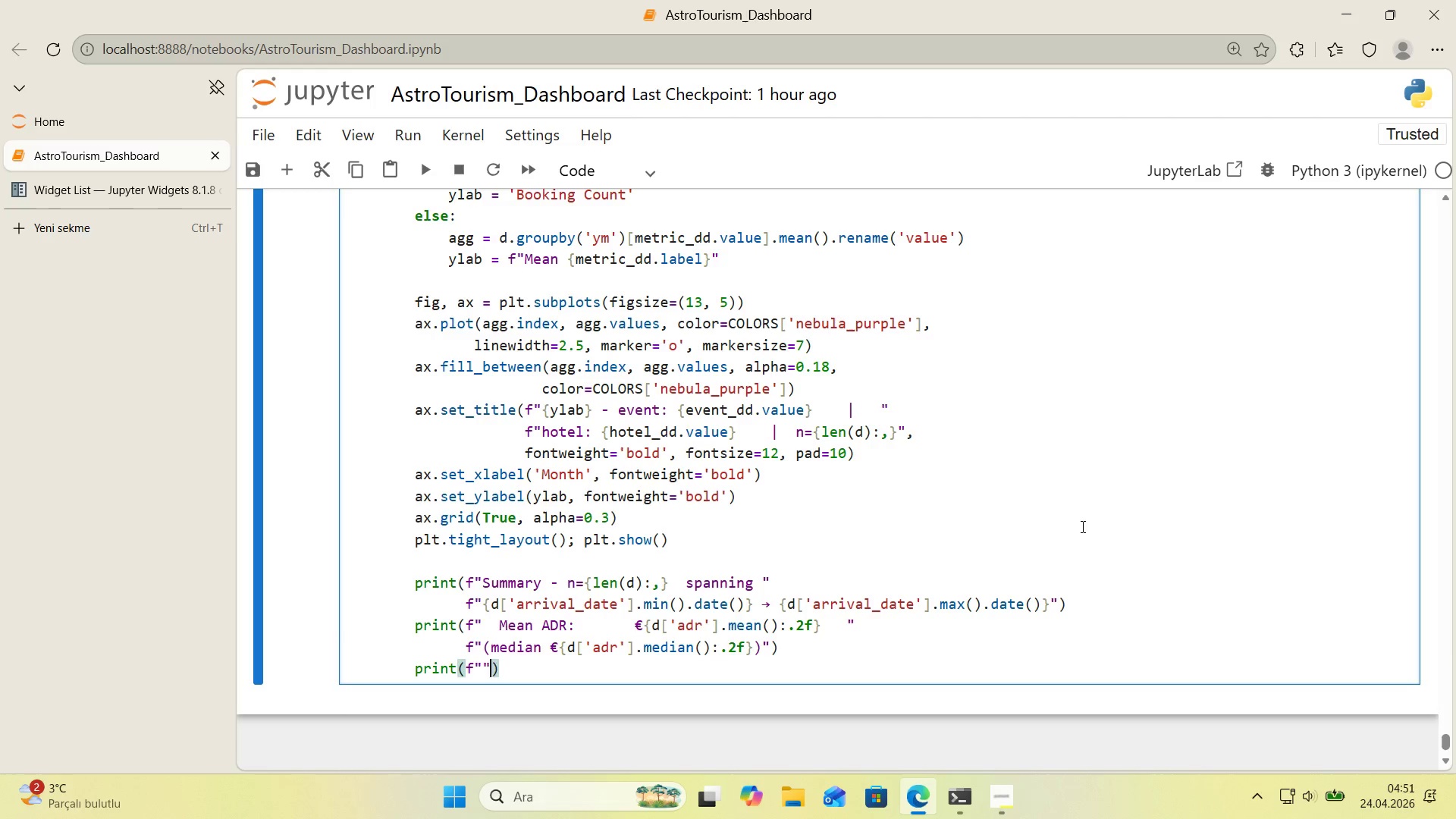 
key(ArrowLeft)
 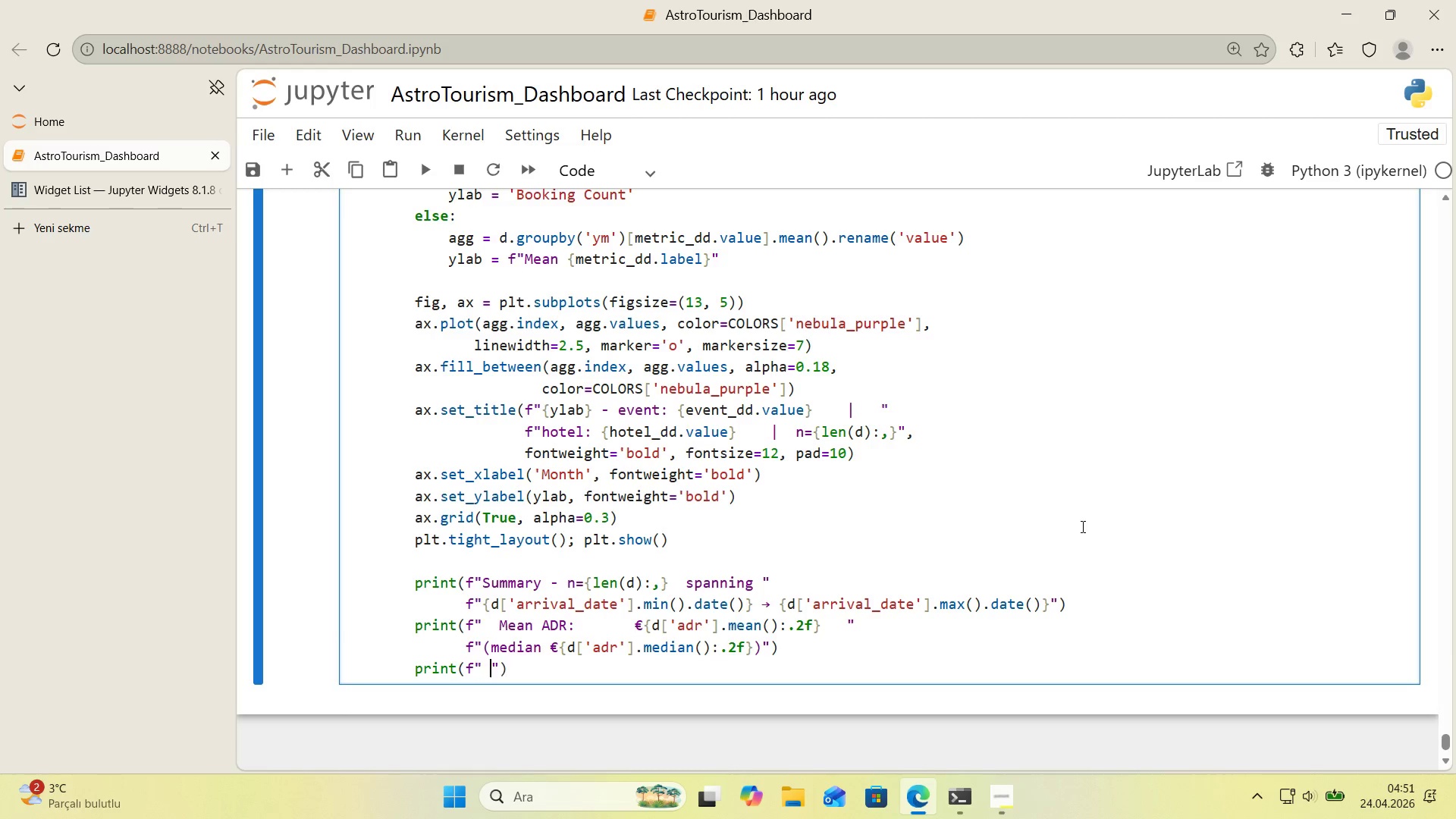 
type(  Mean Lead T'me>  )
 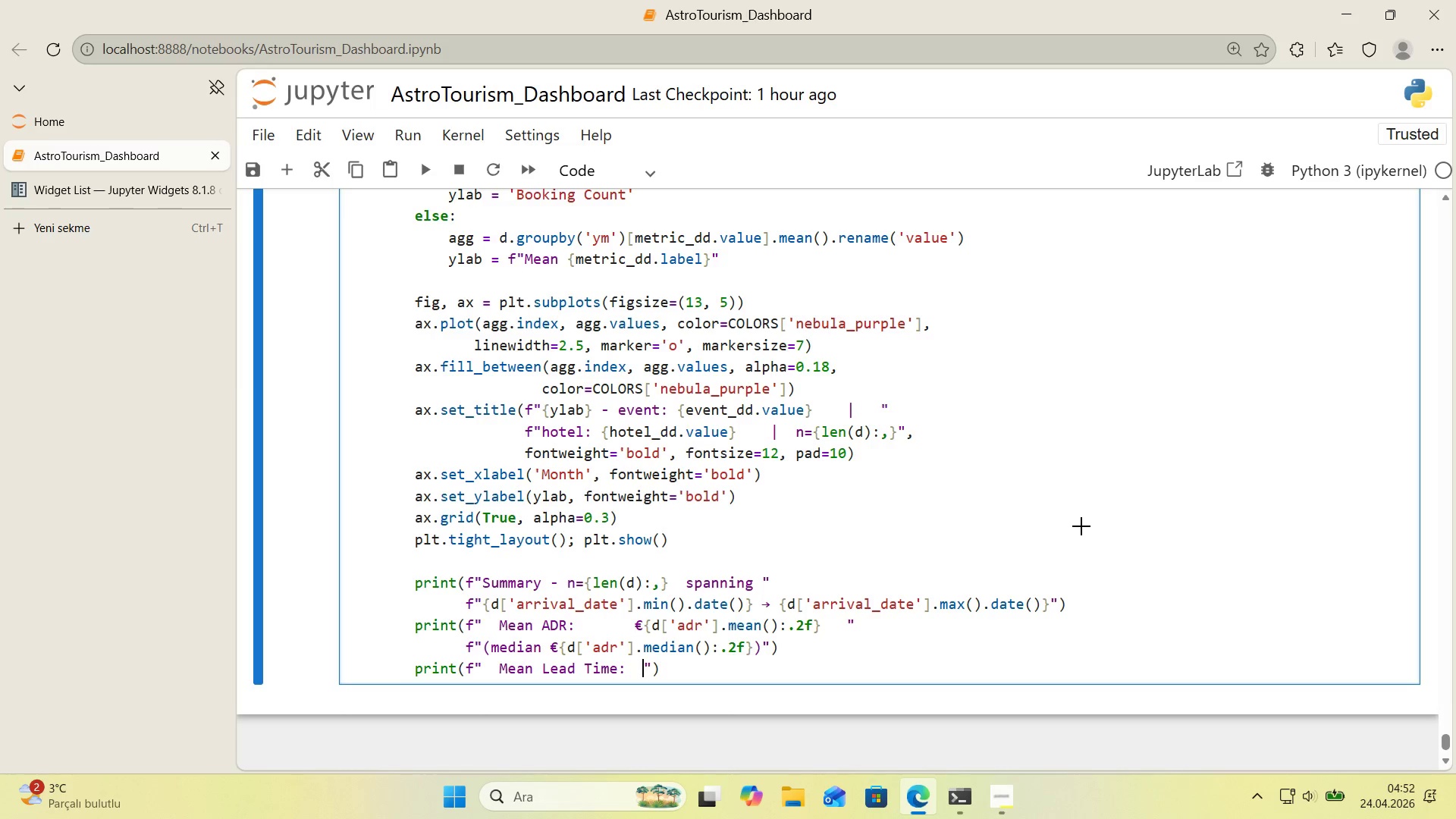 
key(Alt+Control+7)
 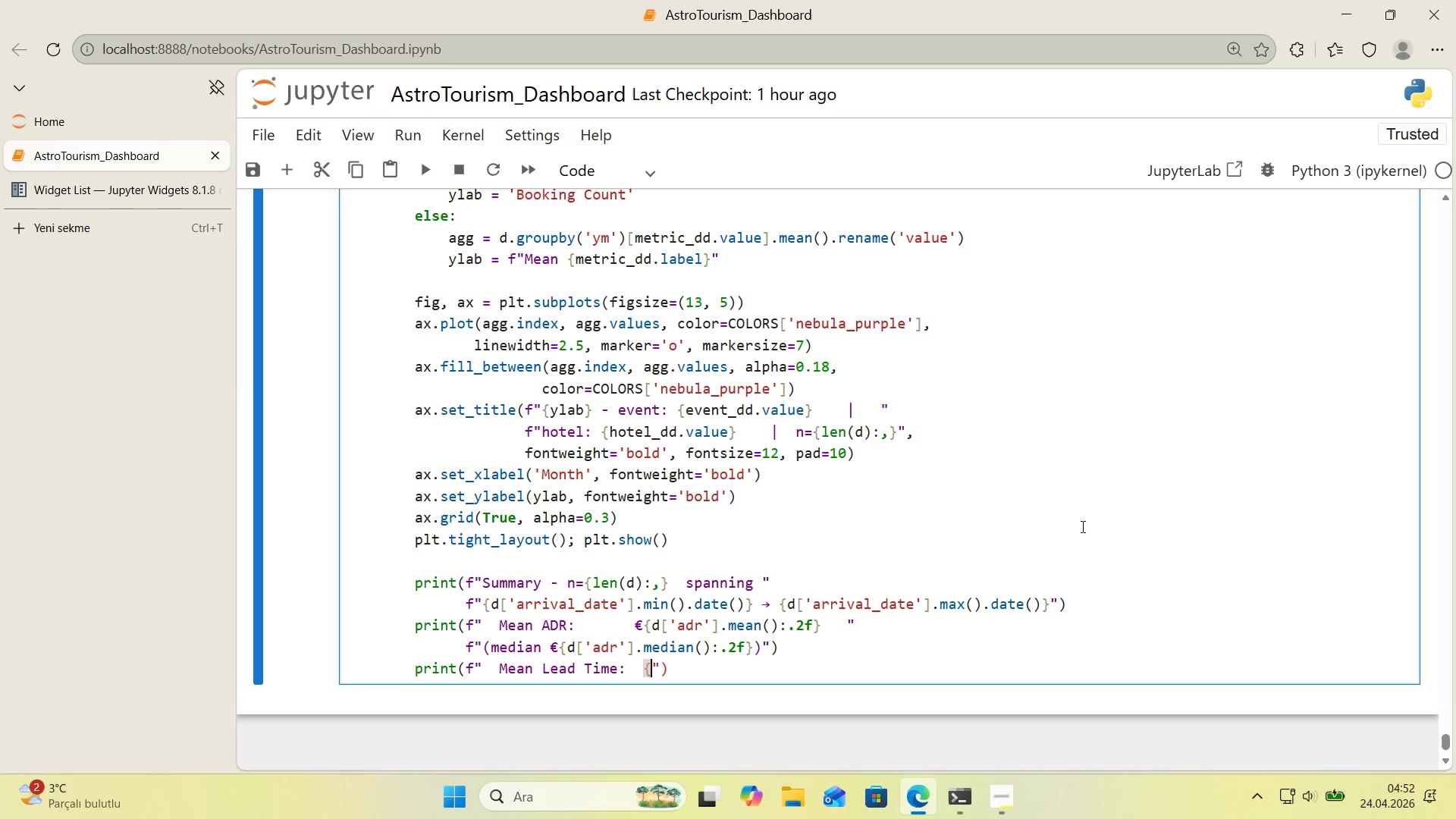 
key(Alt+Control+0)
 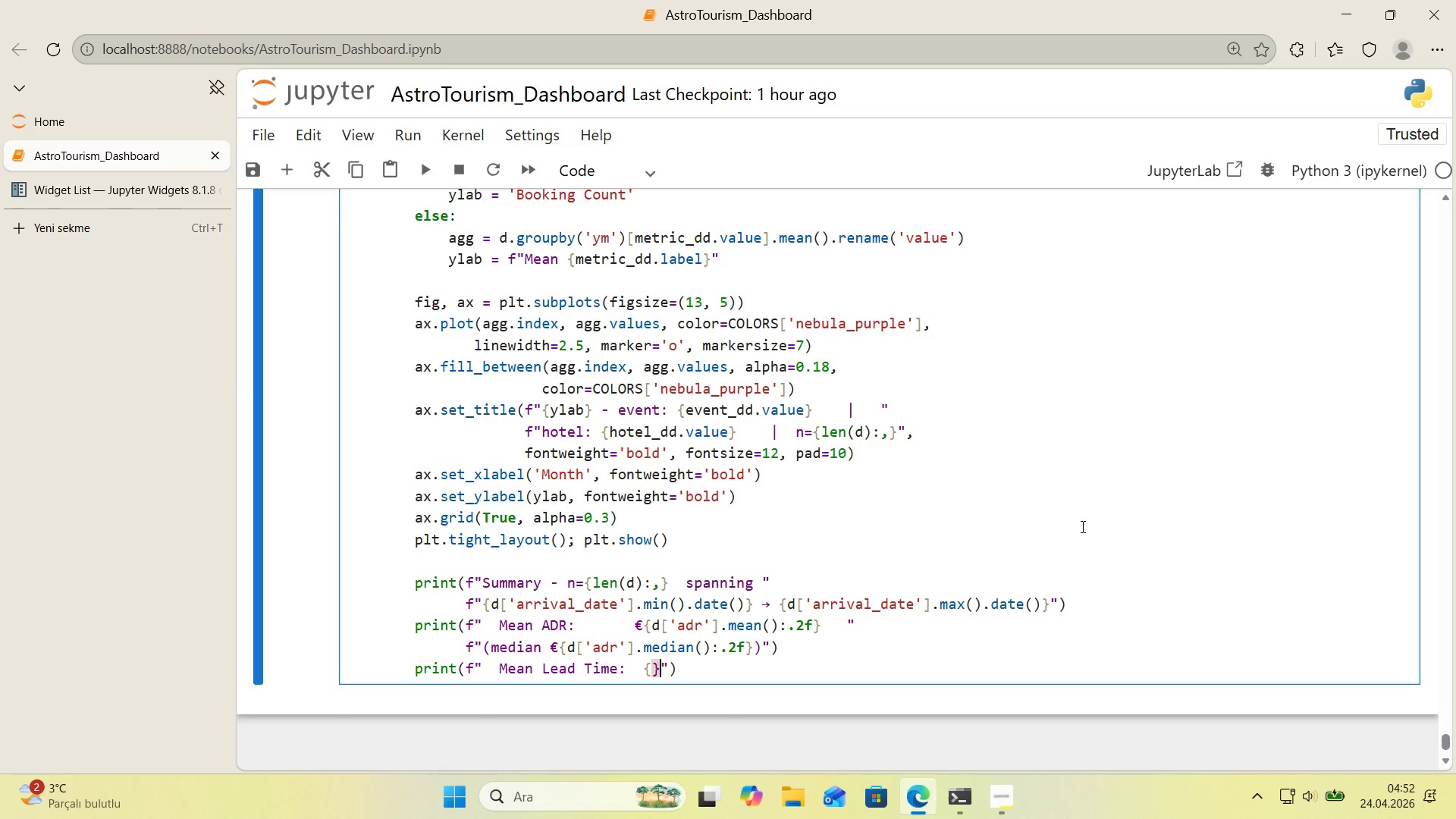 
key(ArrowLeft)
 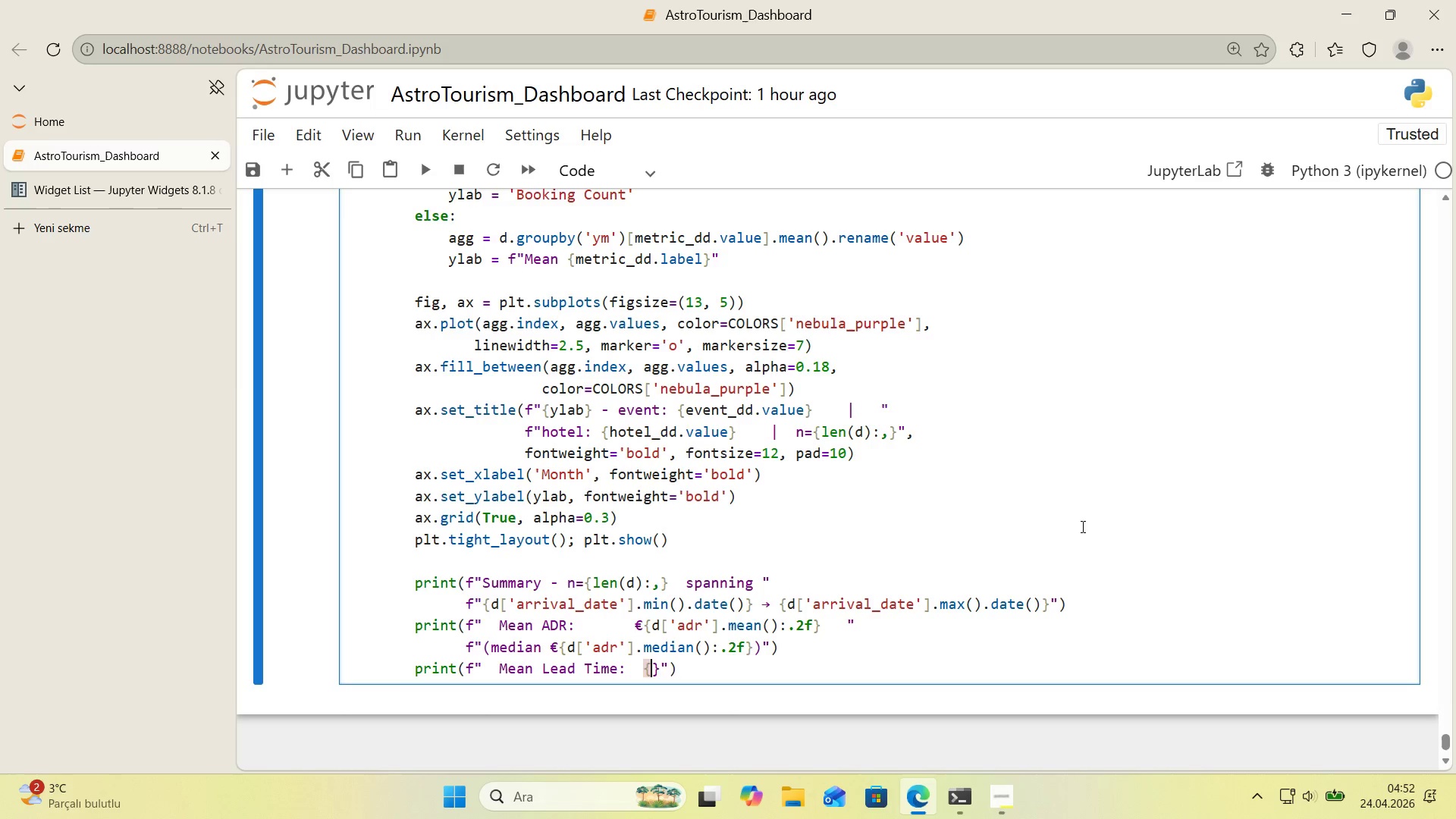 
key(D)
 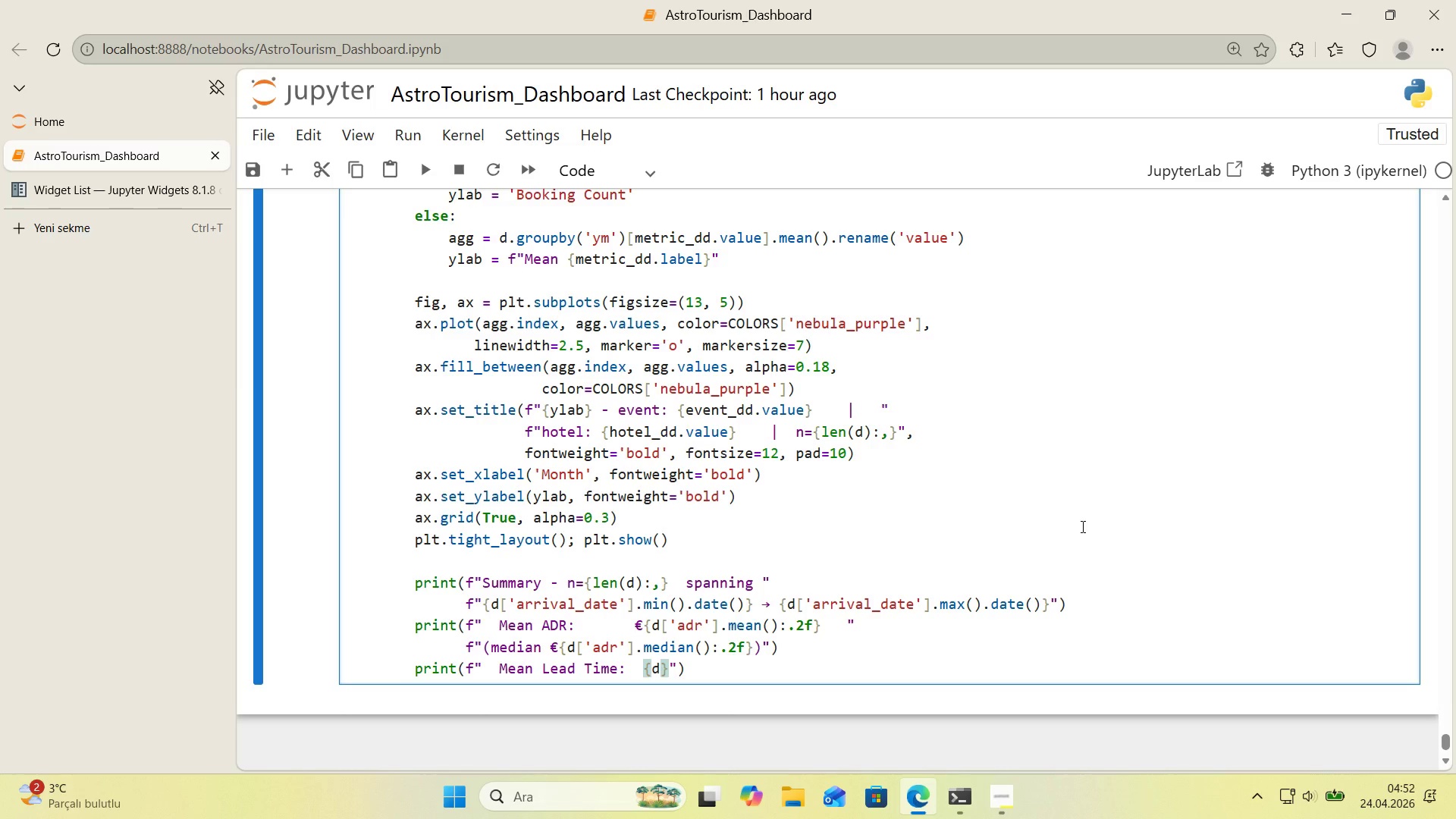 
key(Alt+Control+8)
 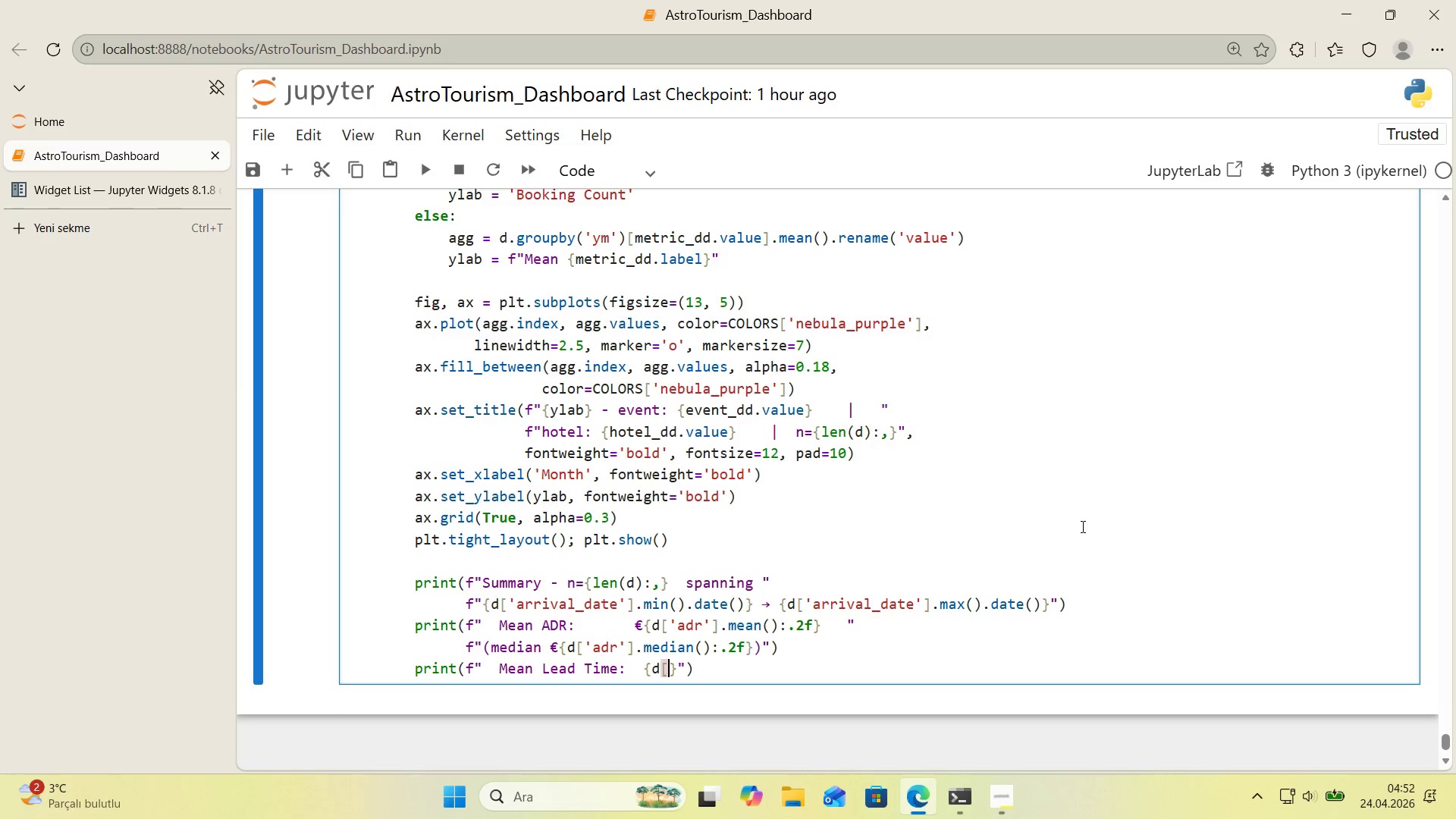 
key(Alt+Control+9)
 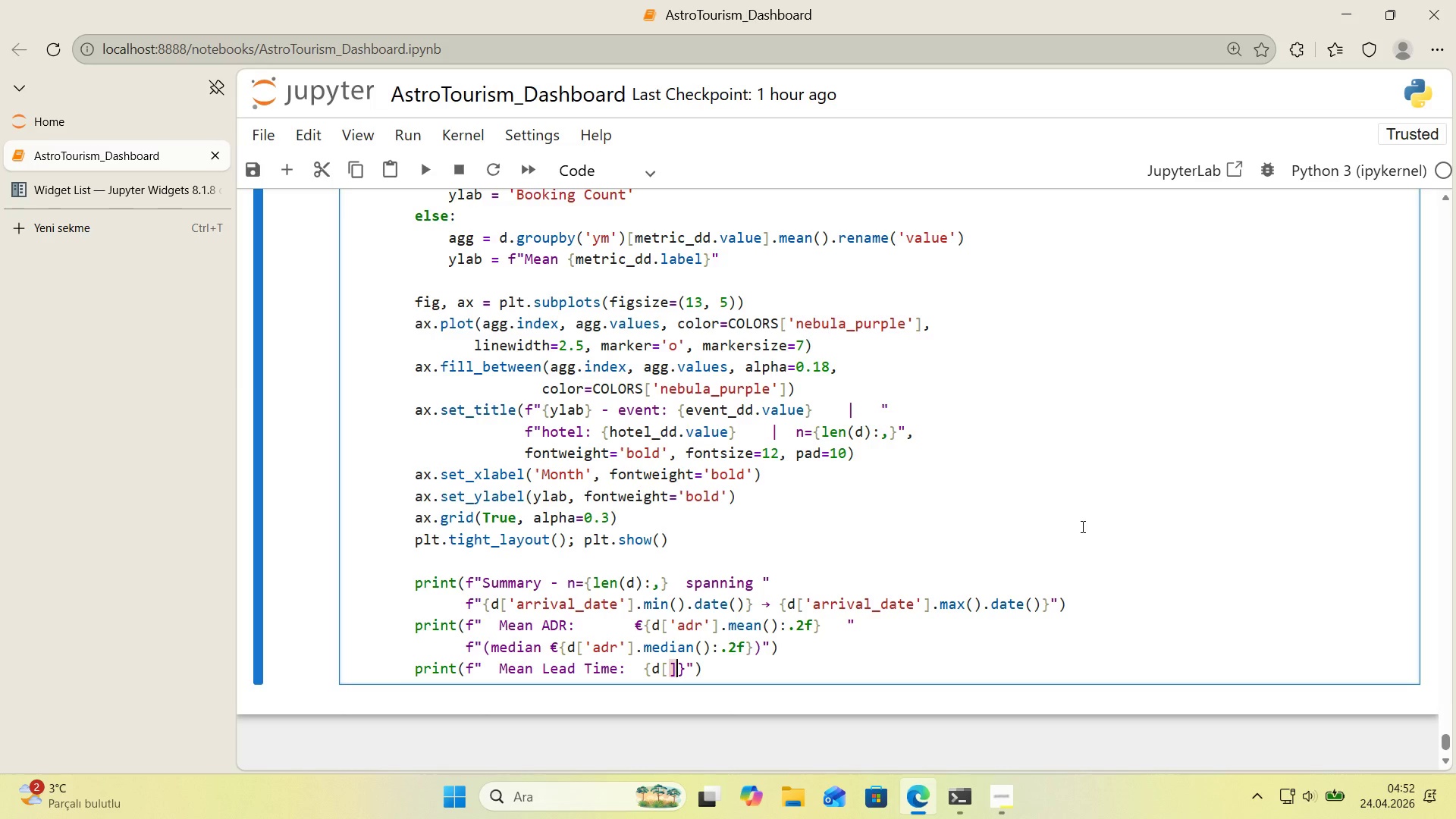 
key(ArrowLeft)
 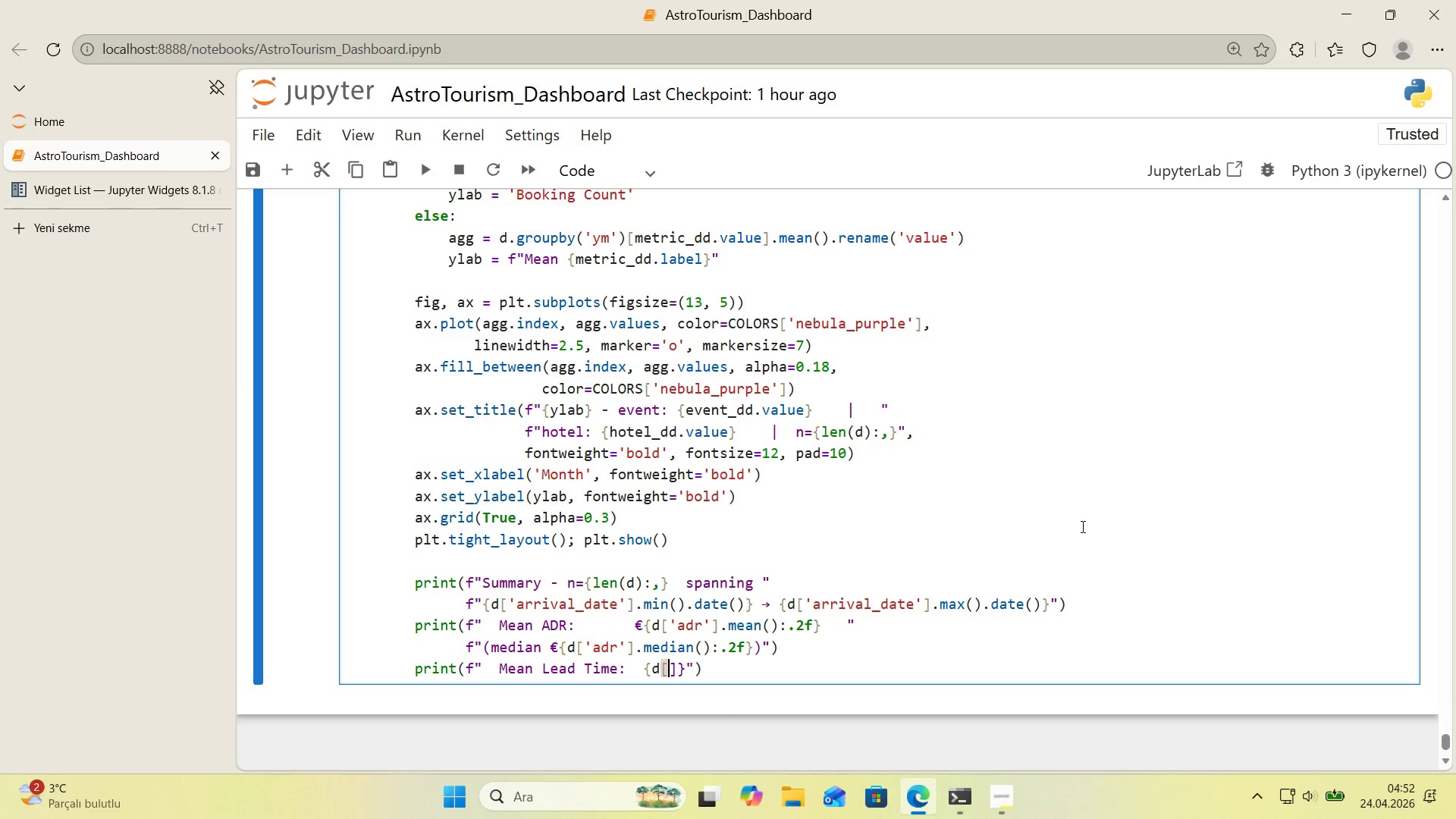 
type(@@)
 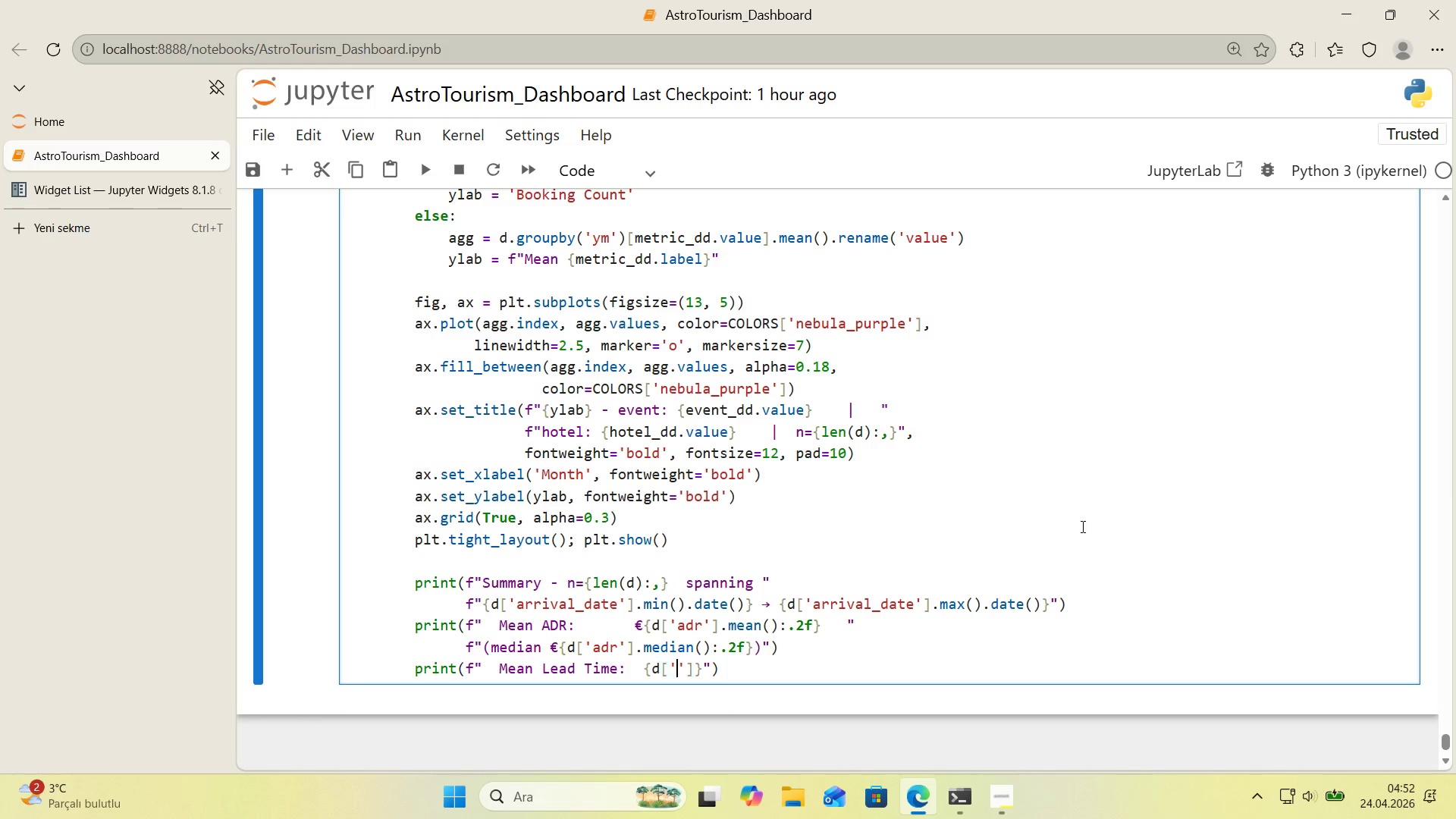 
key(ArrowLeft)
 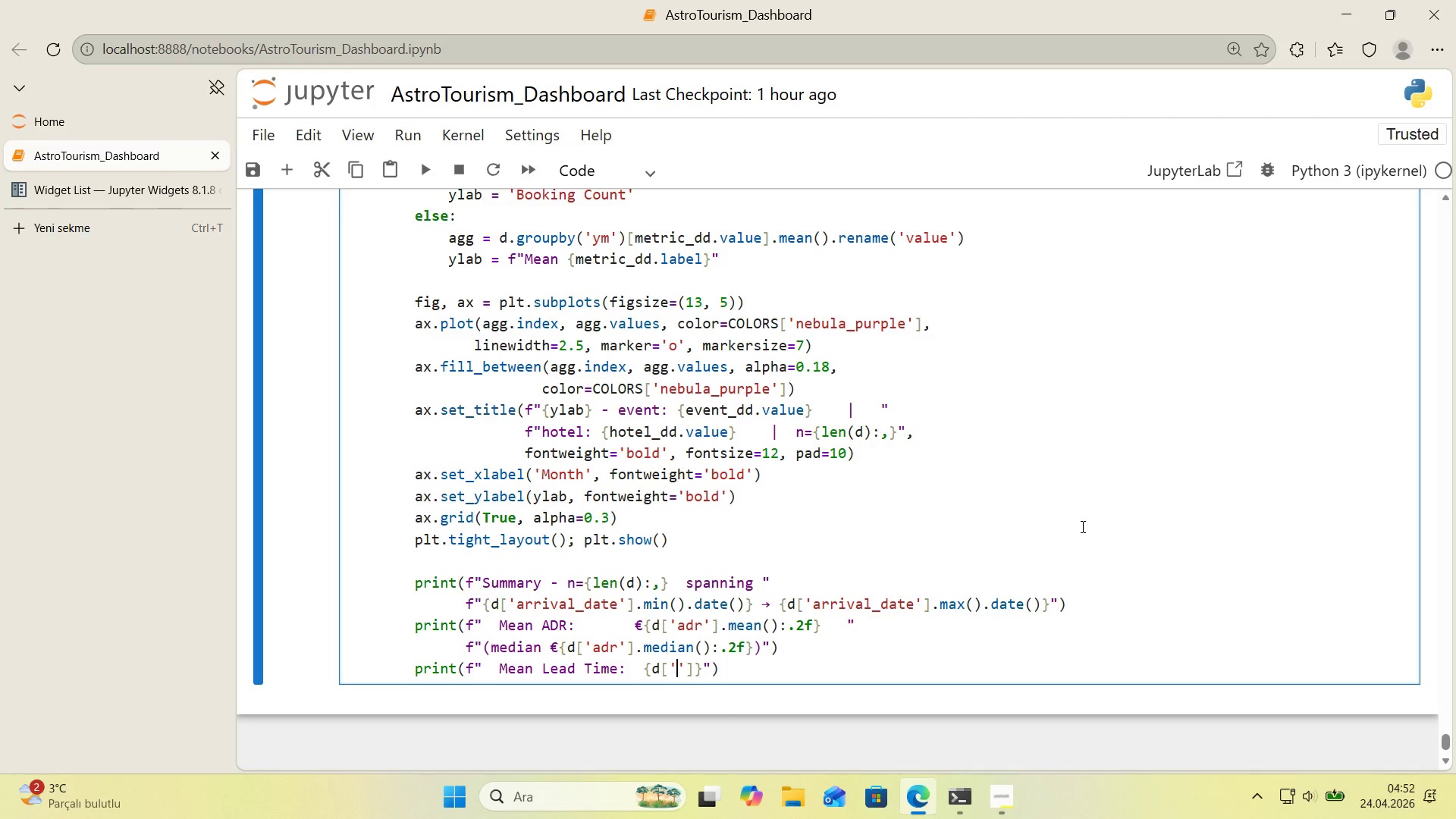 
type(lead_t'me)
 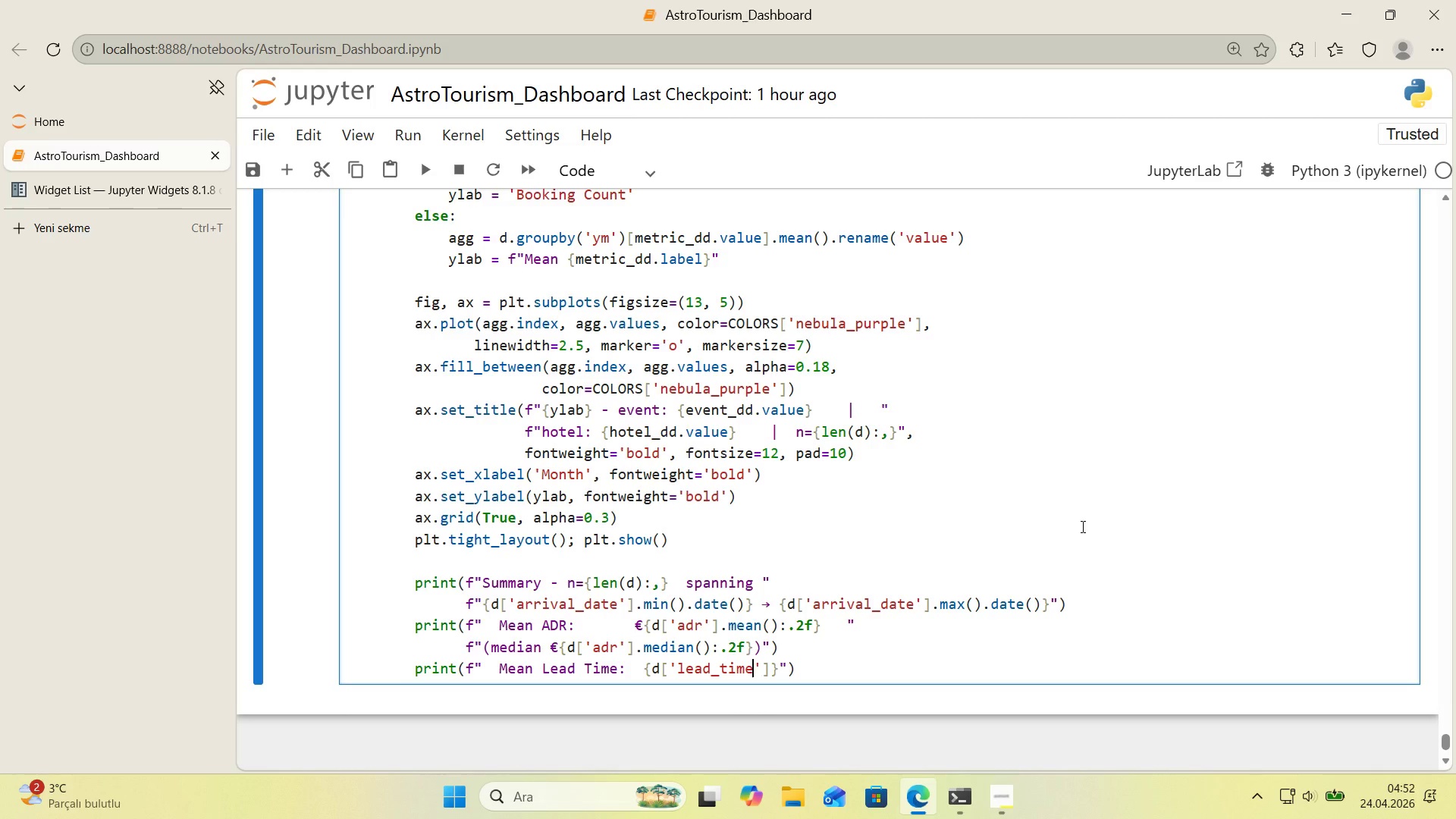 
key(ArrowRight)
 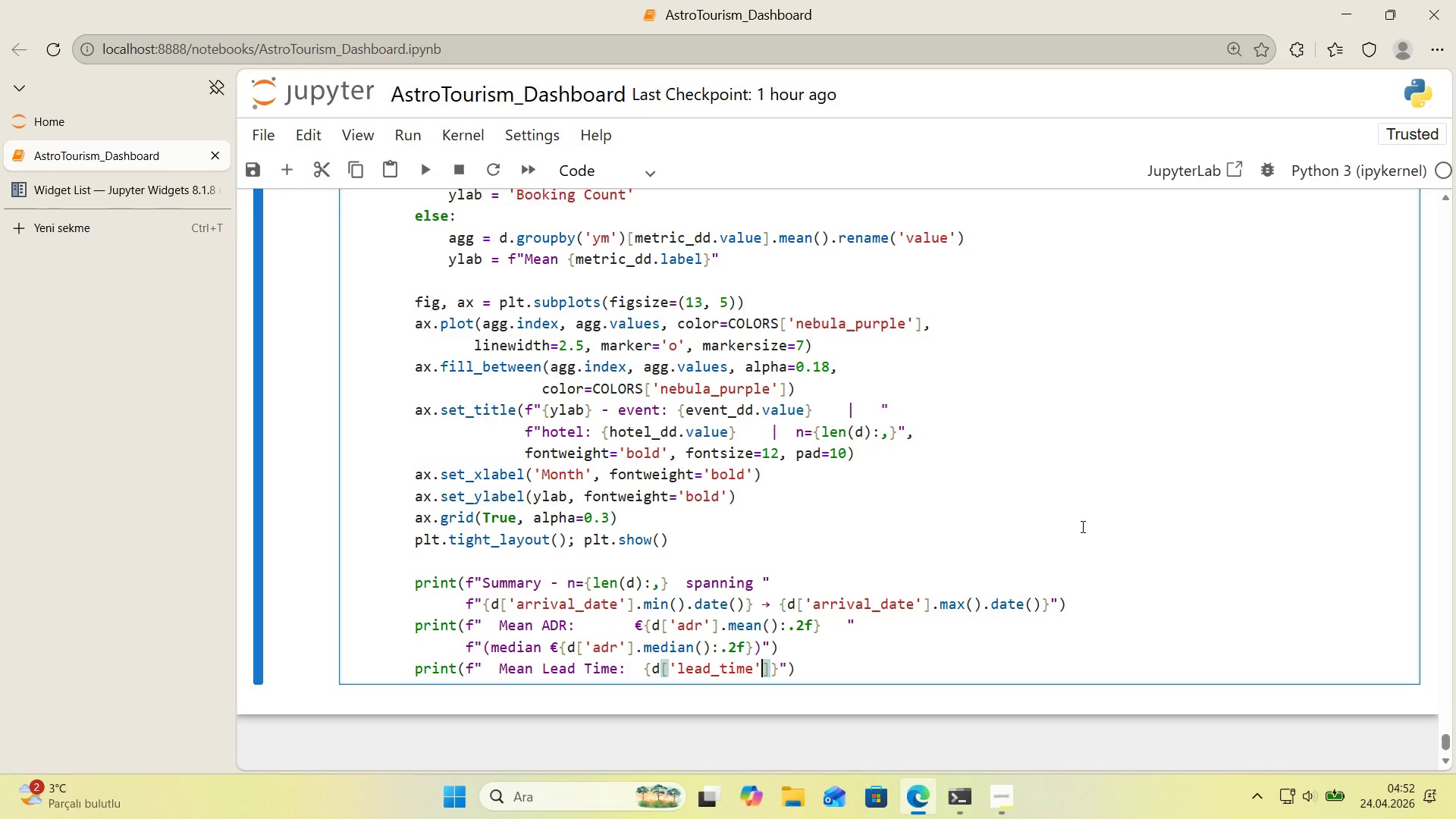 
key(ArrowRight)
 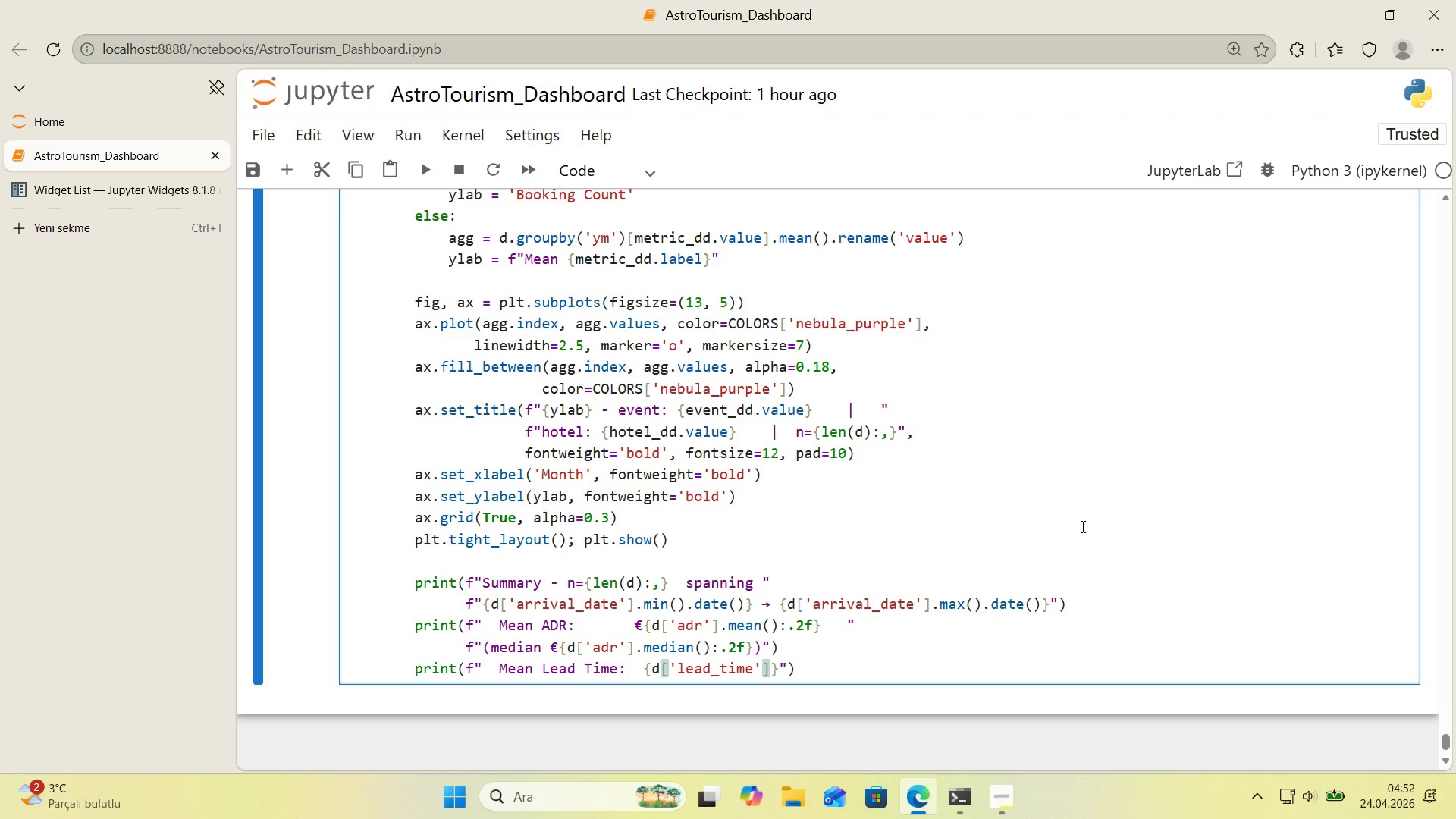 
type(.mean*(>.1f)
 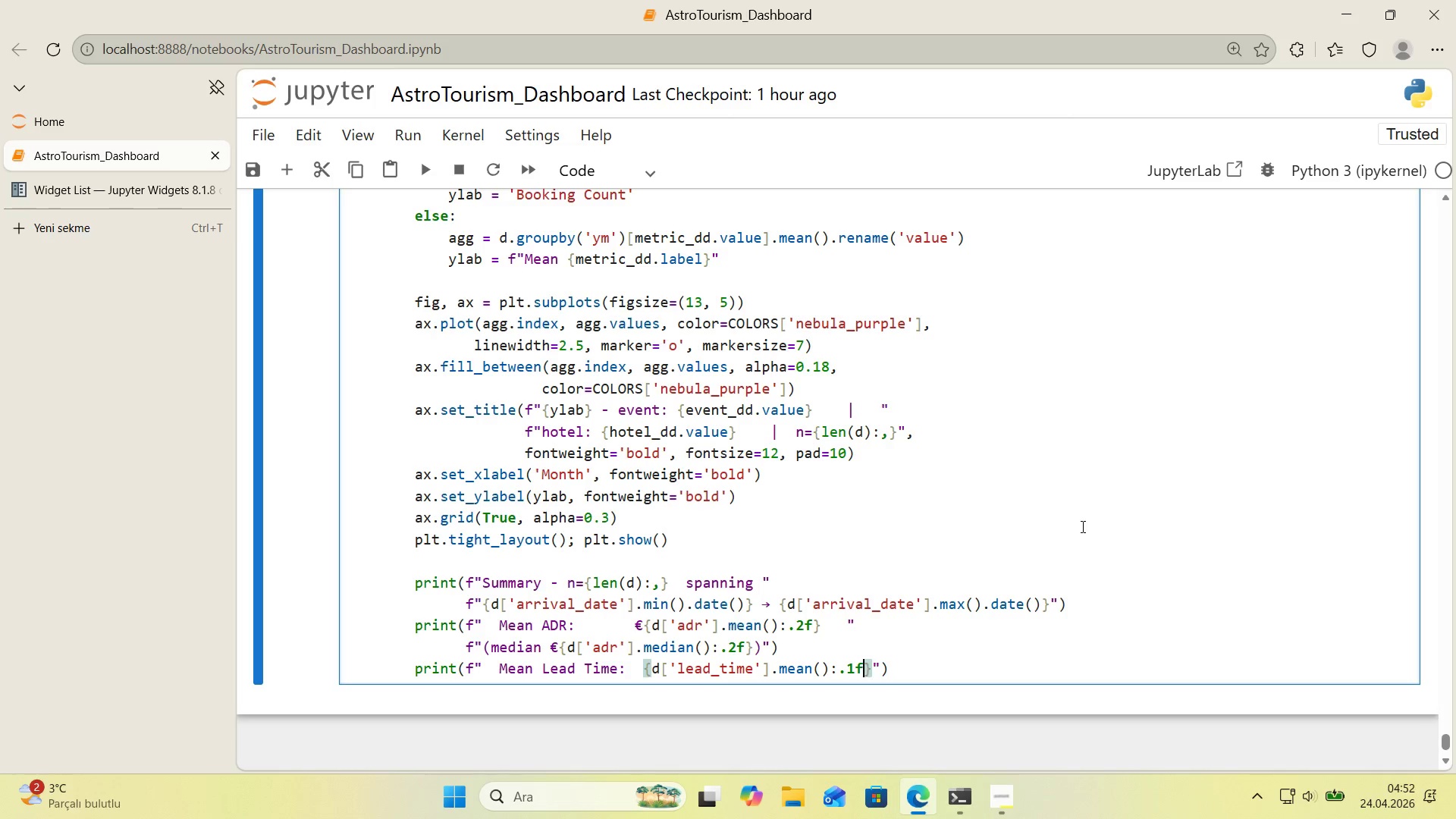 
key(ArrowRight)
 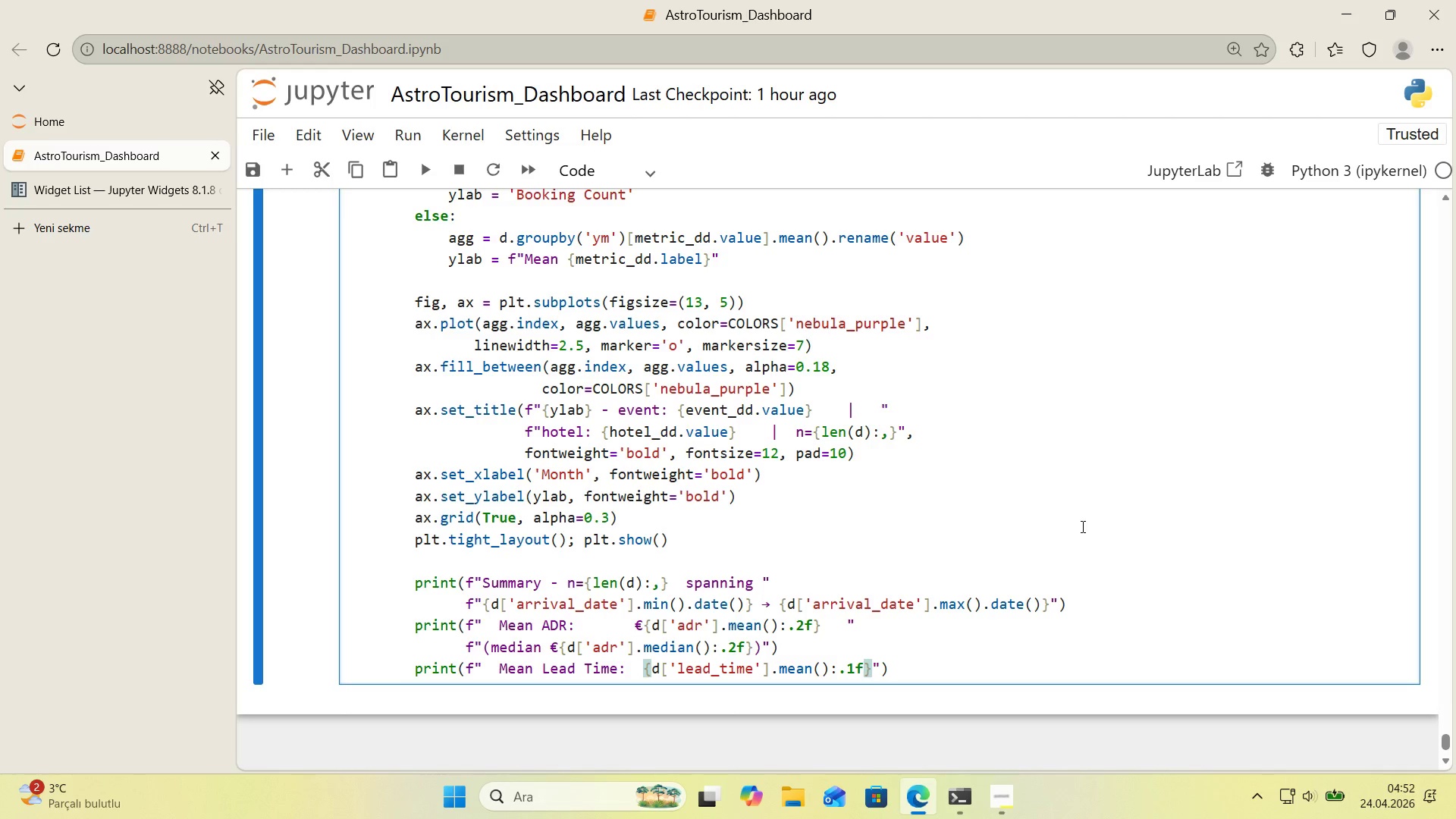 
type( days  )
 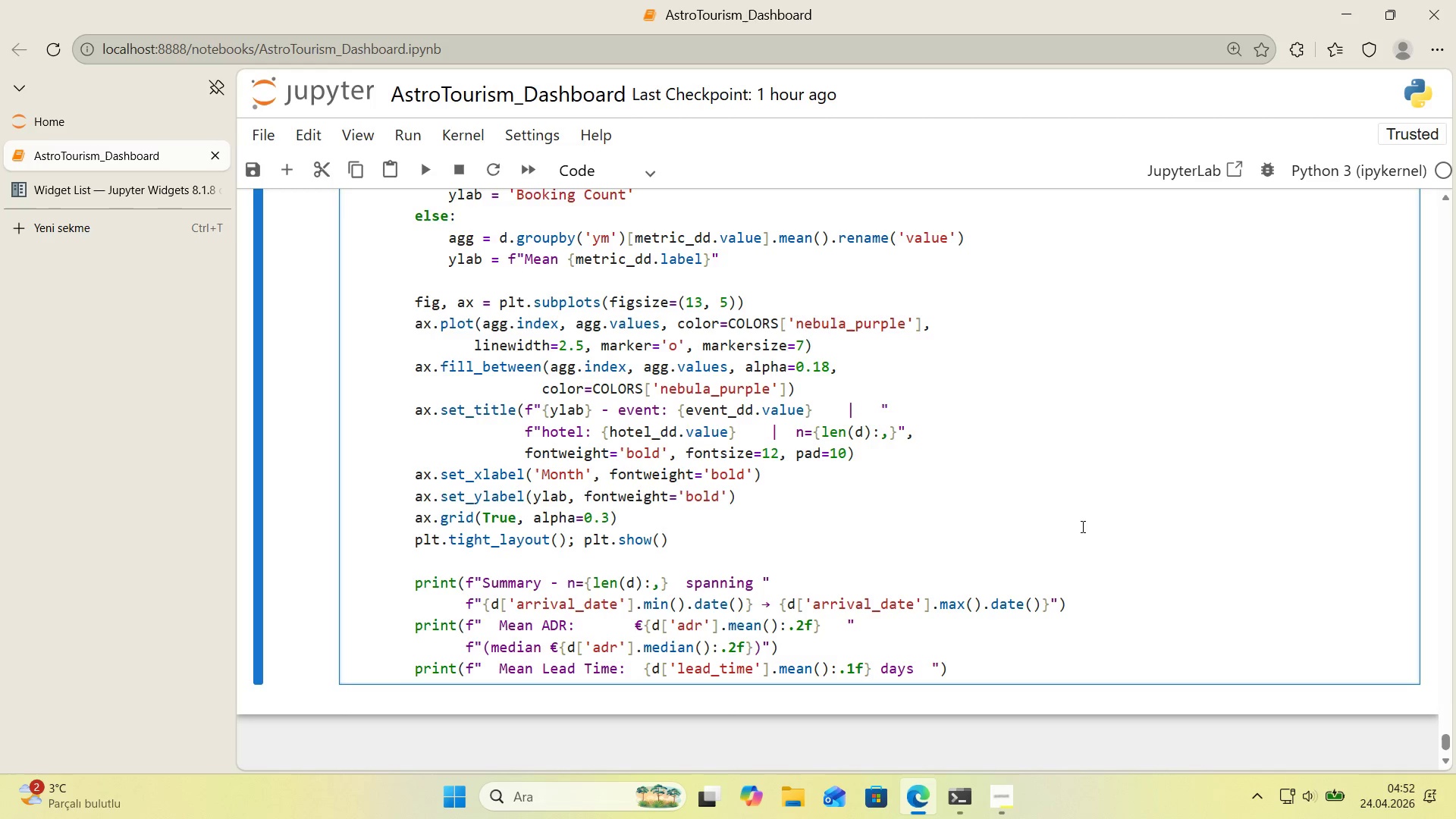 
key(ArrowDown)
 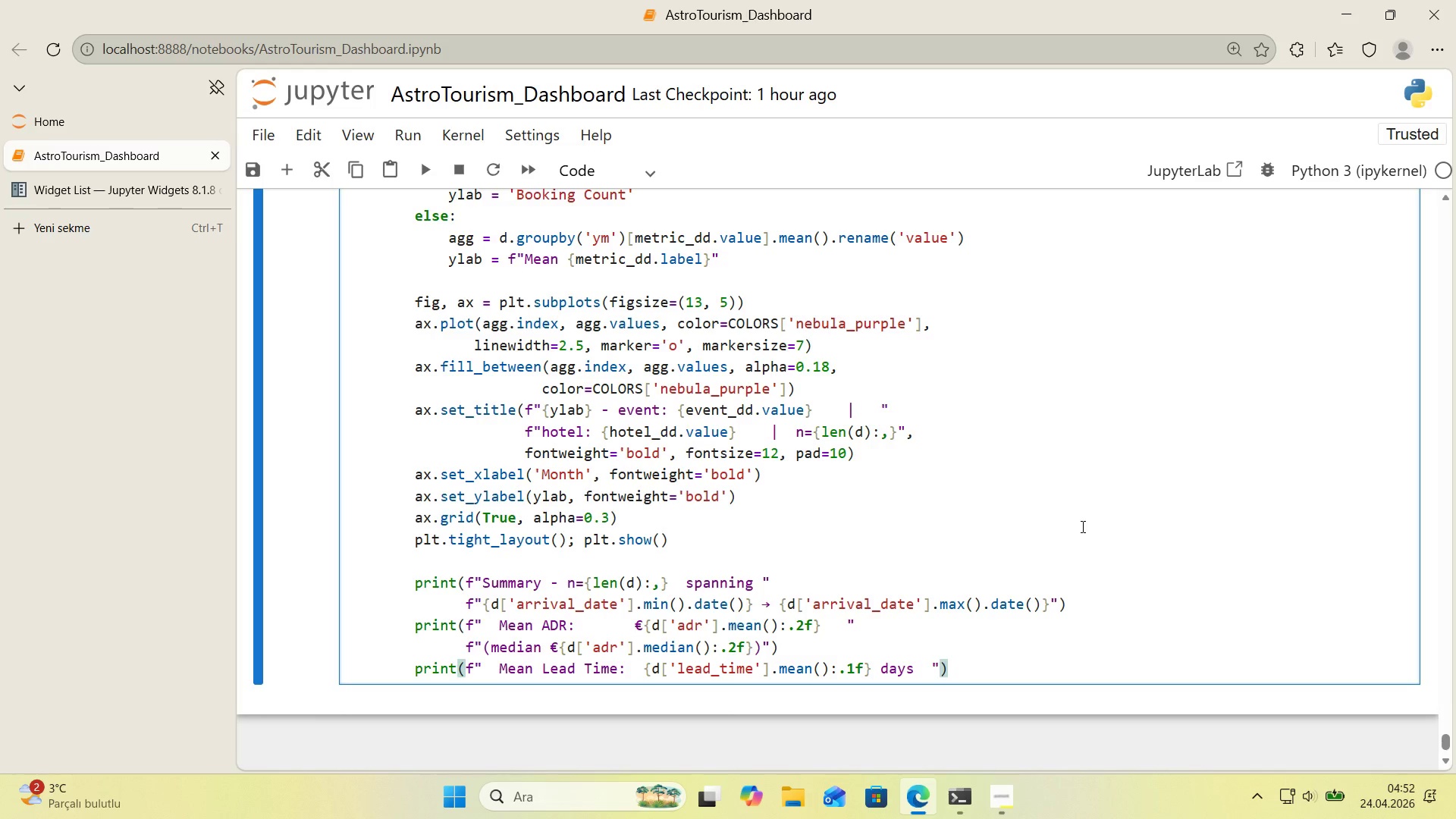 
key(ArrowLeft)
 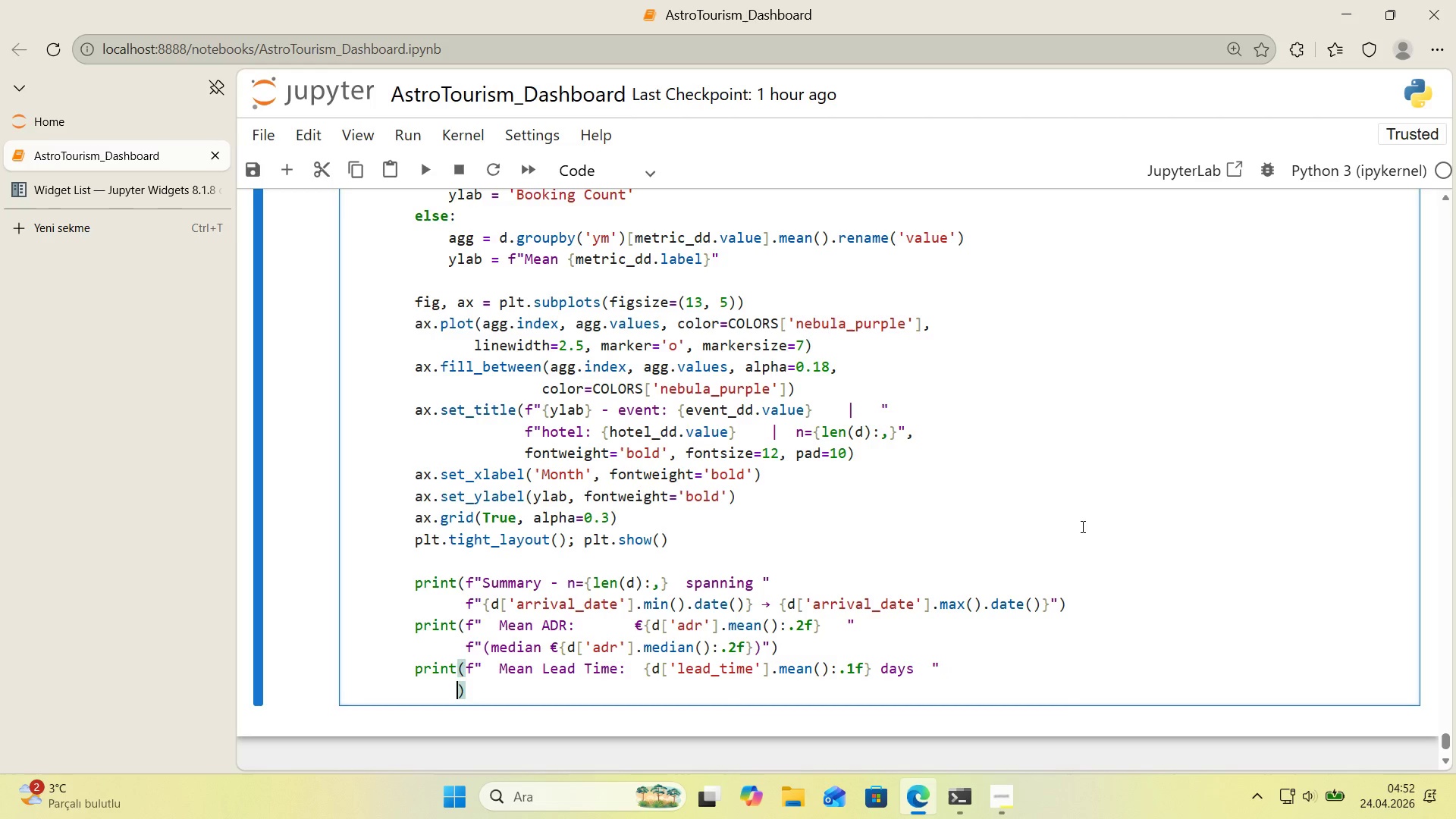 
key(Enter)
 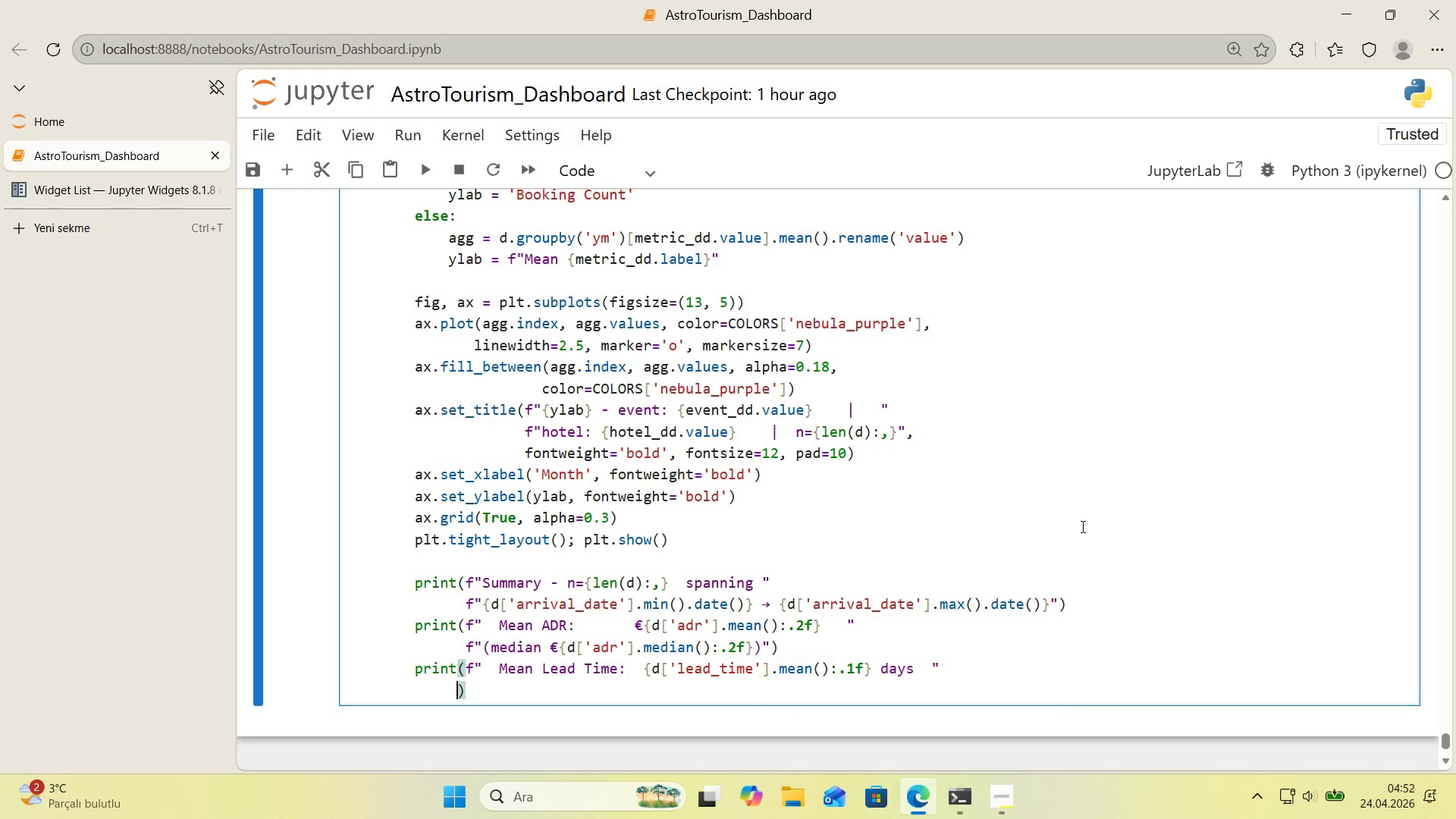 
key(Space)
 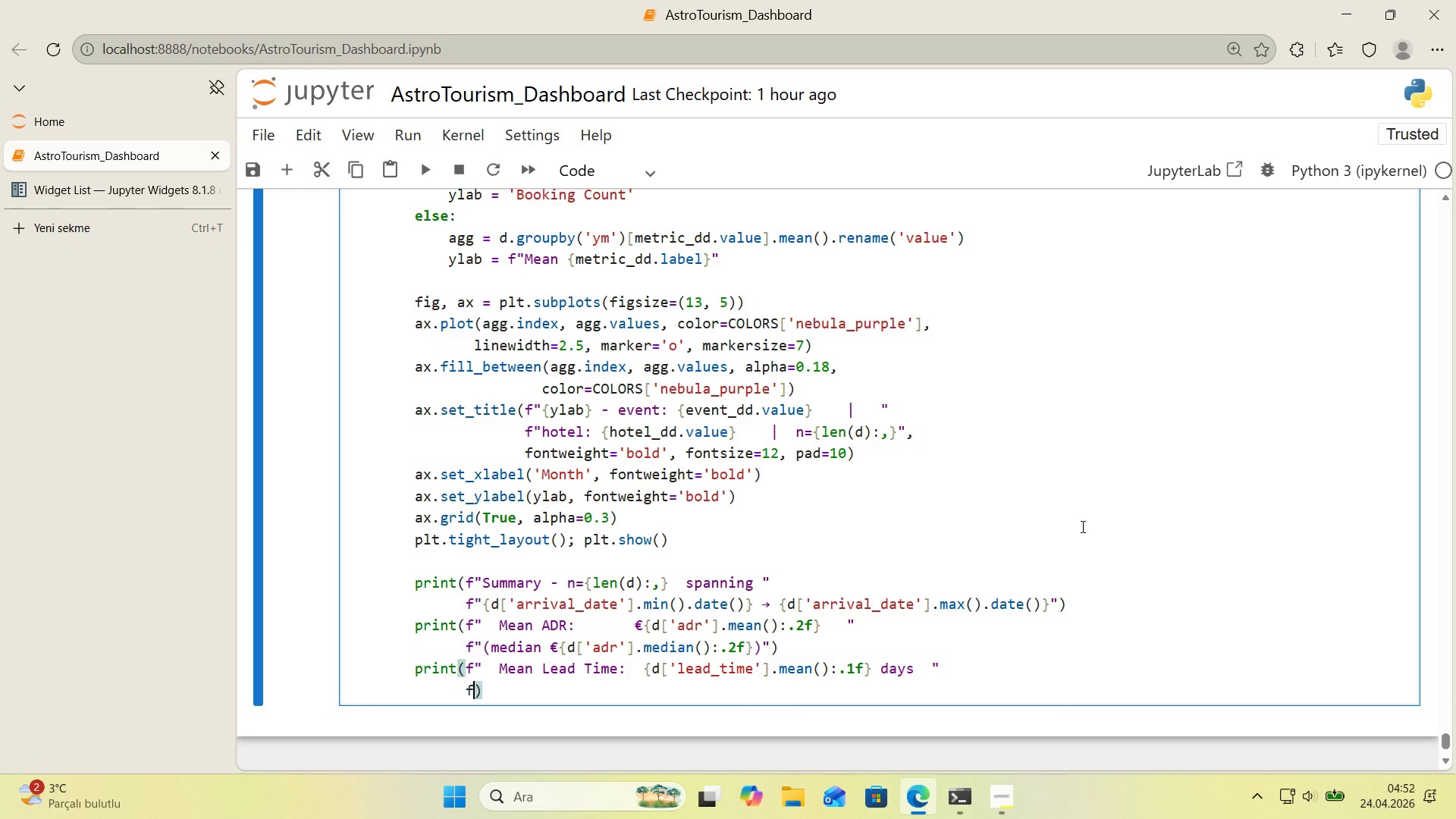 
key(F)
 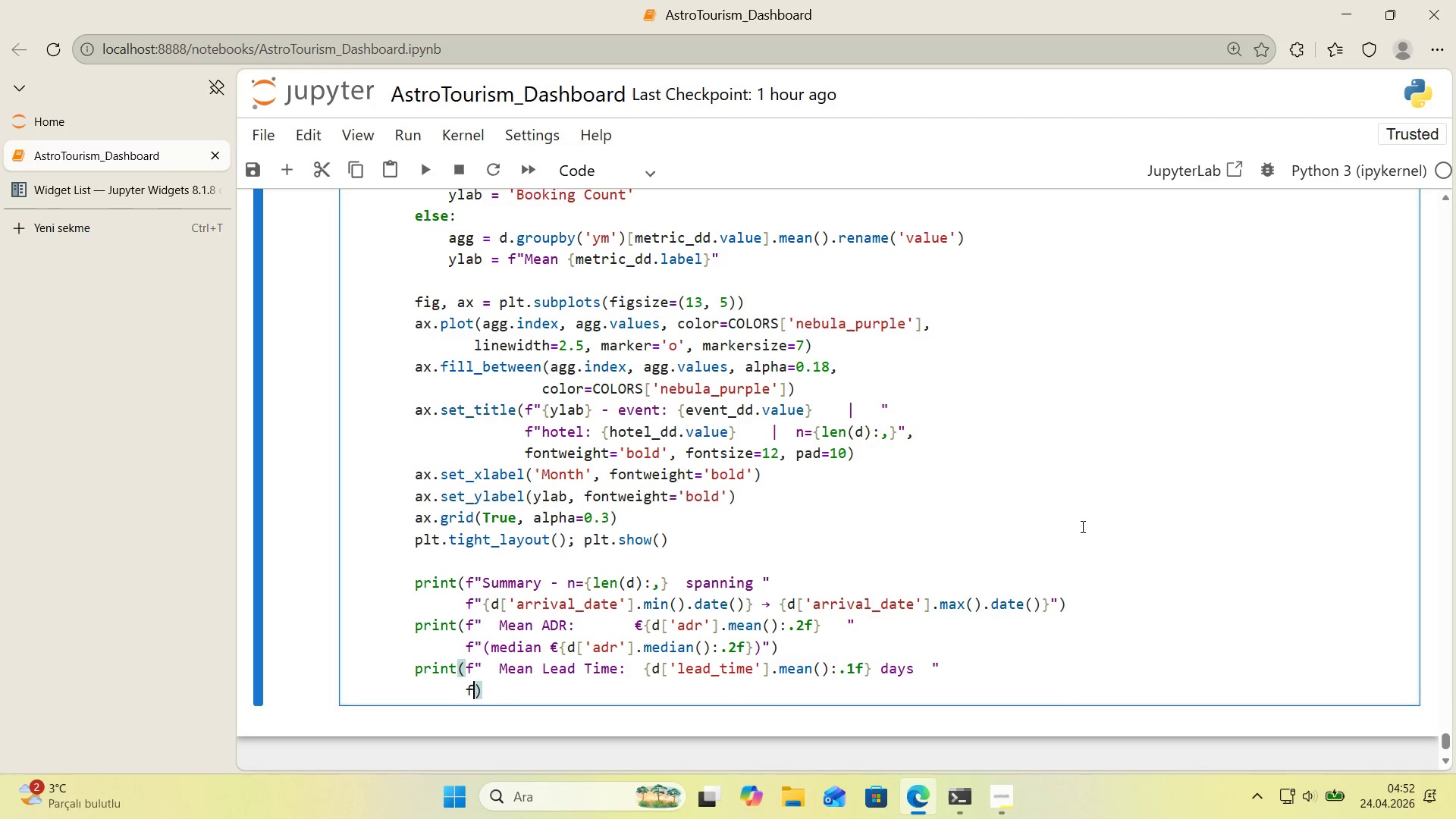 
key(Backquote)
 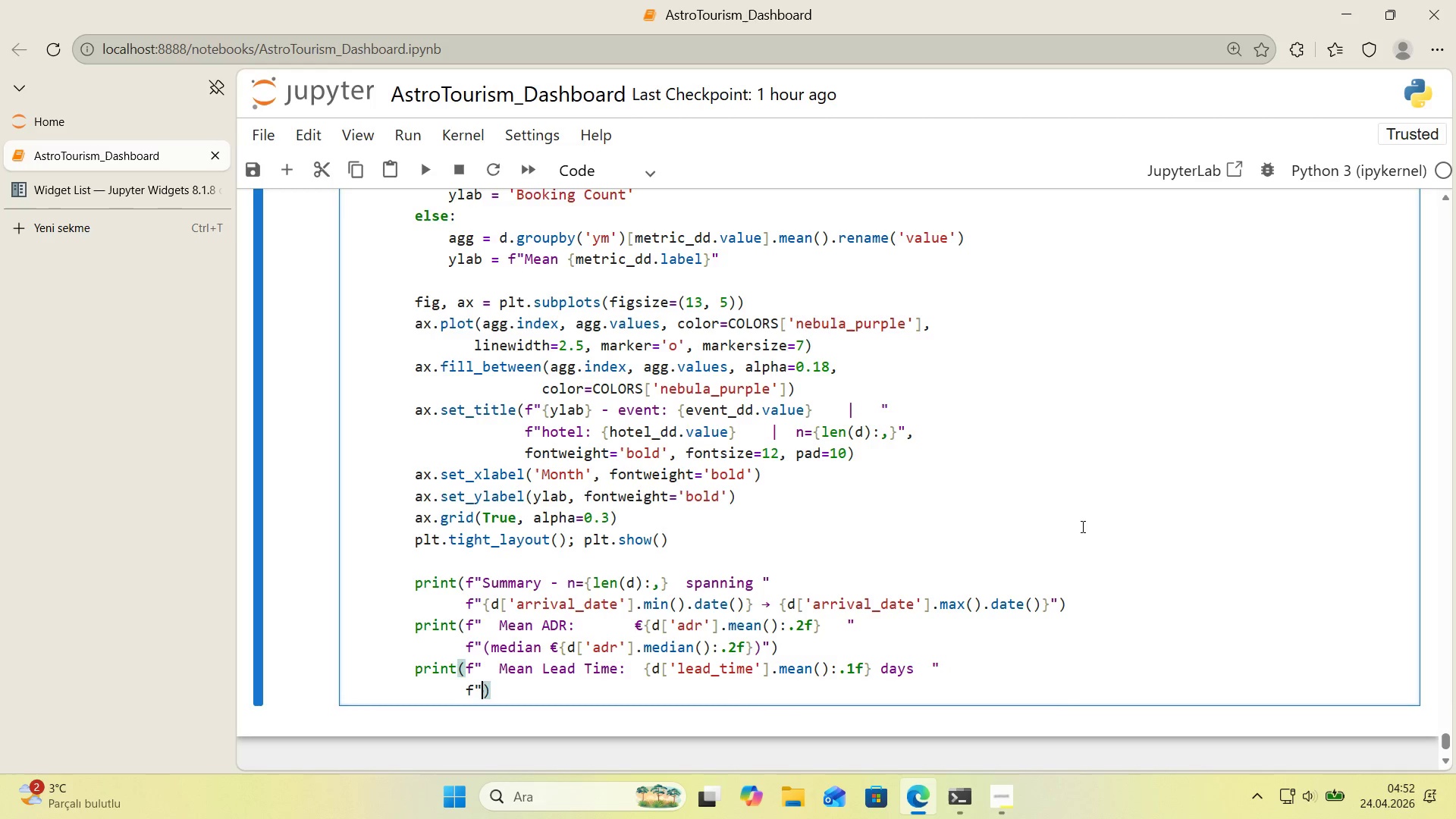 
key(Backquote)
 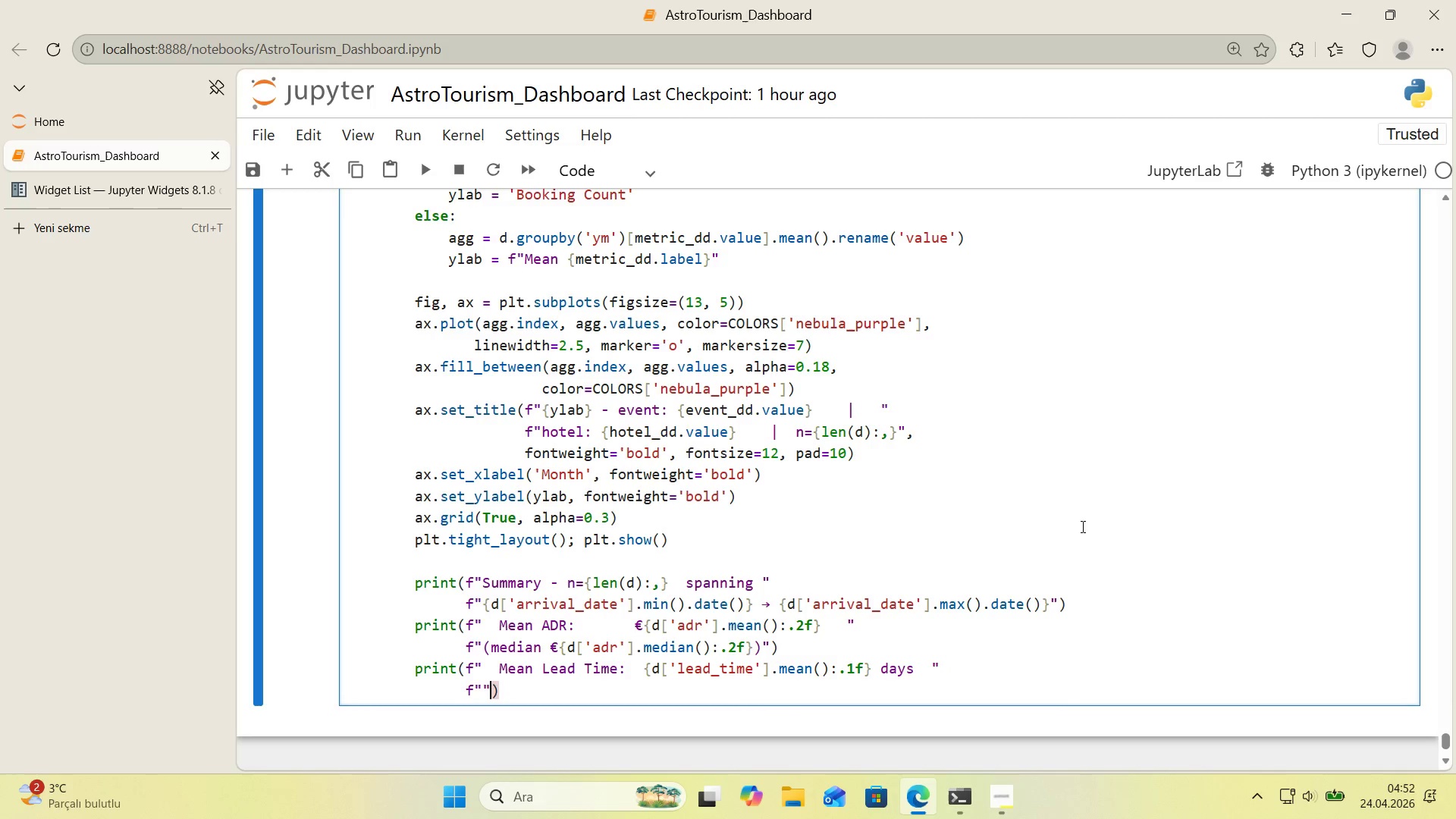 
key(ArrowLeft)
 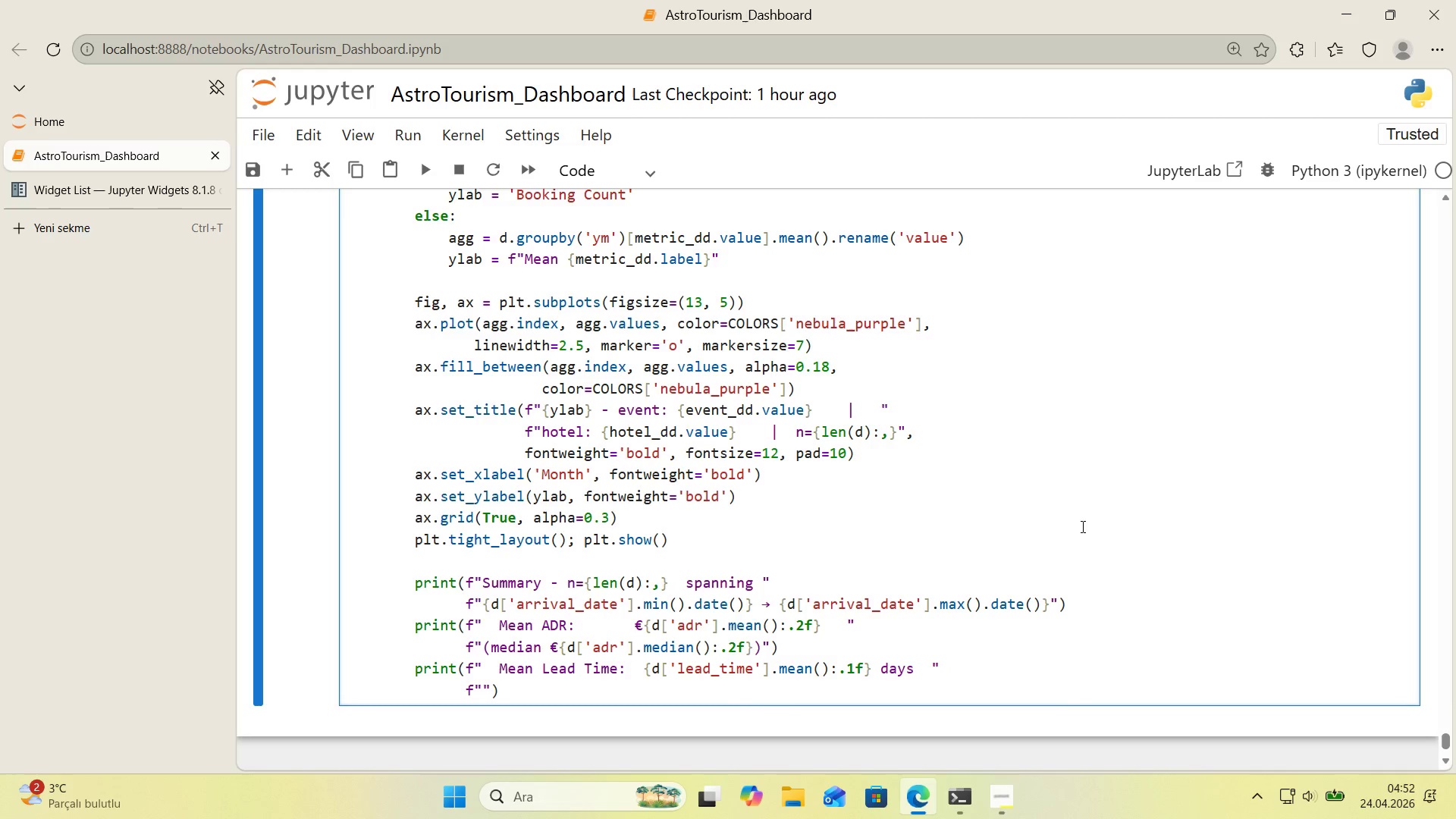 
type(*()
 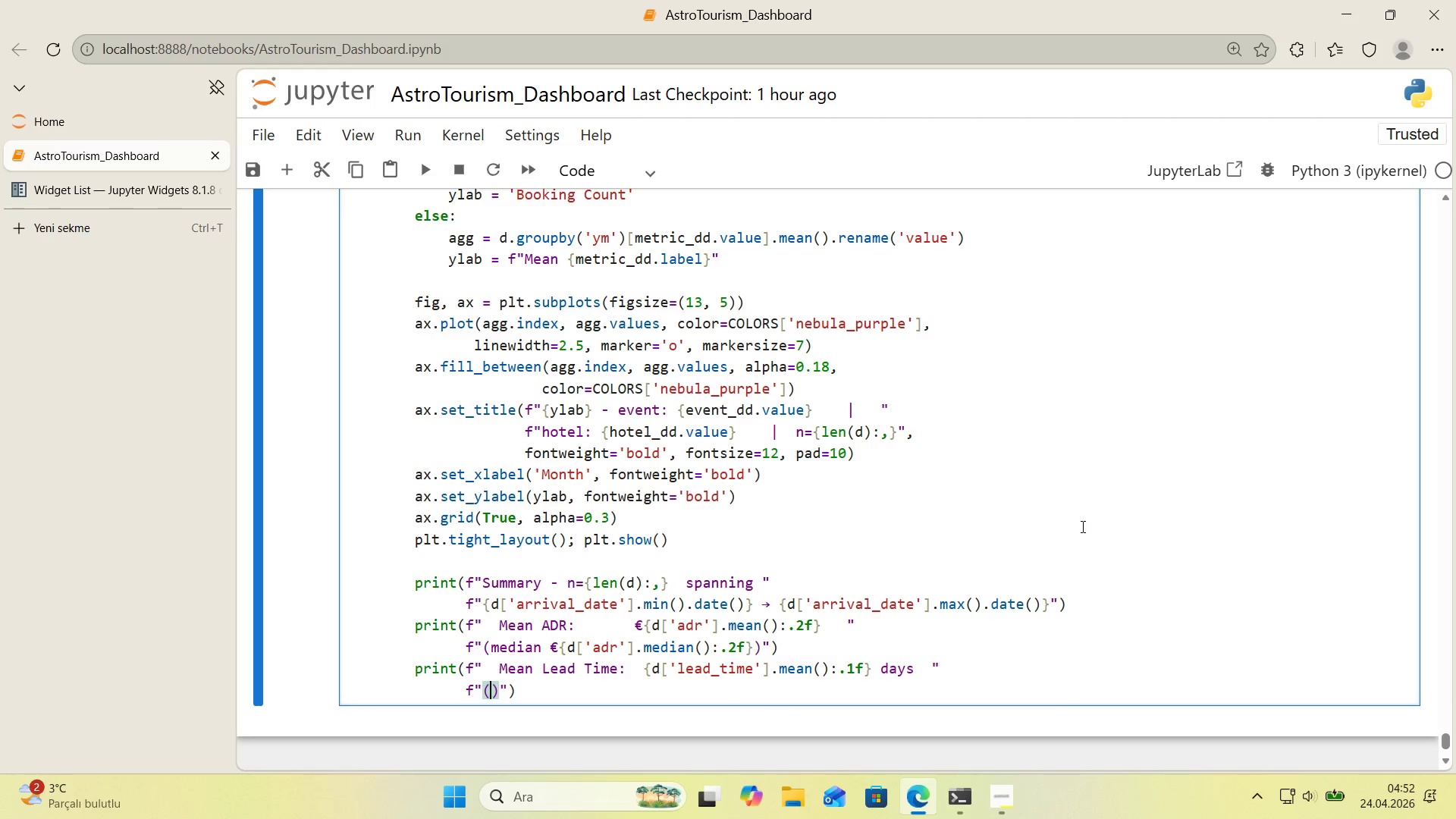 
key(ArrowLeft)
 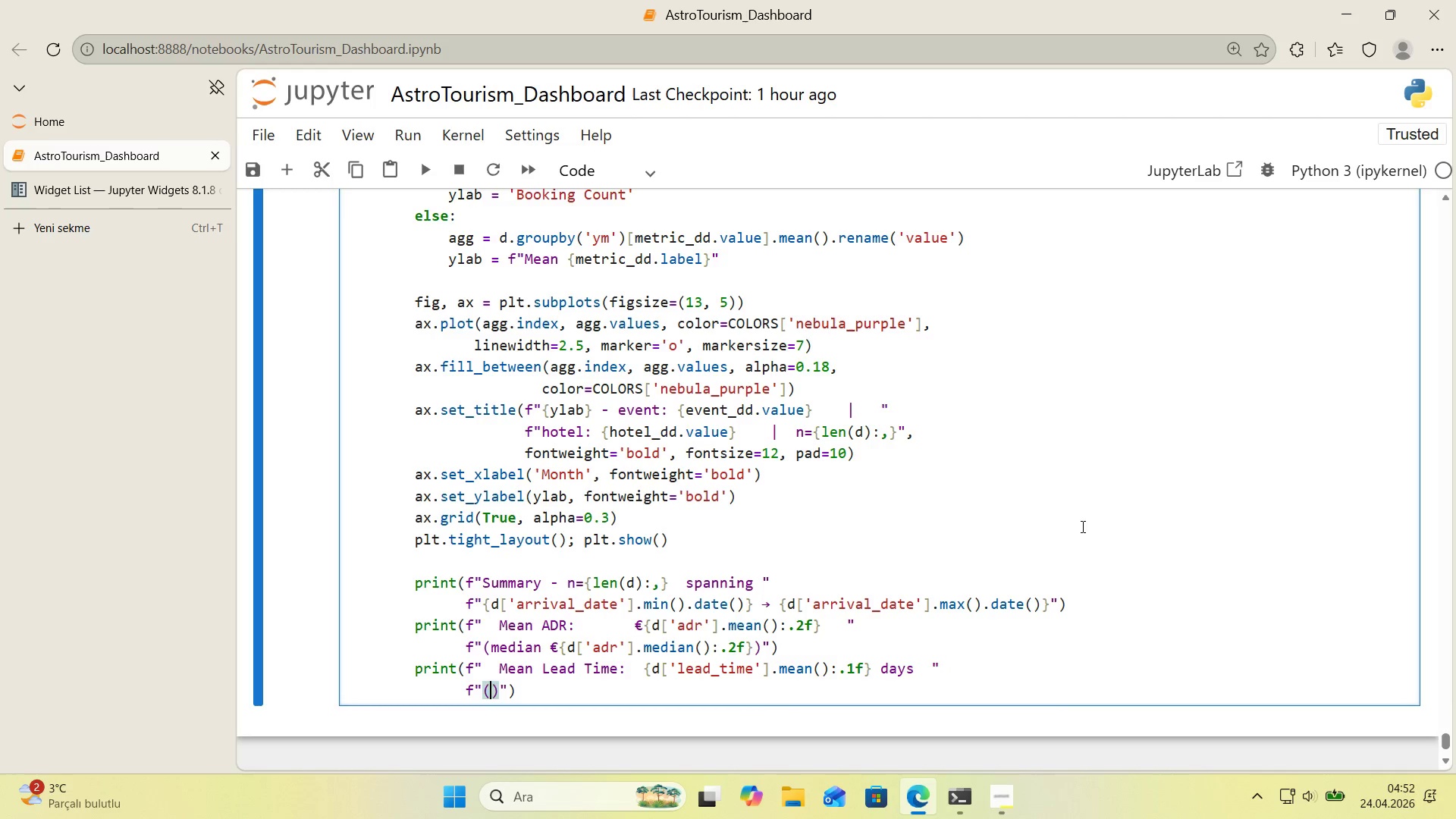 
type(med'an )
 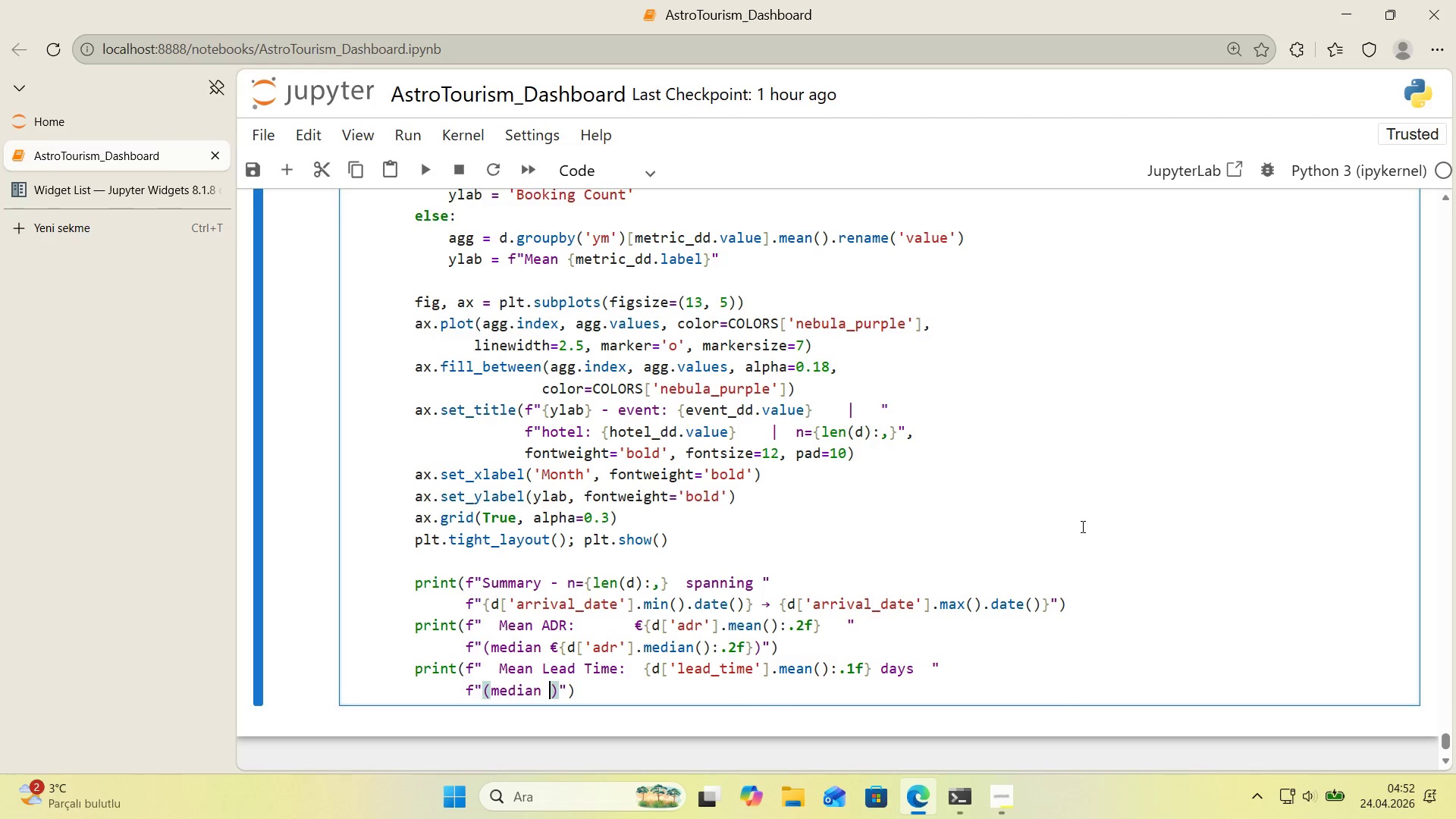 
key(Alt+Control+7)
 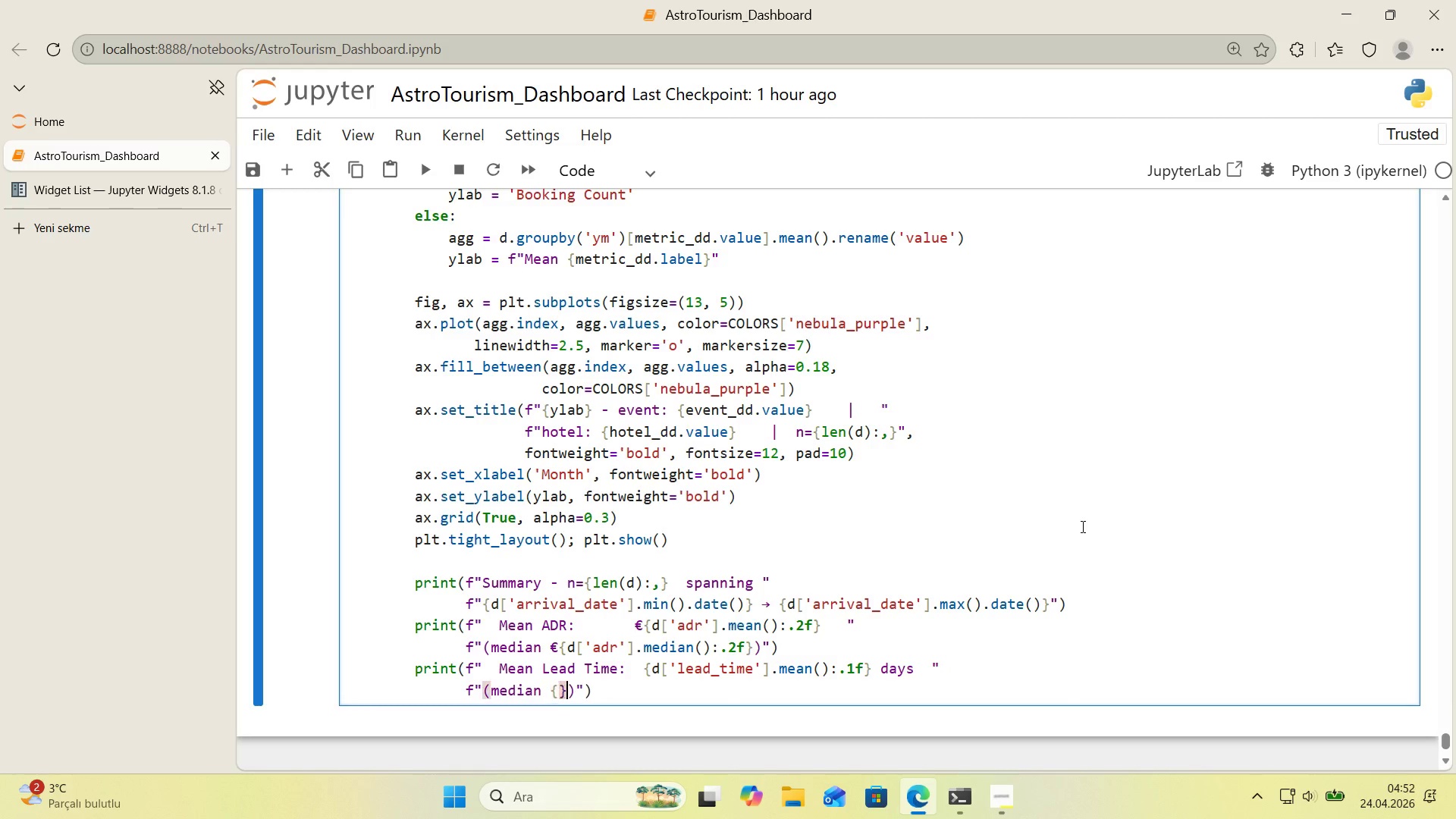 
key(Alt+Control+0)
 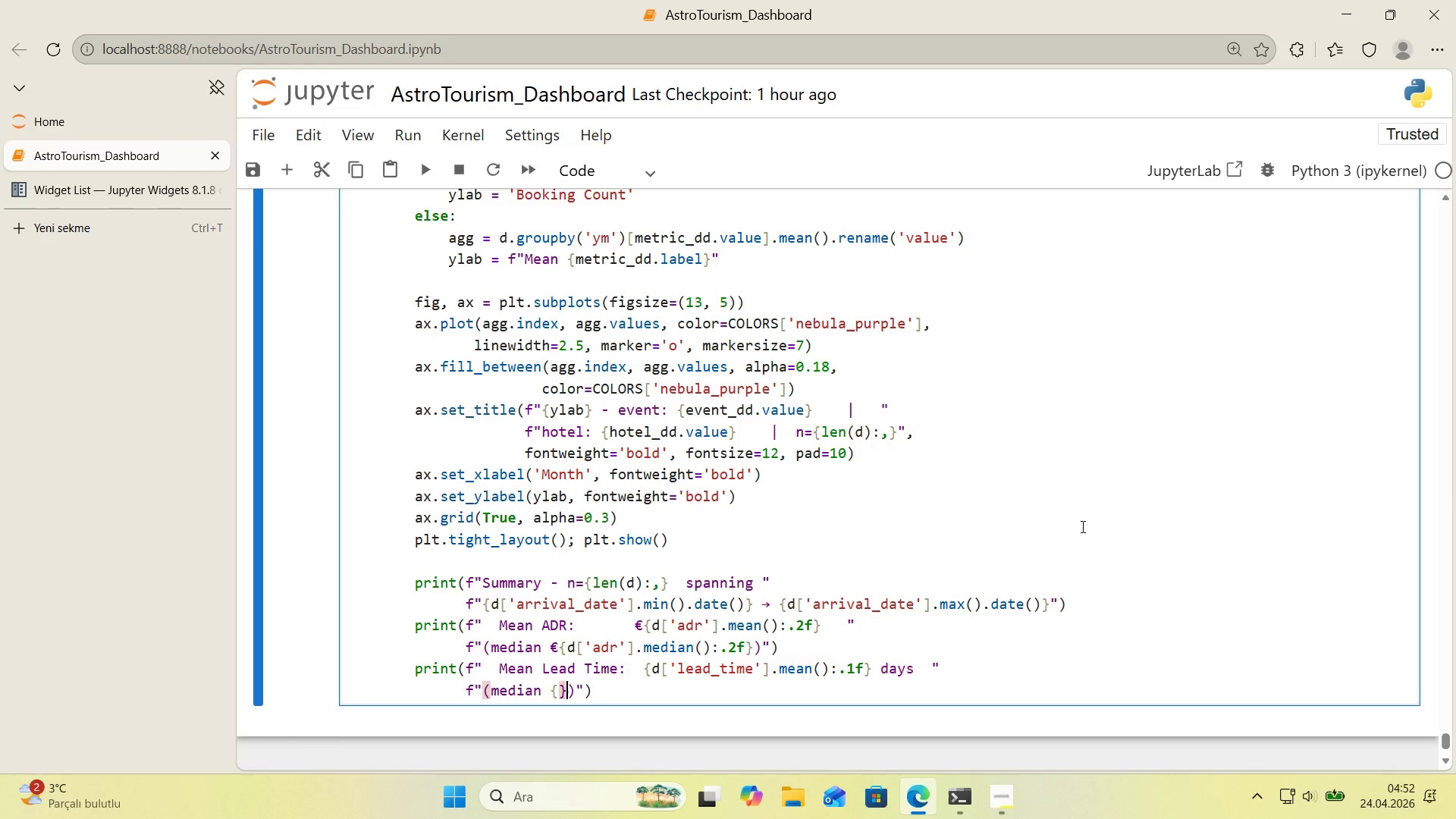 
key(ArrowLeft)
 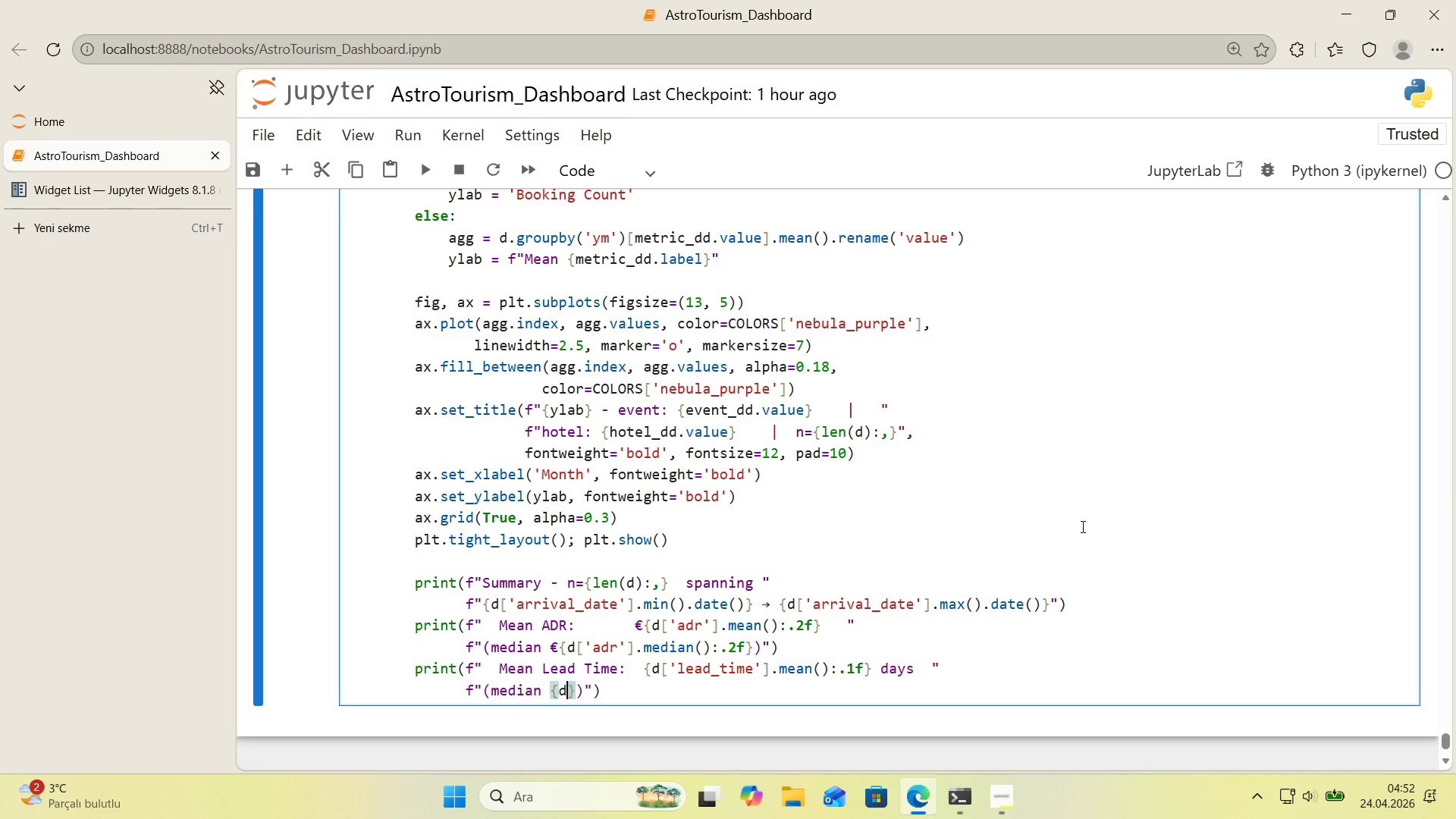 
key(D)
 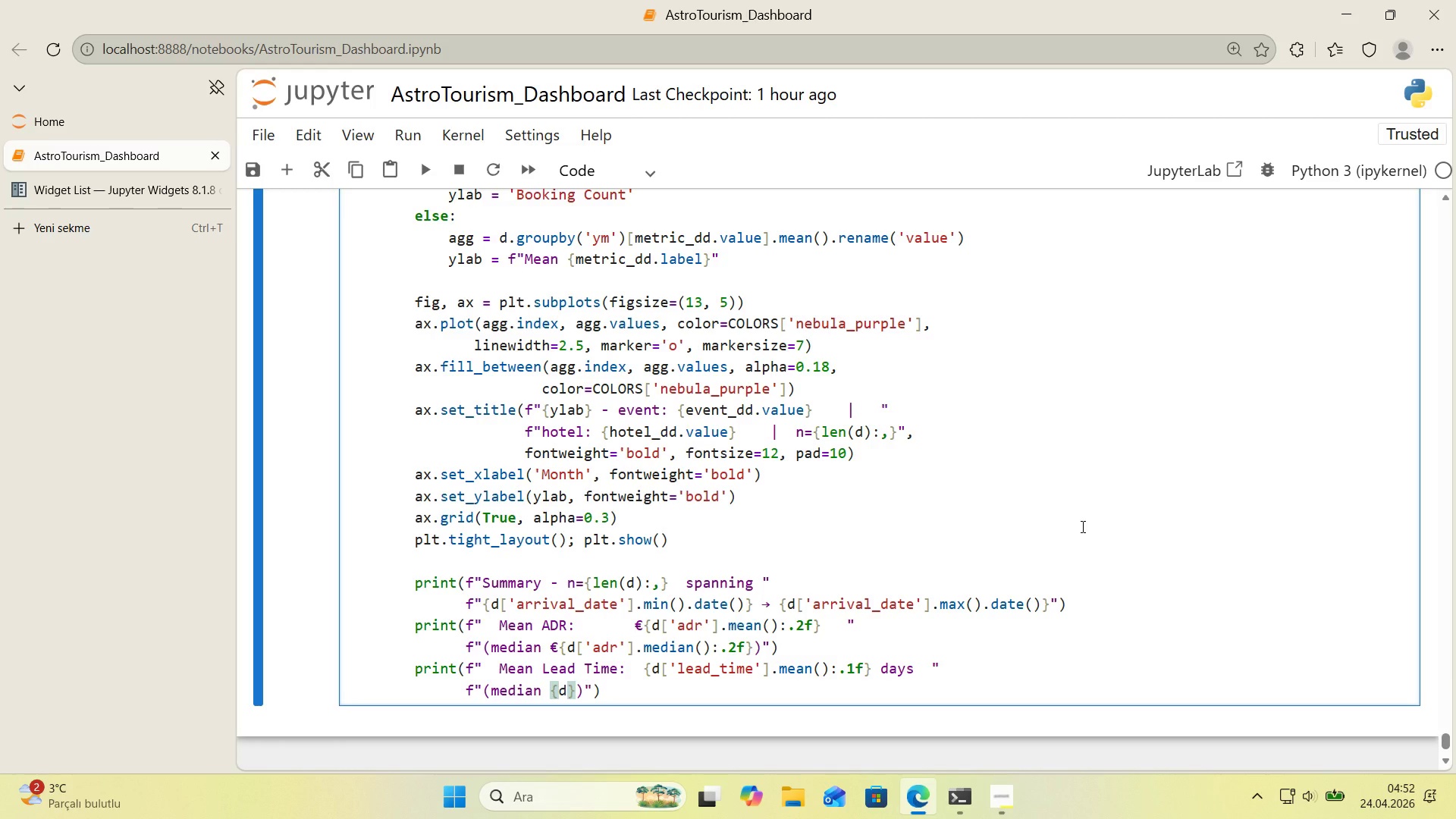 
key(Alt+Control+8)
 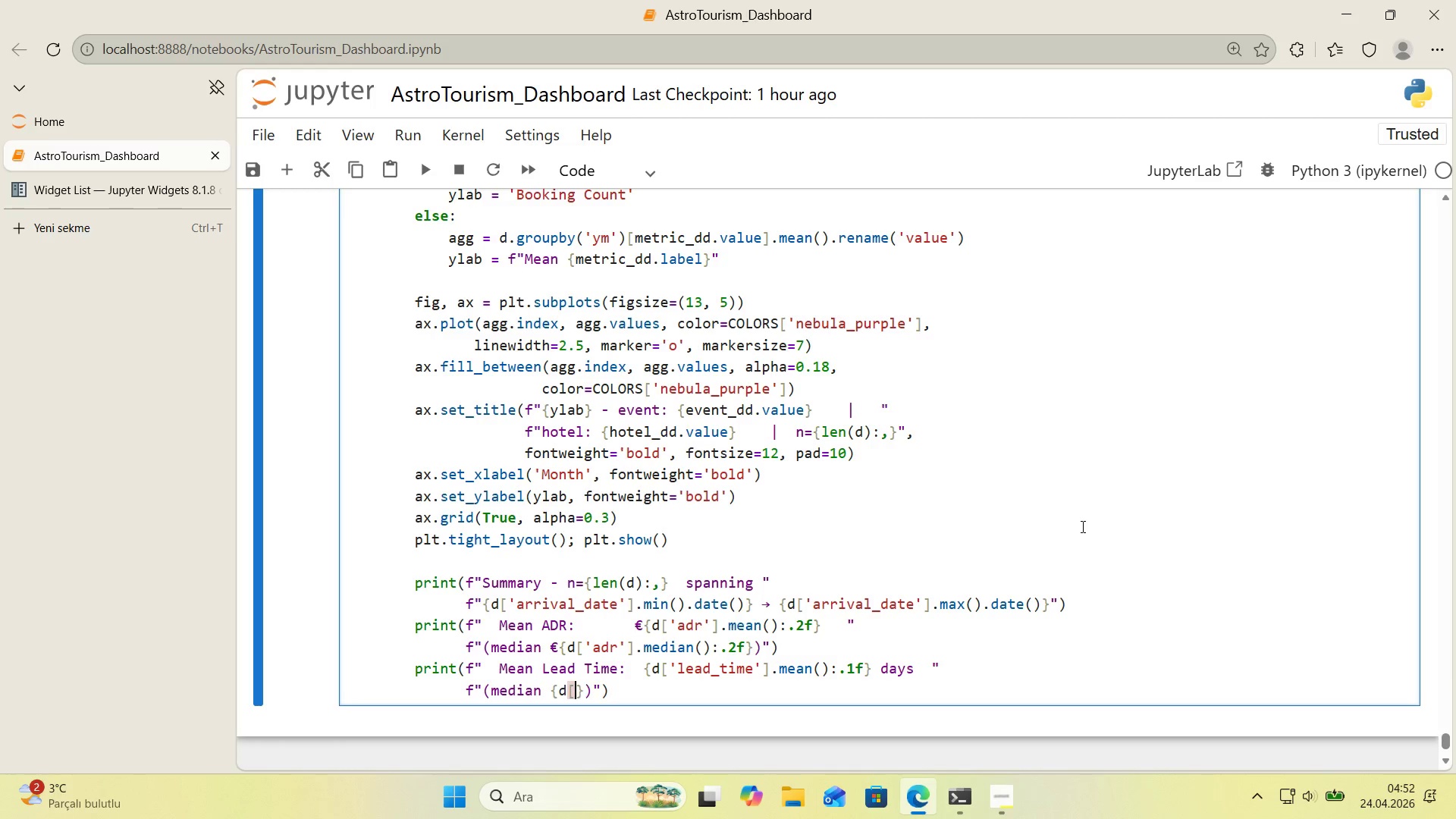 
key(Alt+Control+9)
 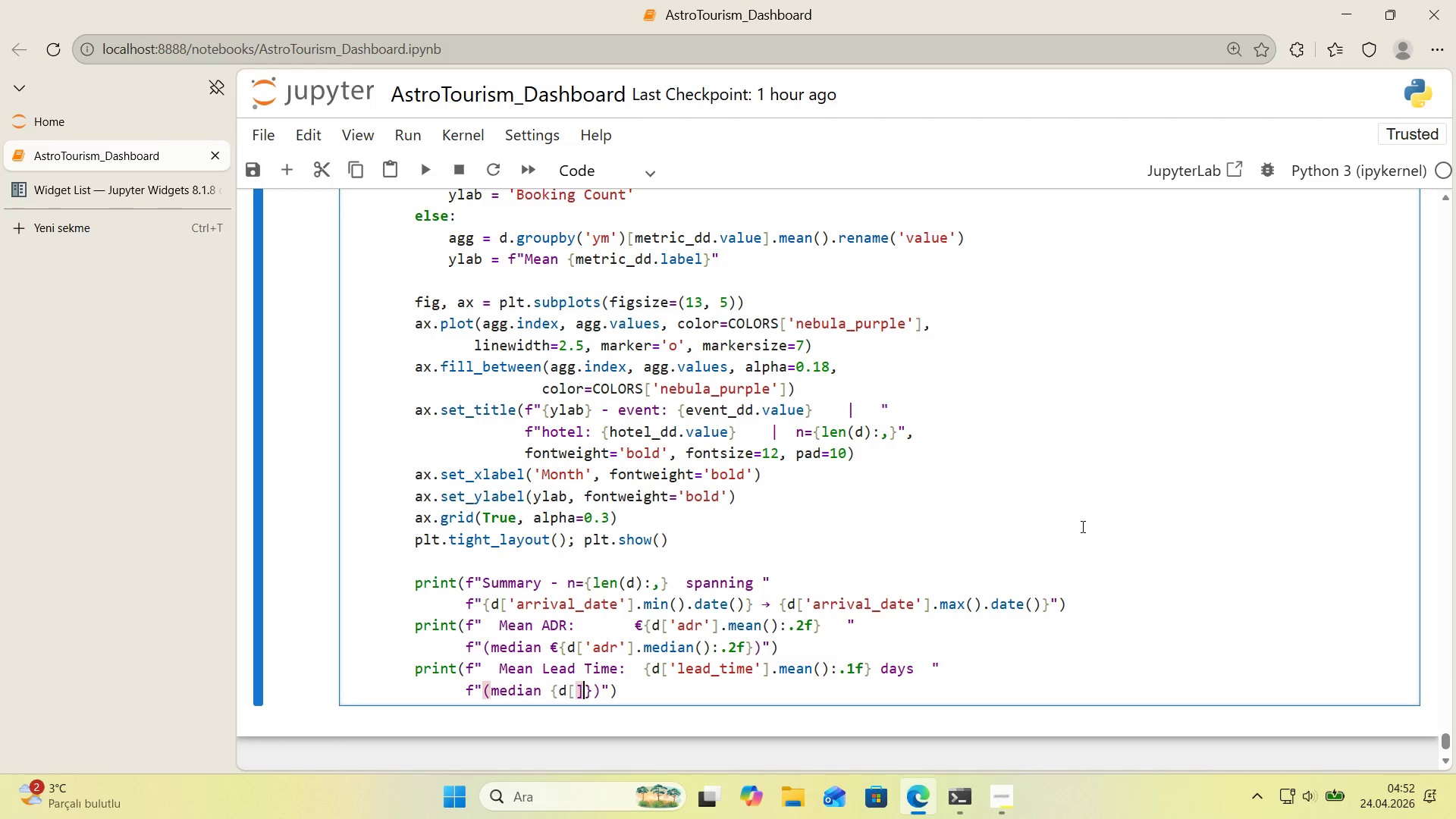 
key(ArrowLeft)
 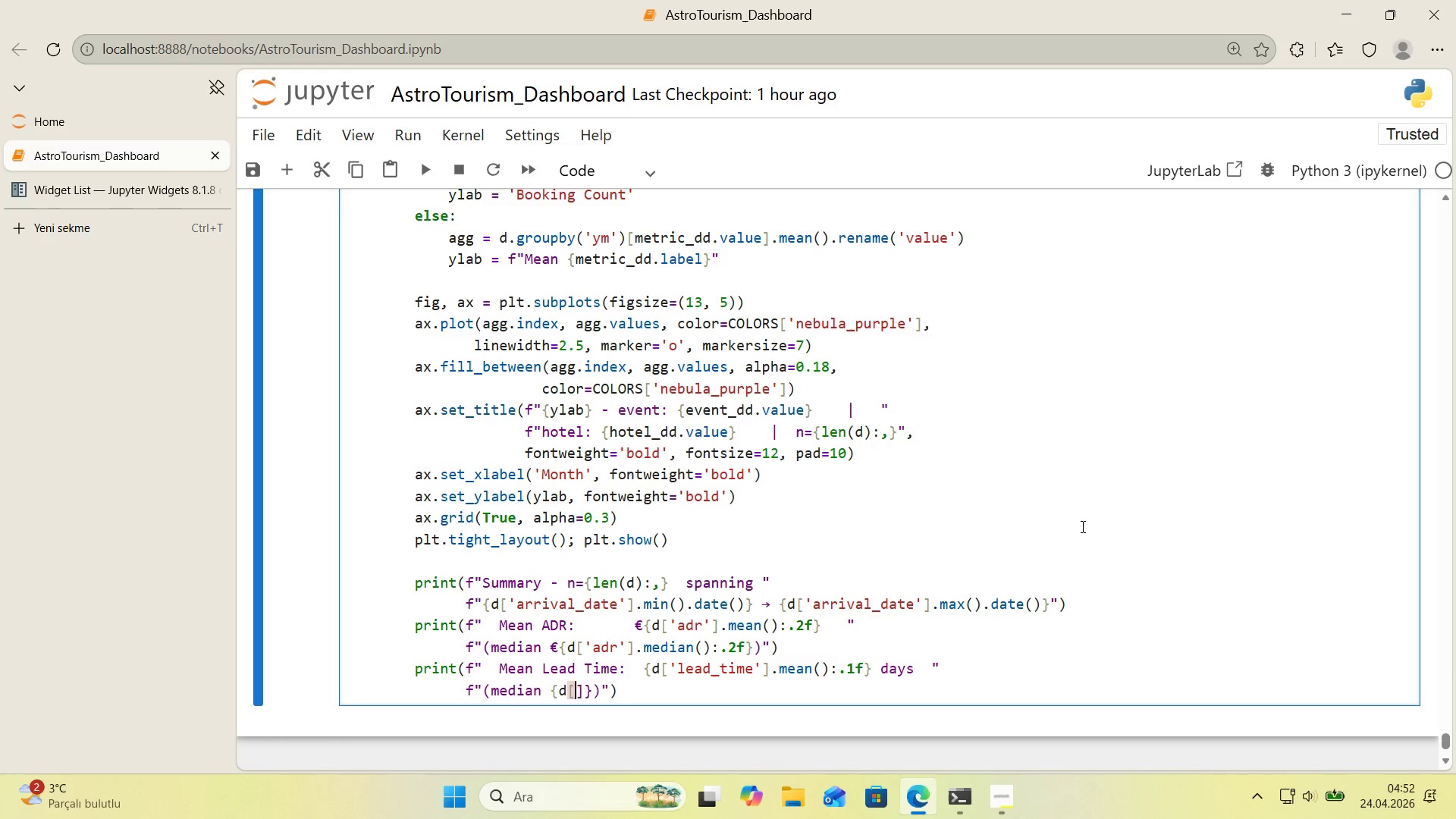 
type(@@)
 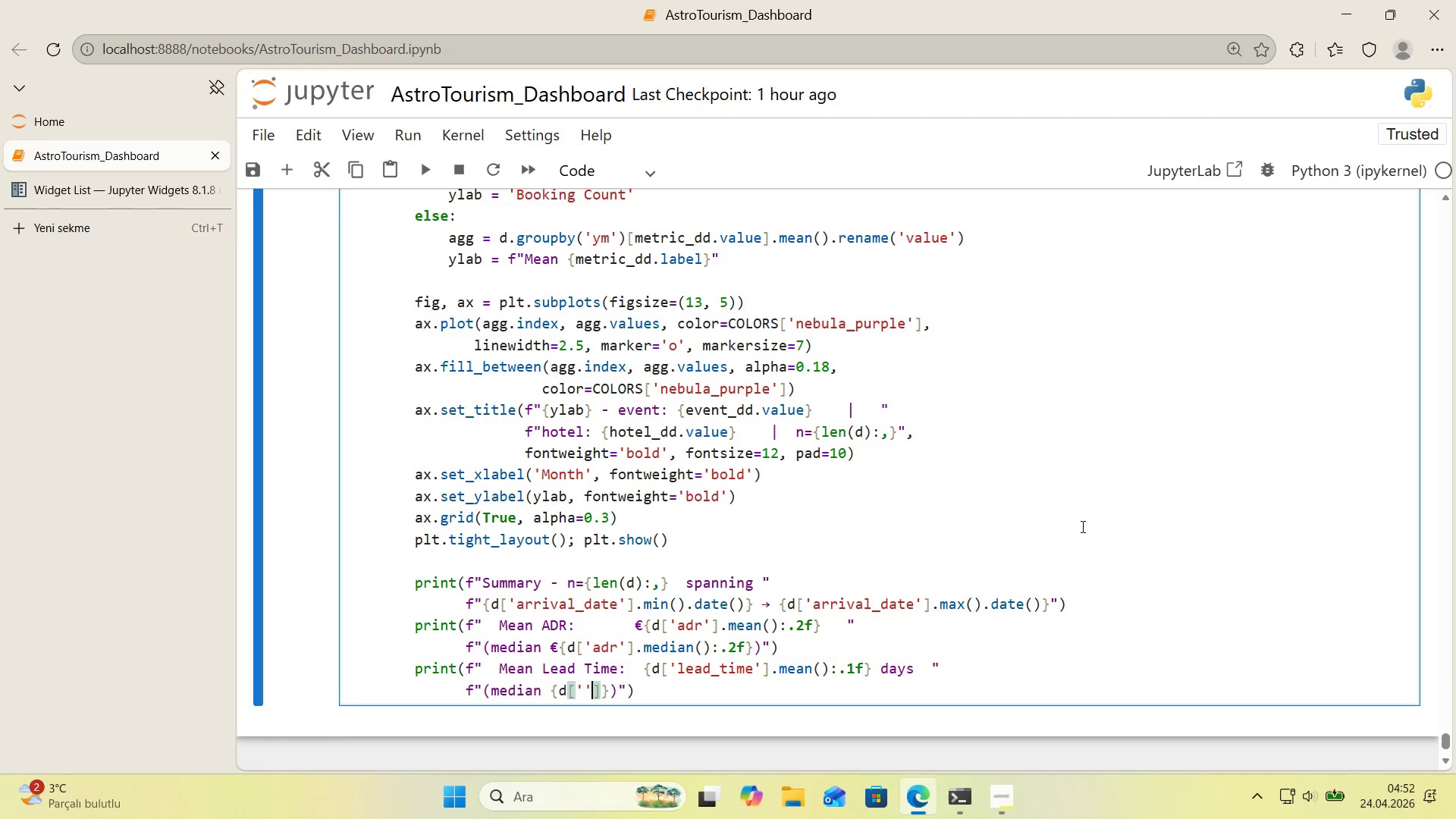 
key(ArrowLeft)
 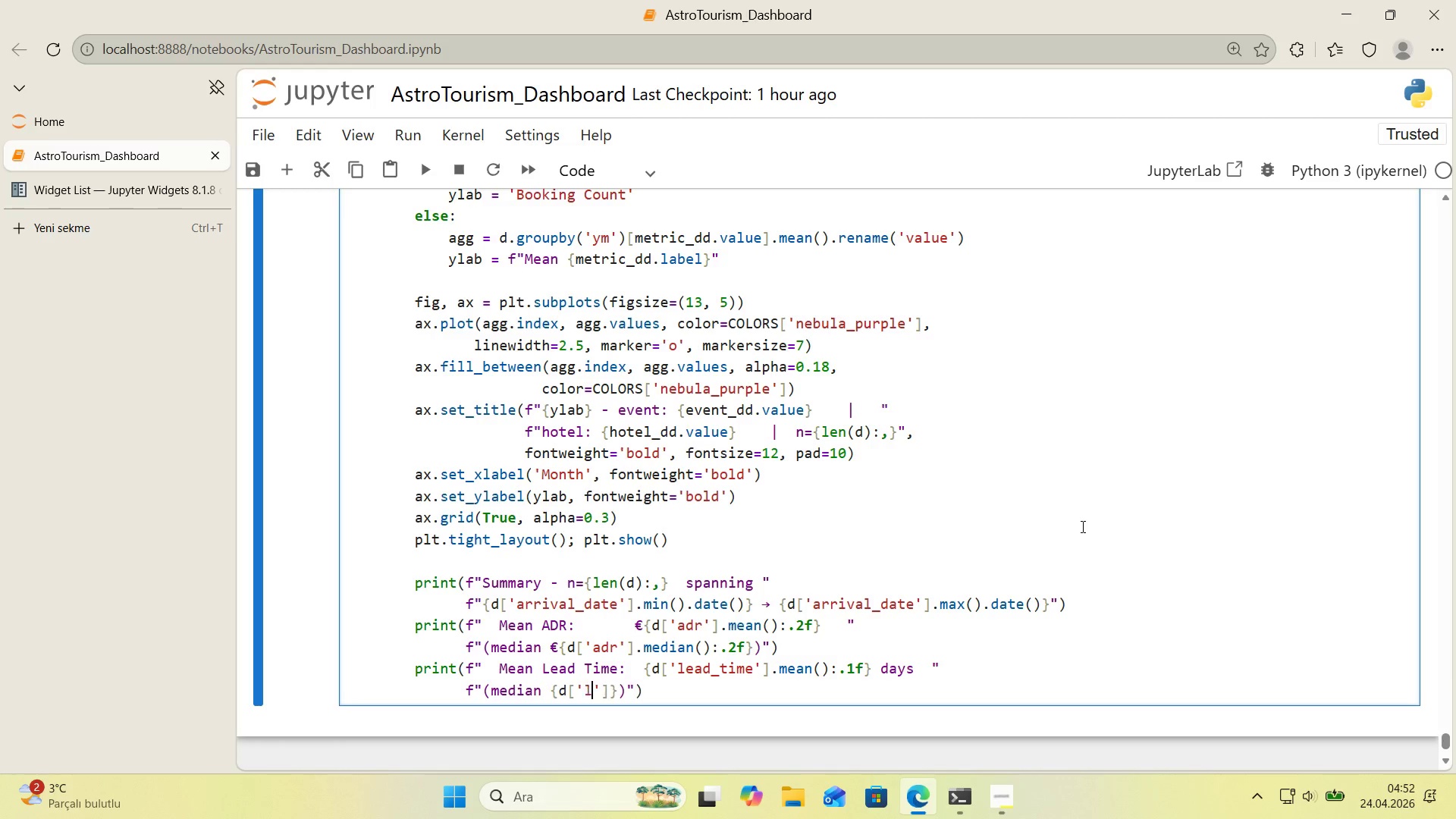 
type(lead_t'me)
 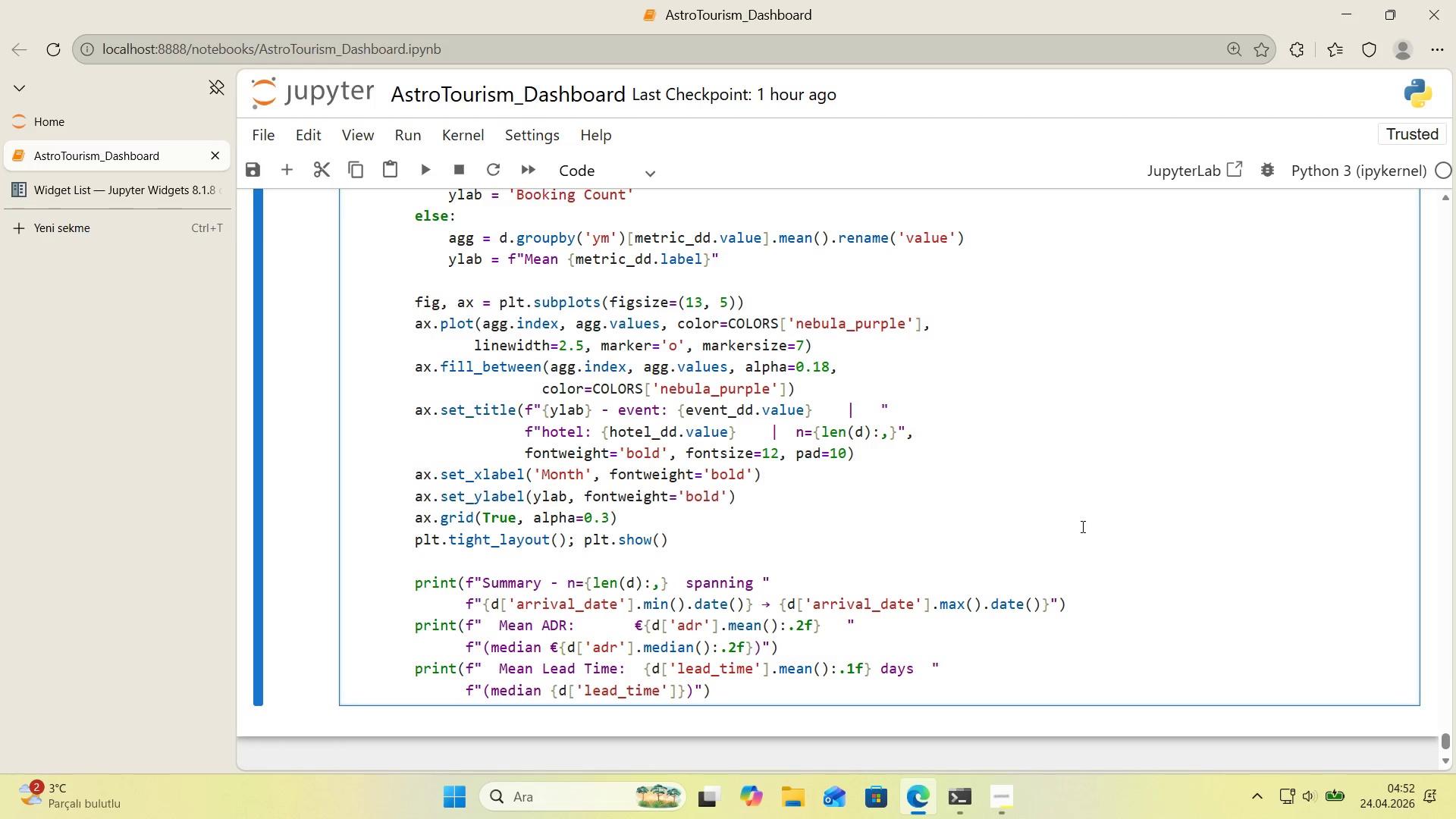 
key(ArrowRight)
 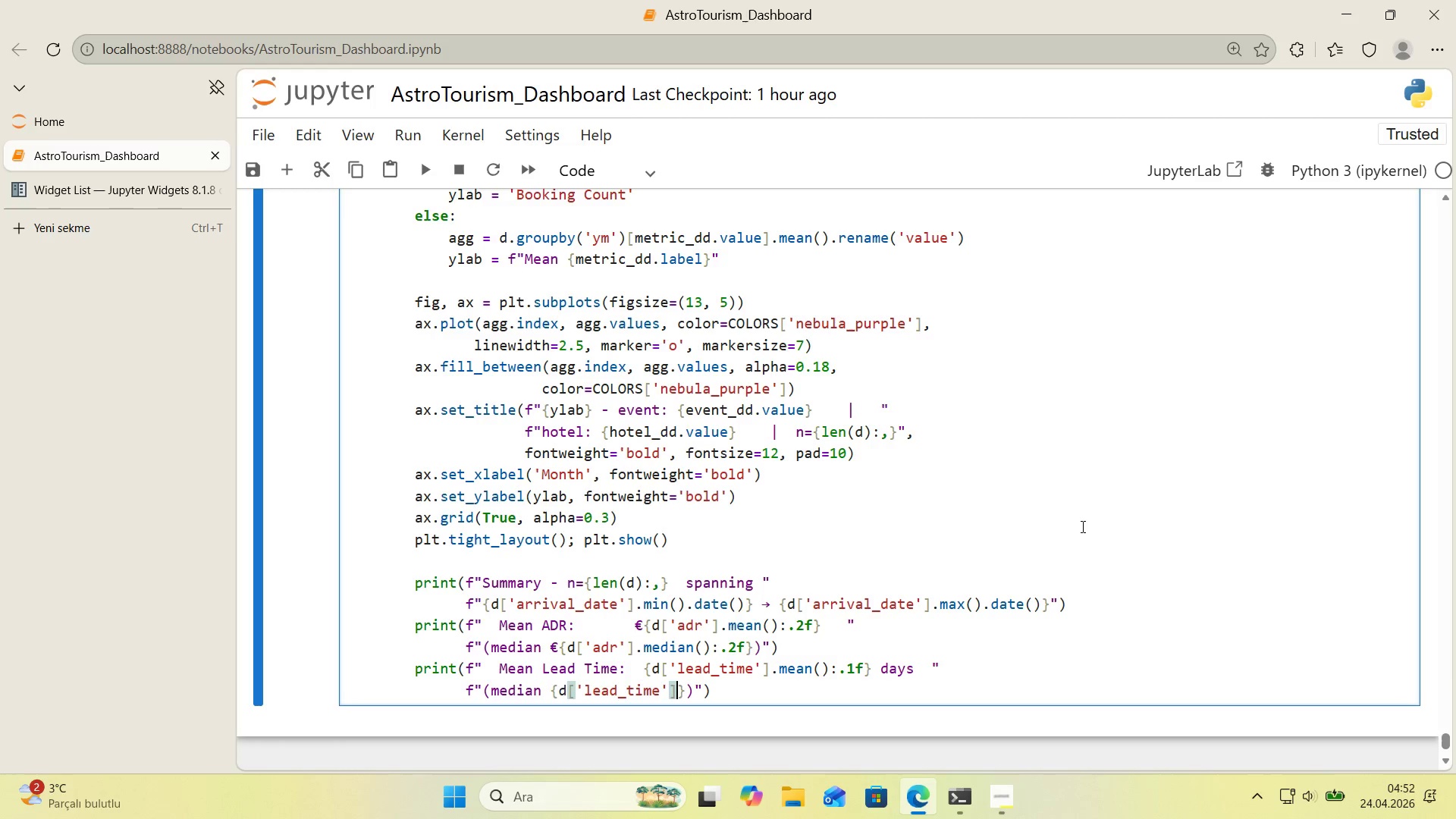 
key(ArrowRight)
 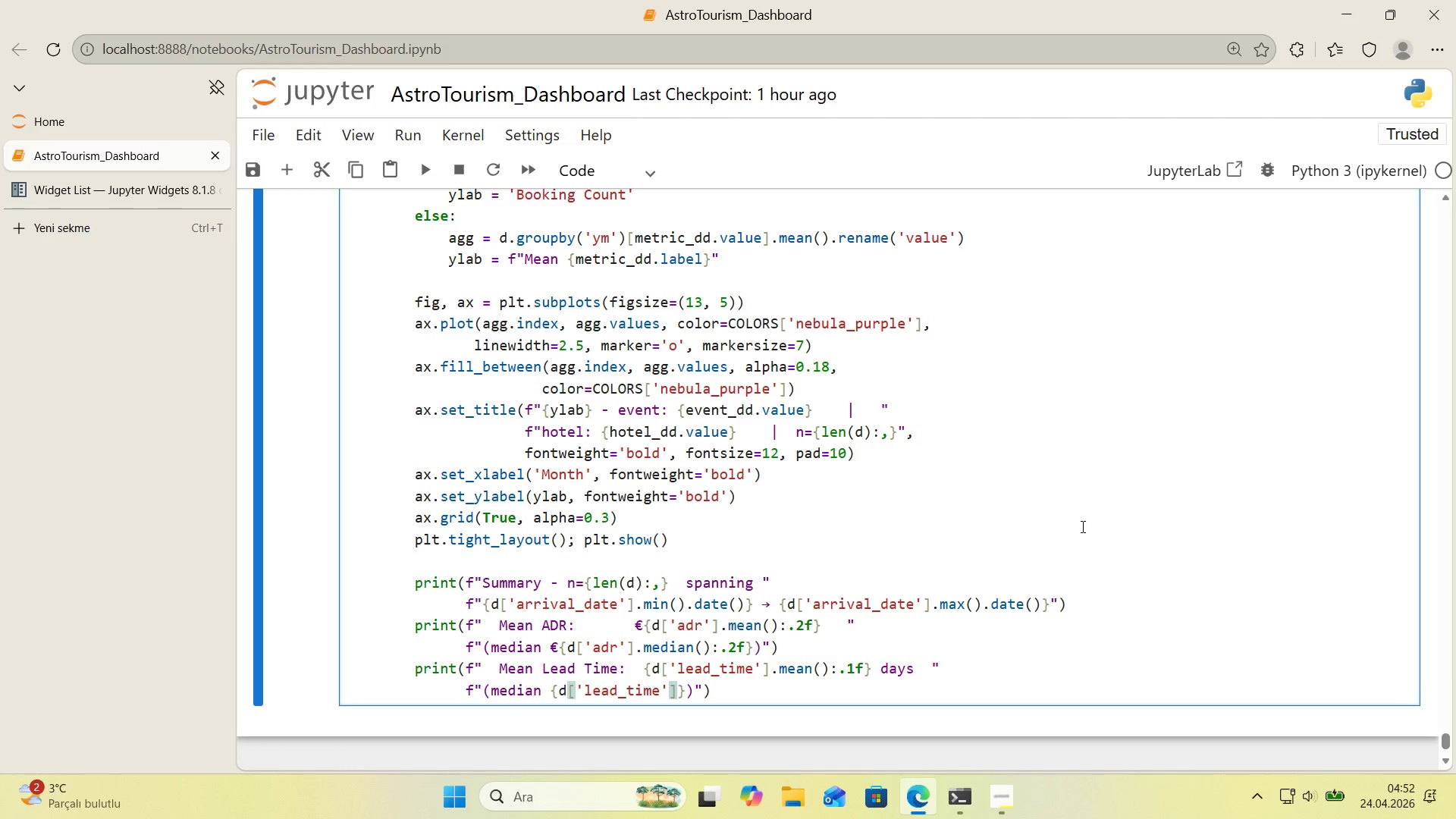 
type(.med'an*(>.0f)
 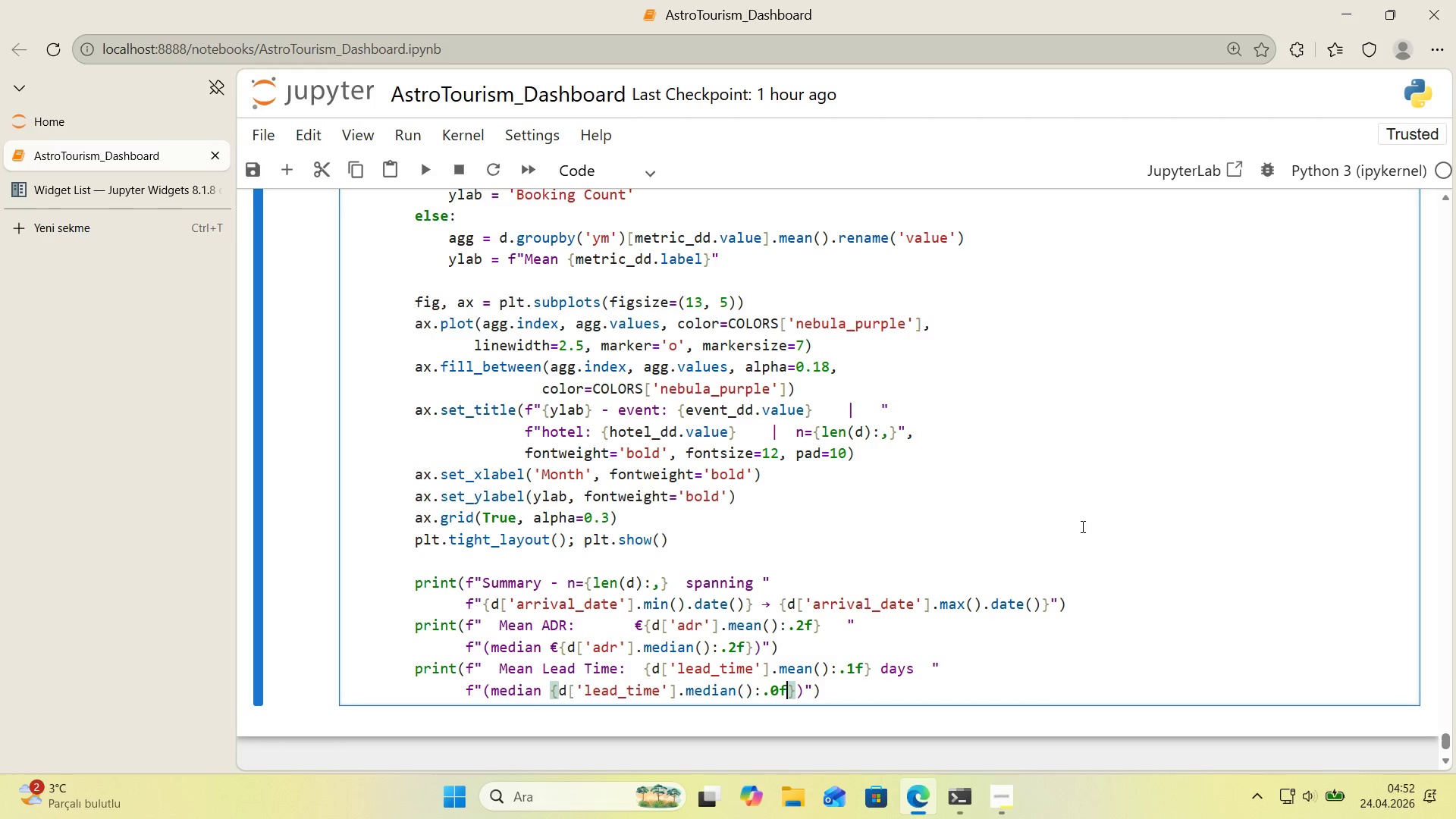 
key(ArrowRight)
 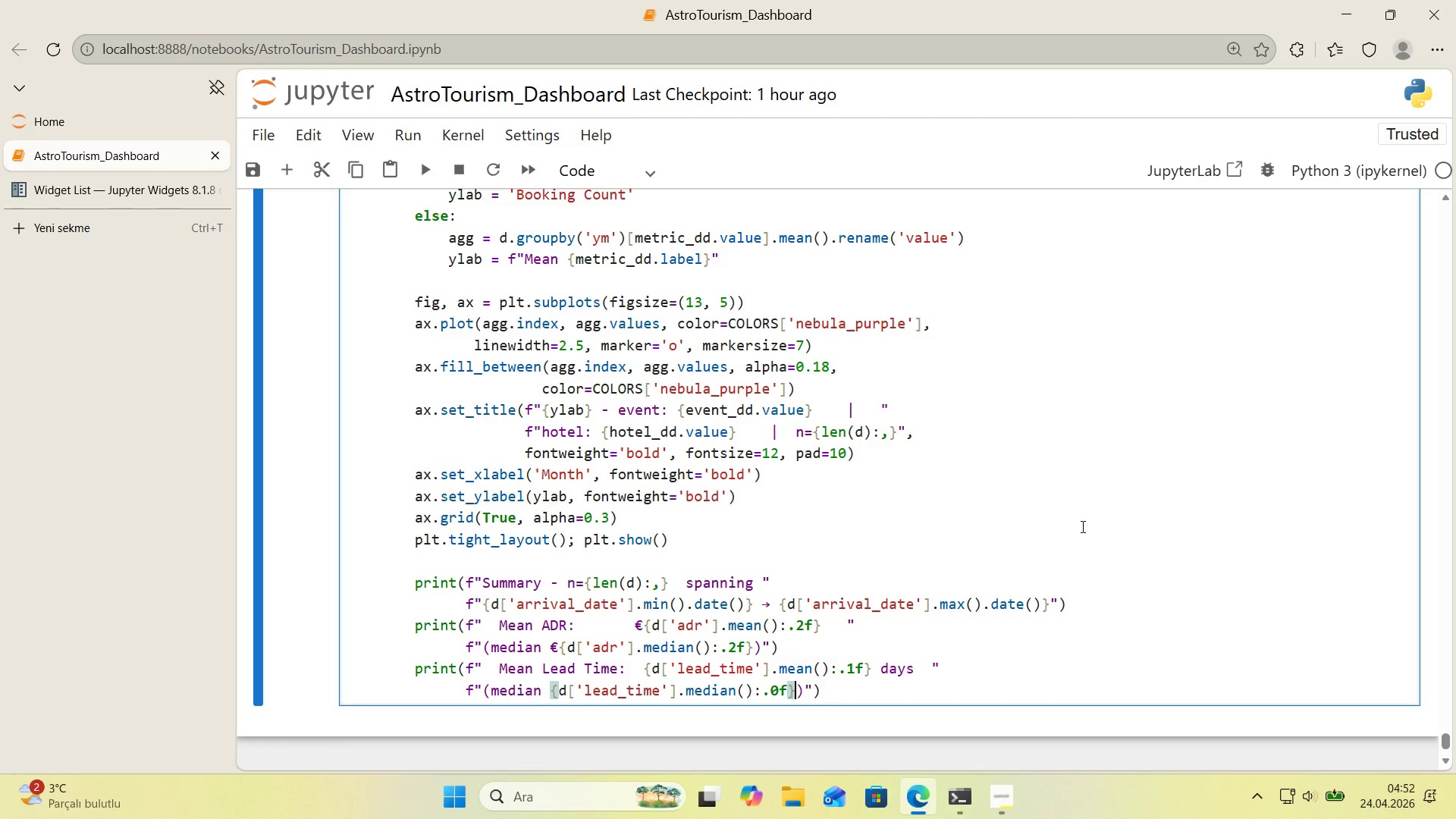 
key(ArrowRight)
 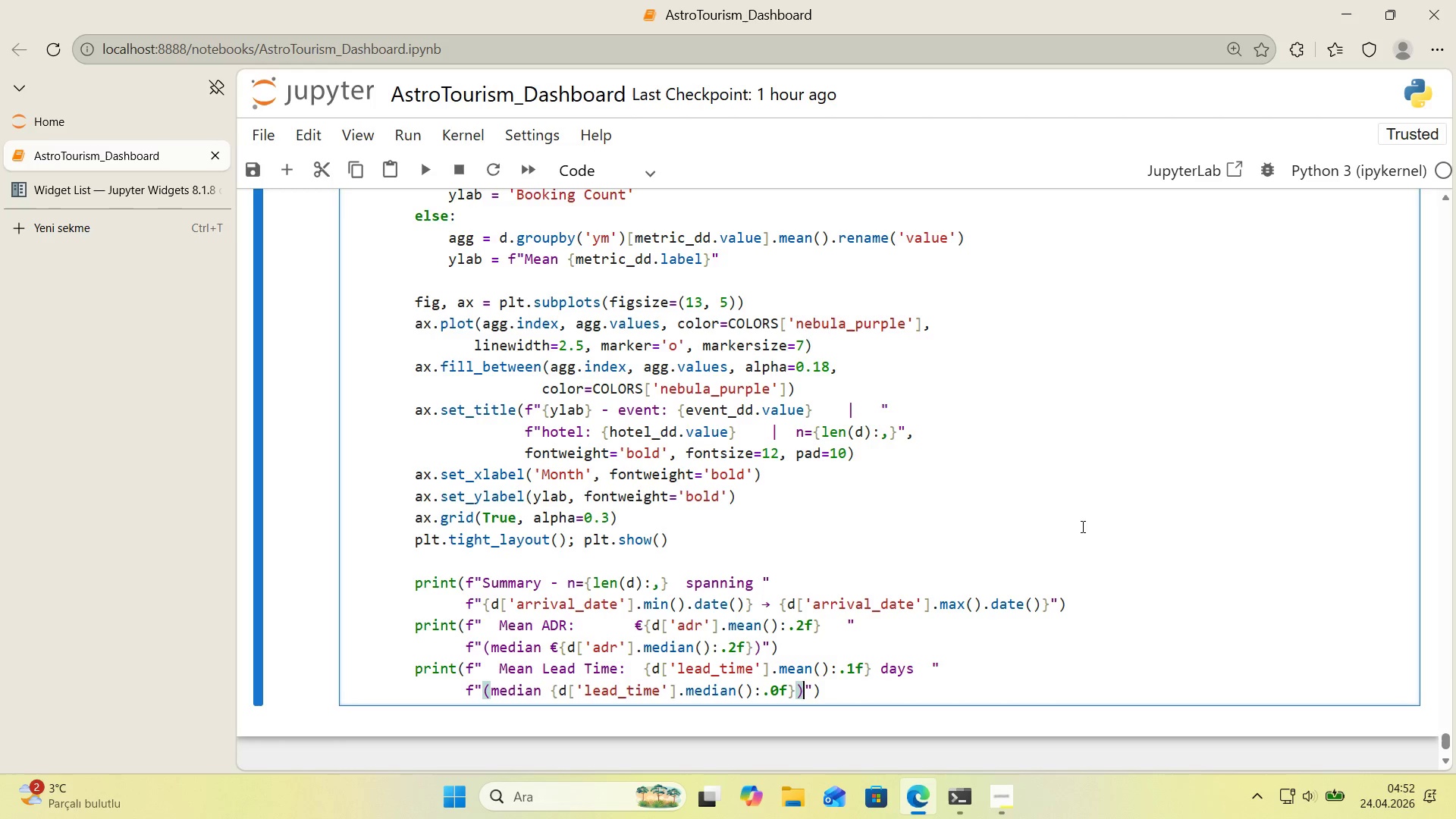 
key(ArrowRight)
 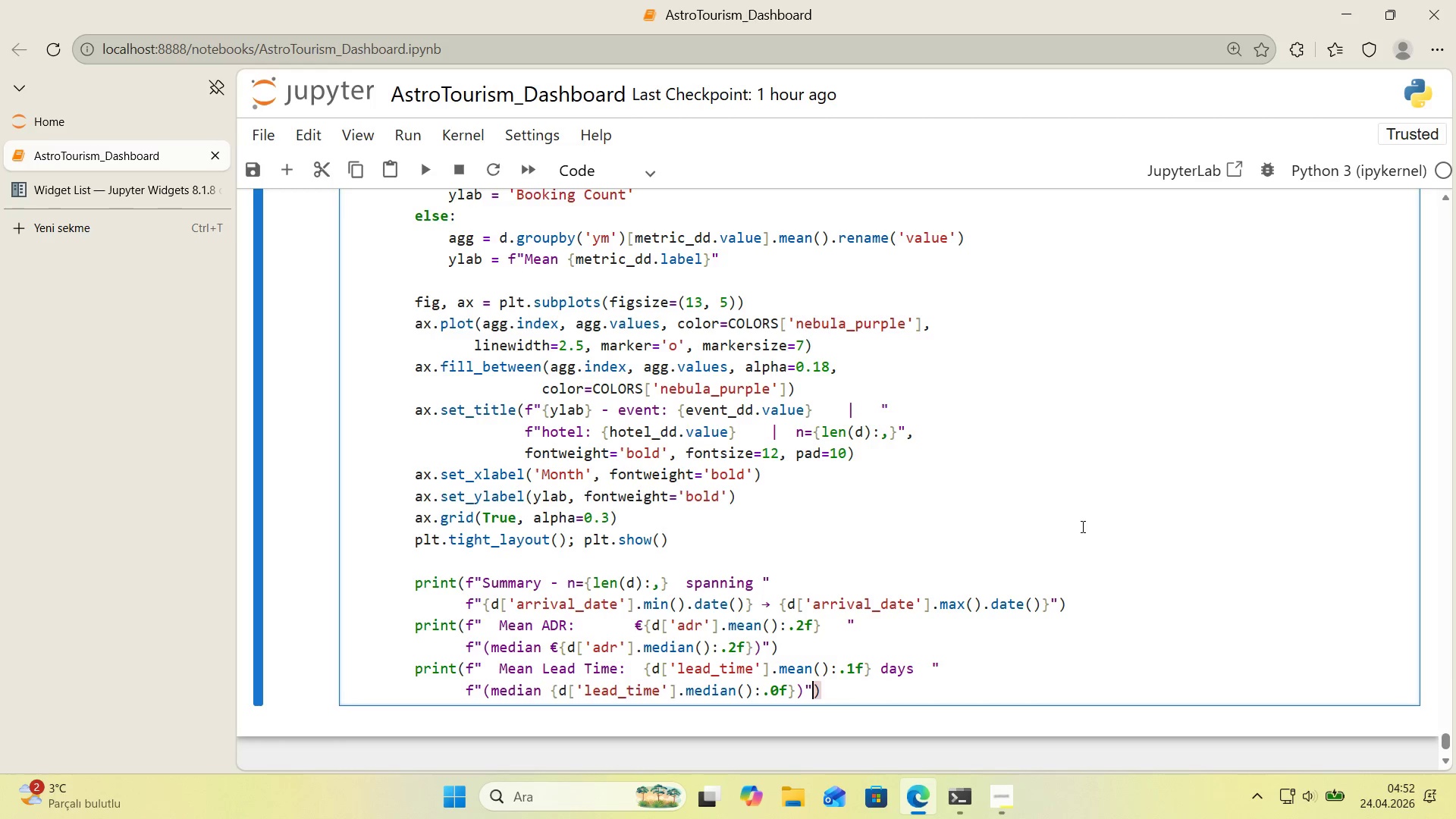 
key(ArrowRight)
 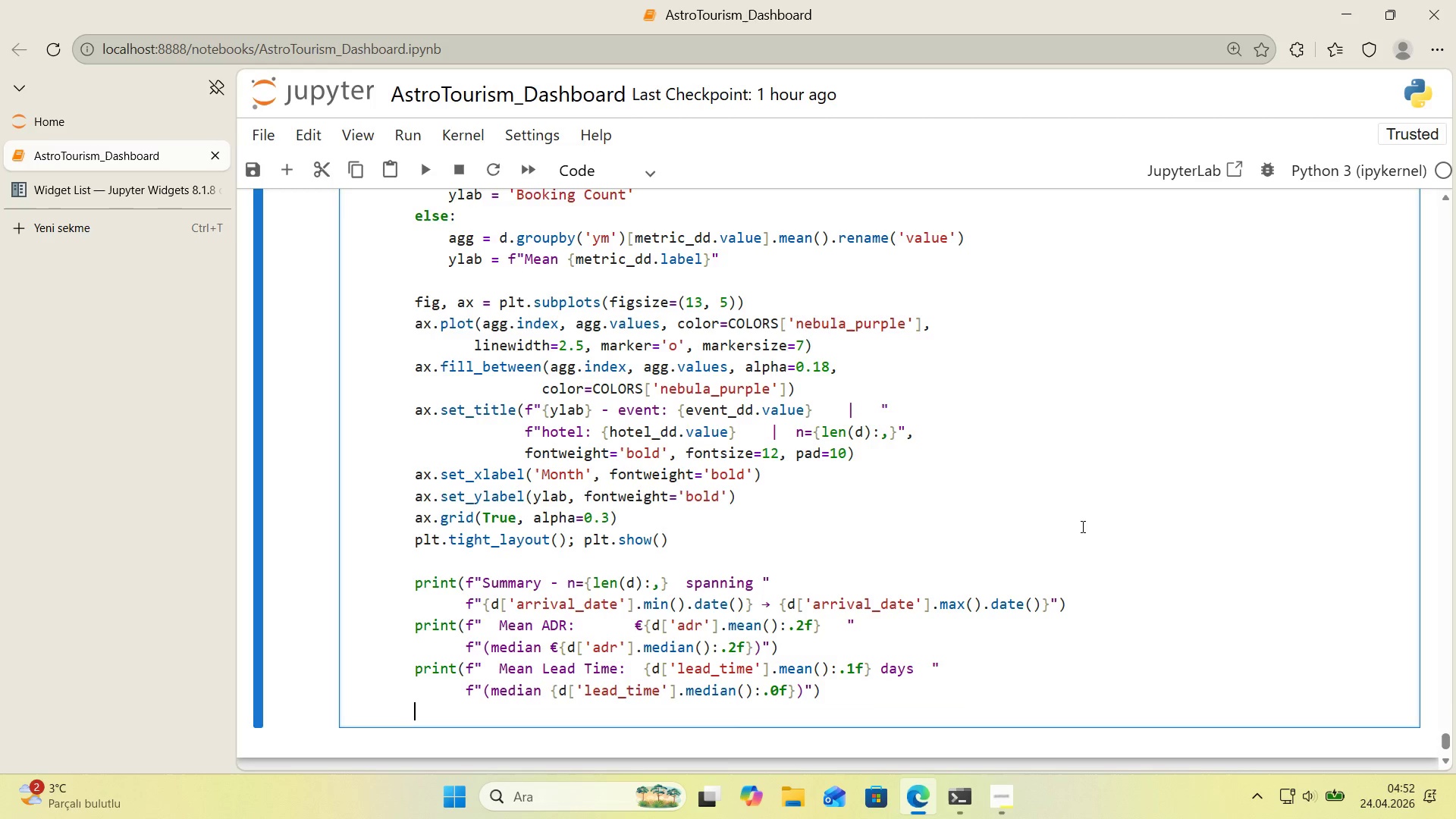 
key(Enter)
 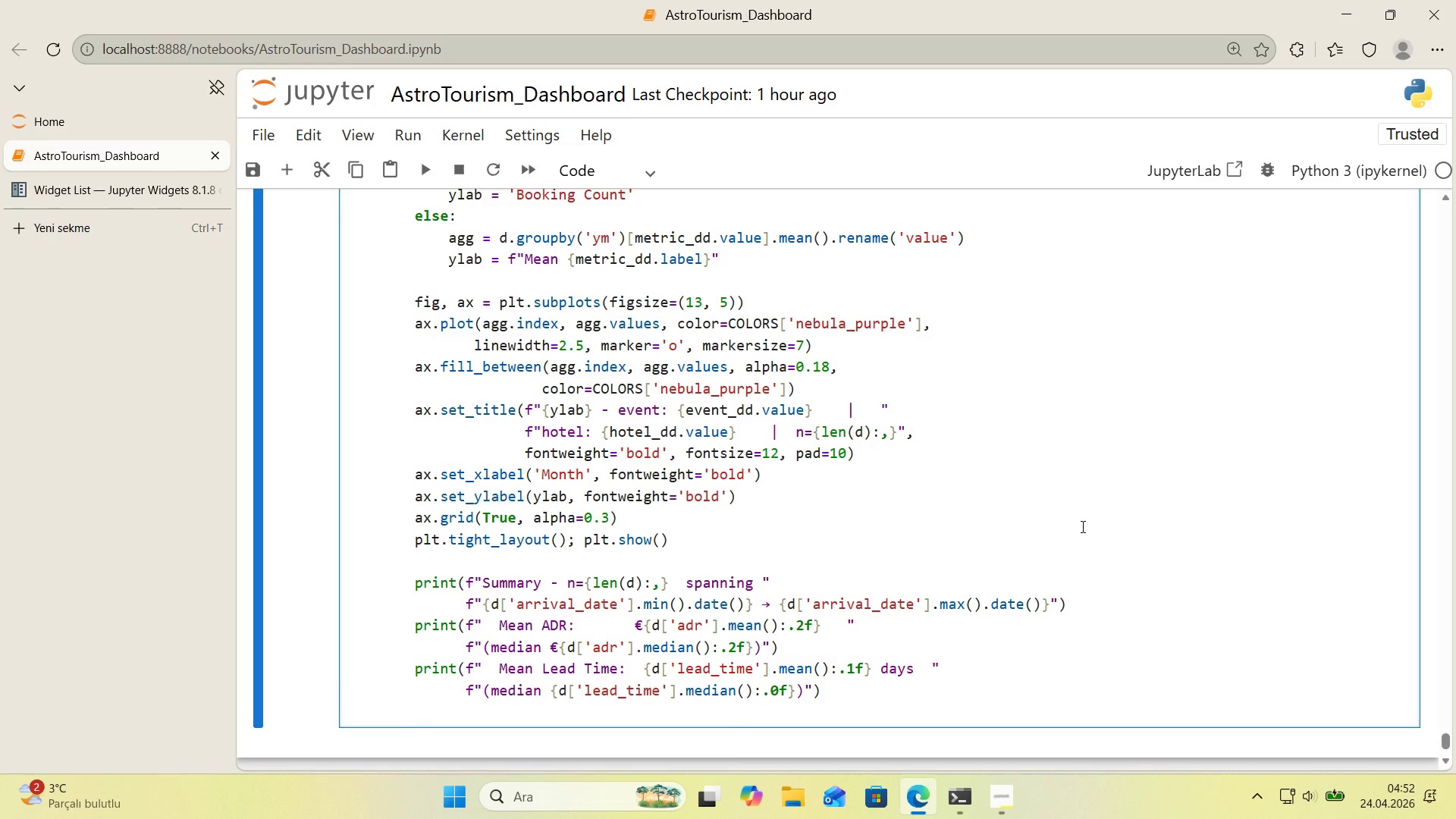 
key(Backspace)
 